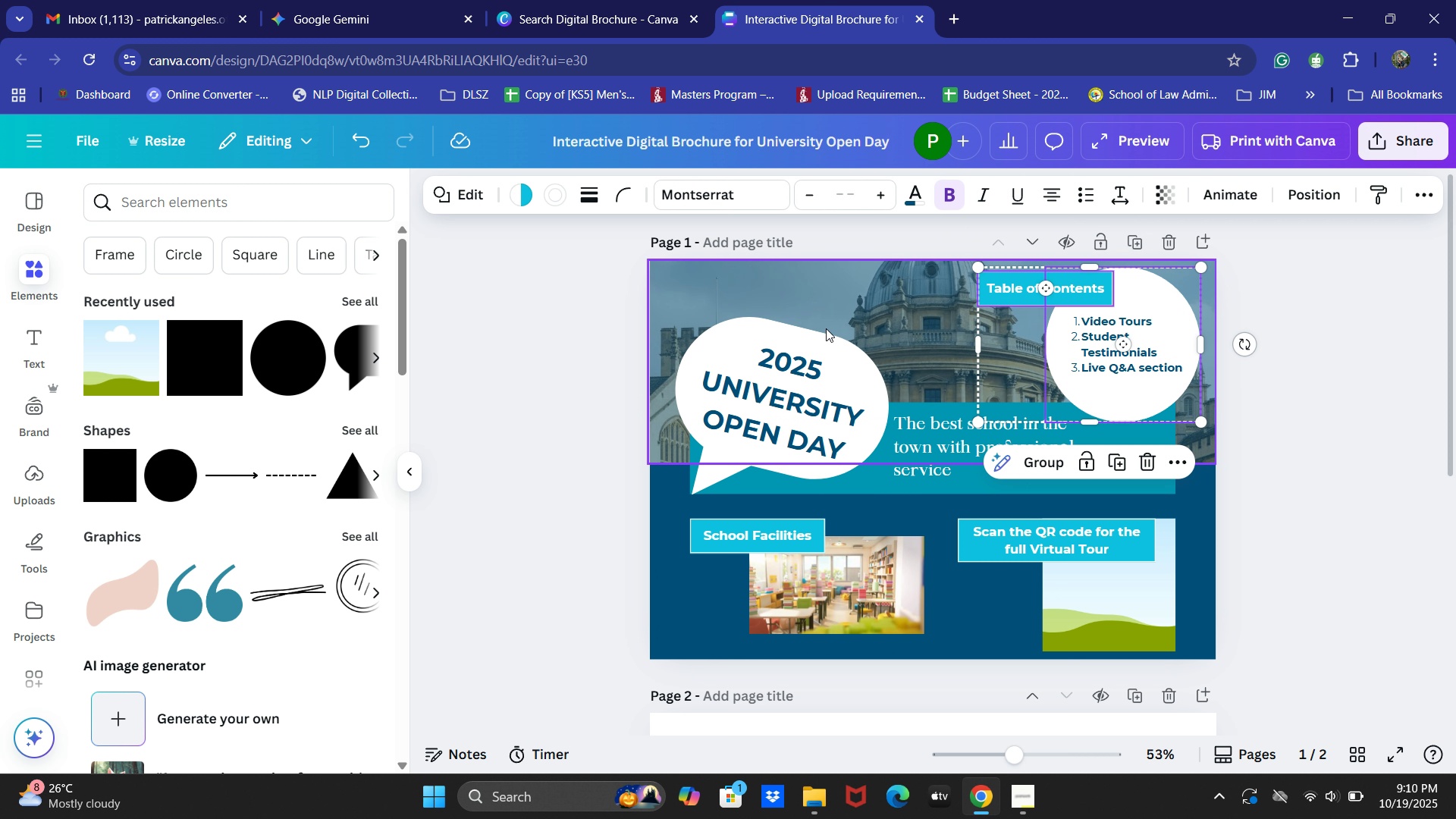 
left_click([821, 375])
 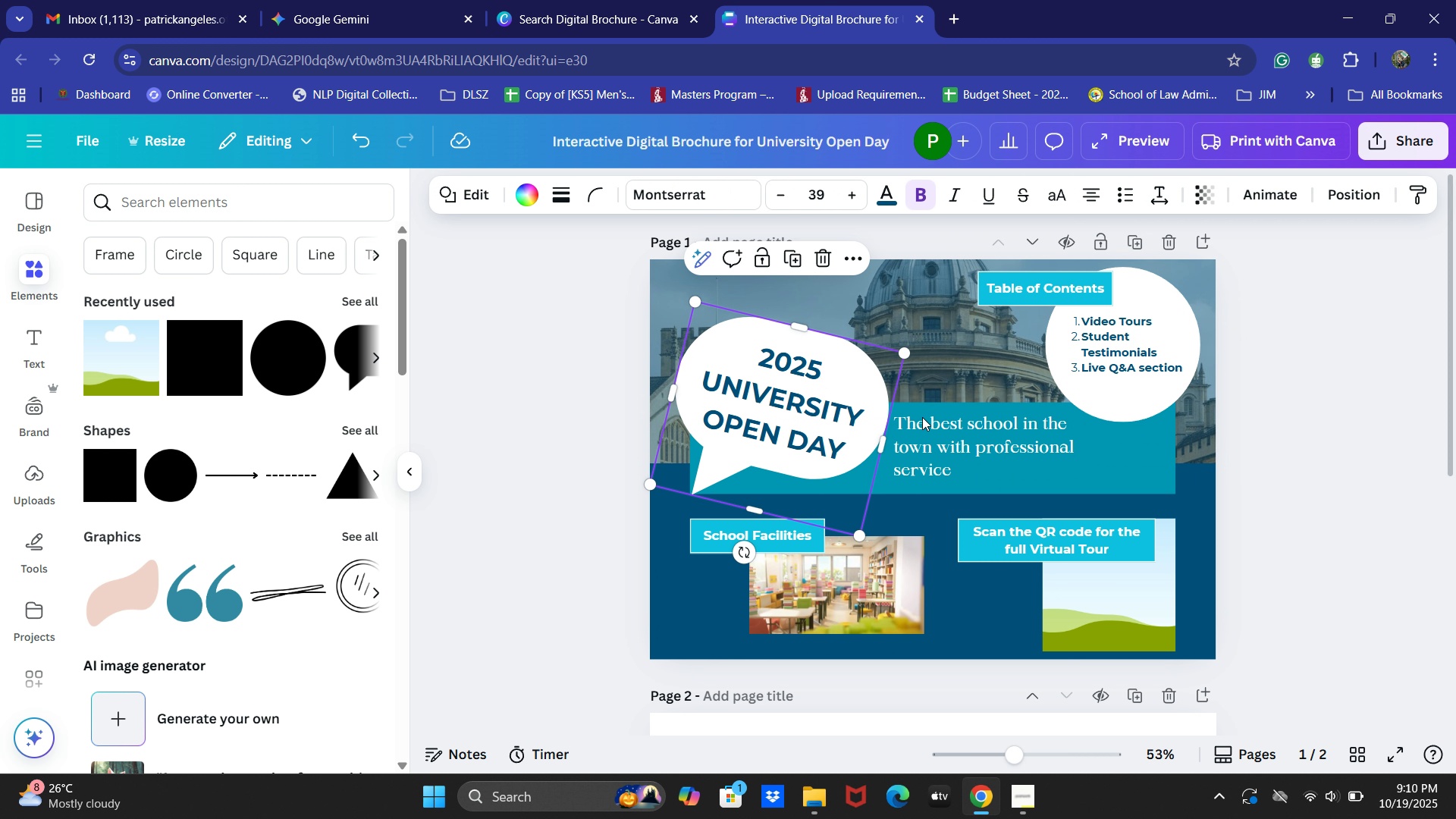 
hold_key(key=ShiftLeft, duration=1.04)
left_click([1103, 456])
 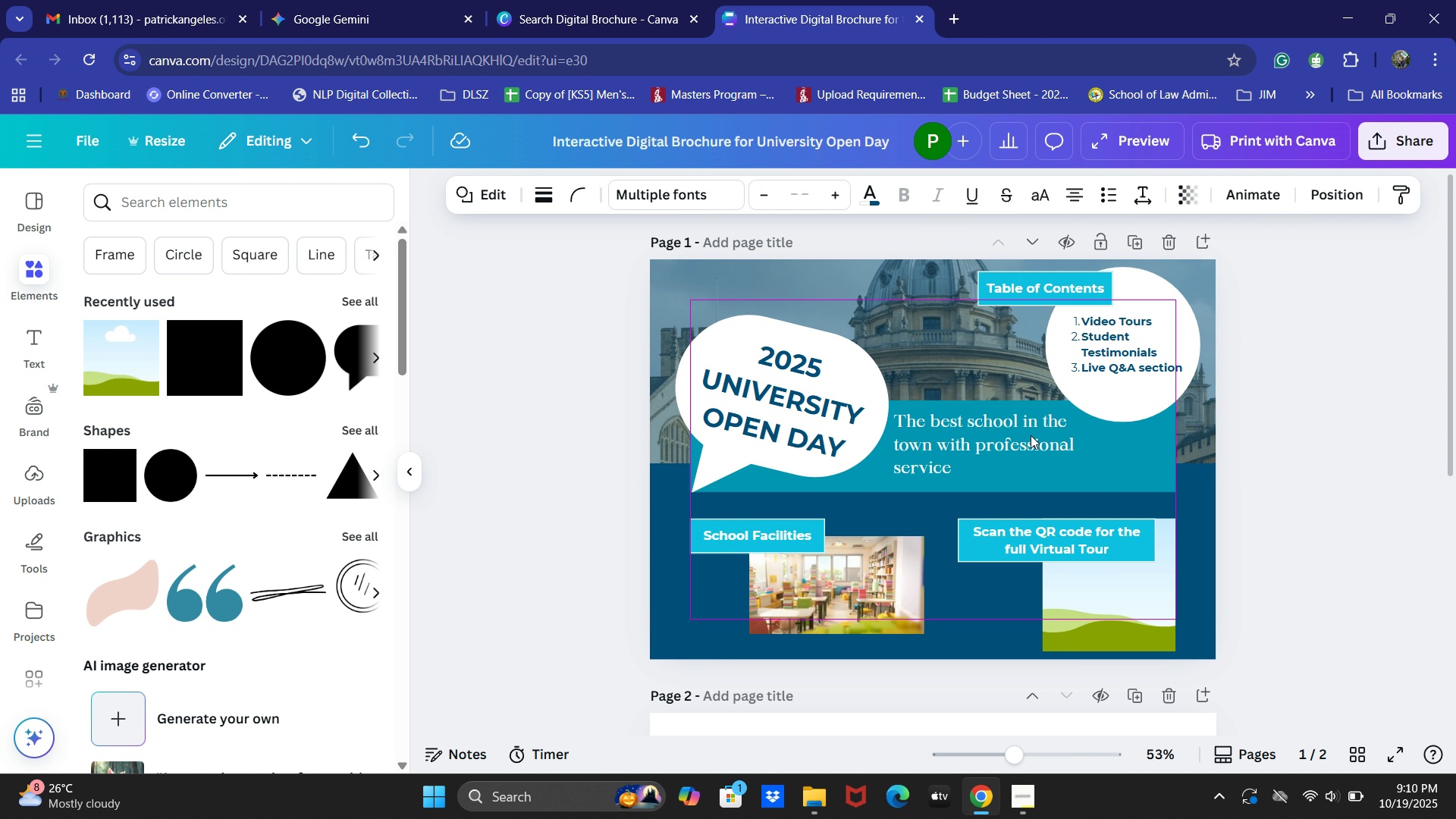 
key(ArrowUp)
 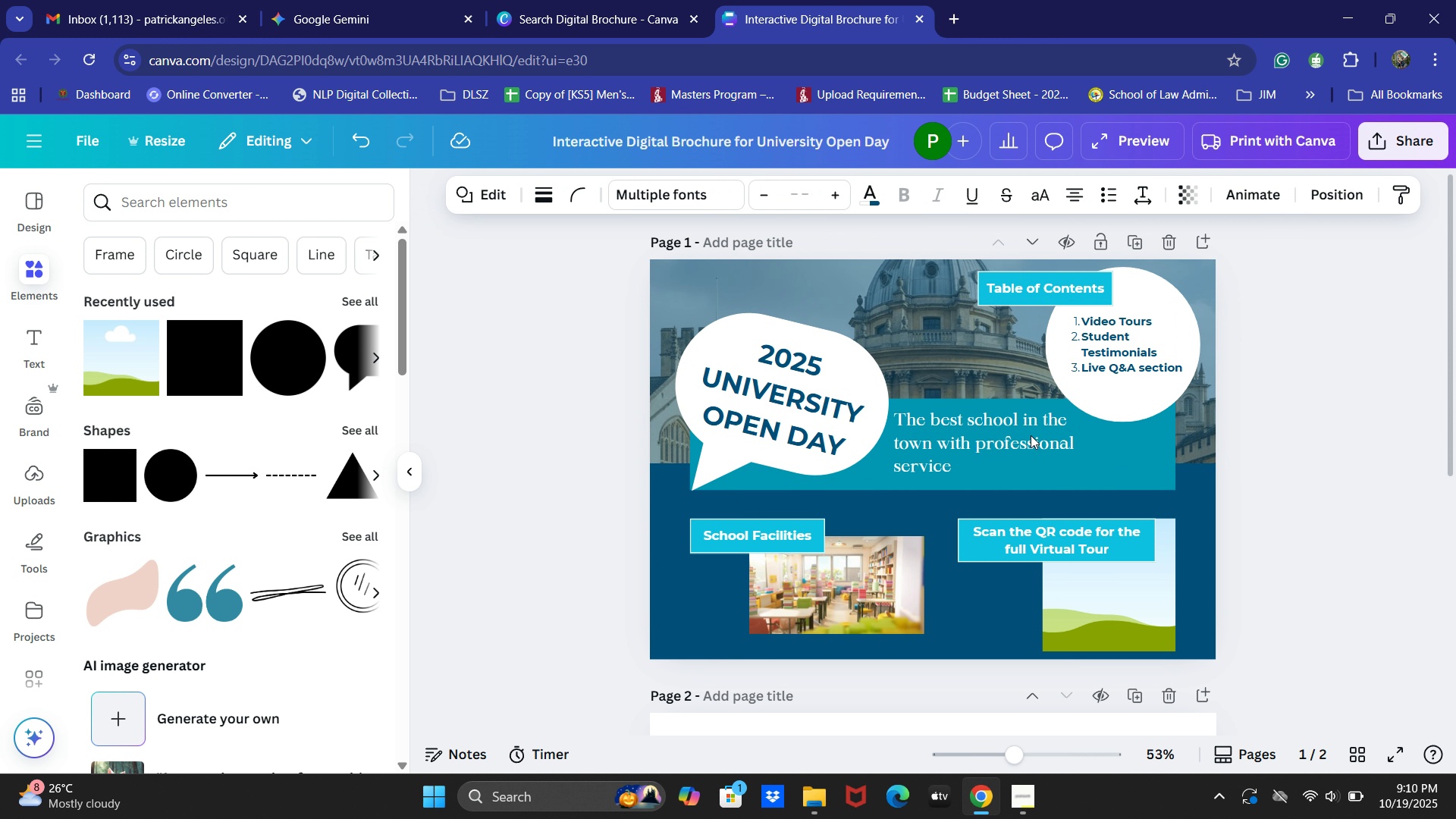 
key(ArrowUp)
 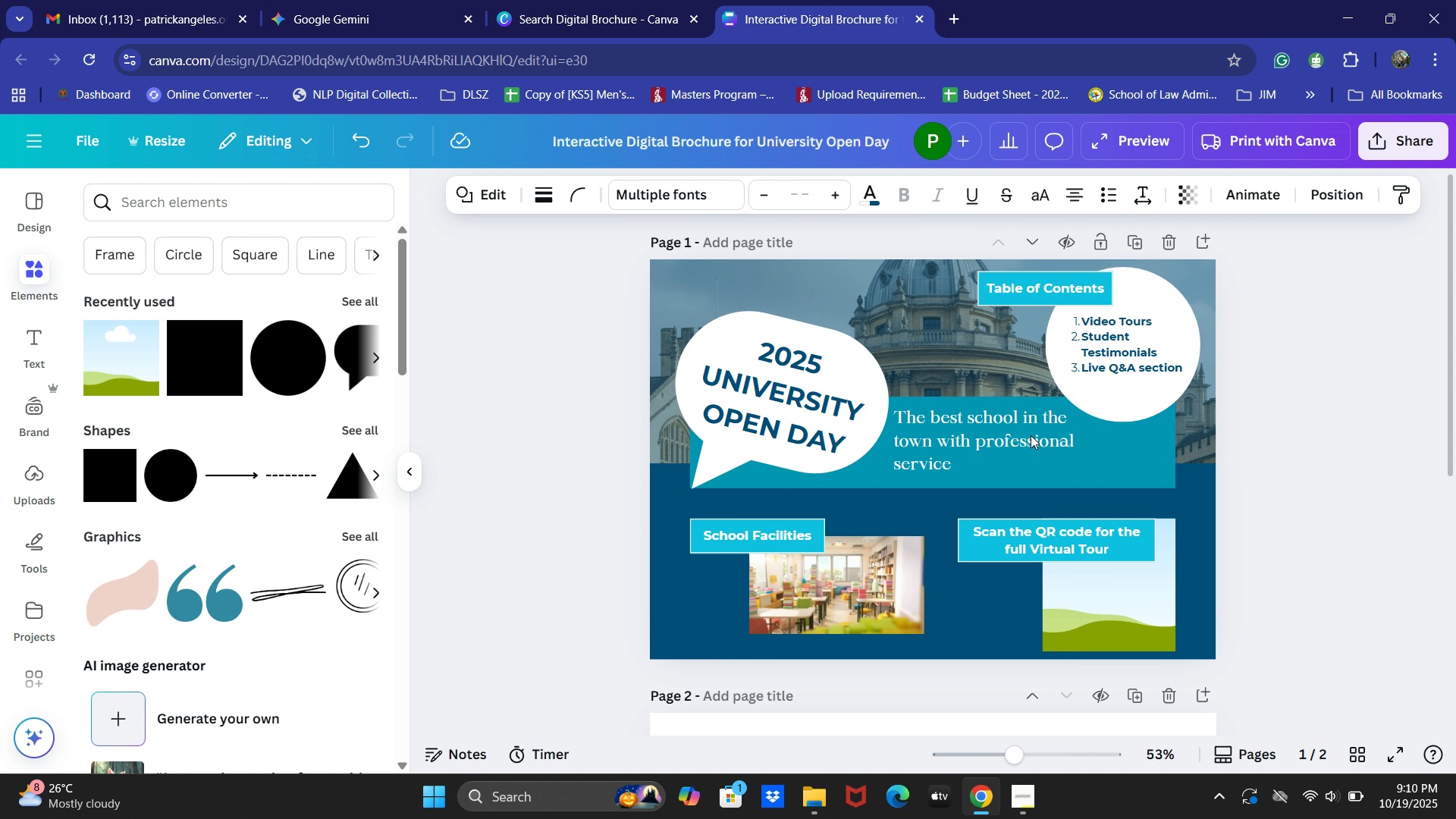 
key(ArrowUp)
 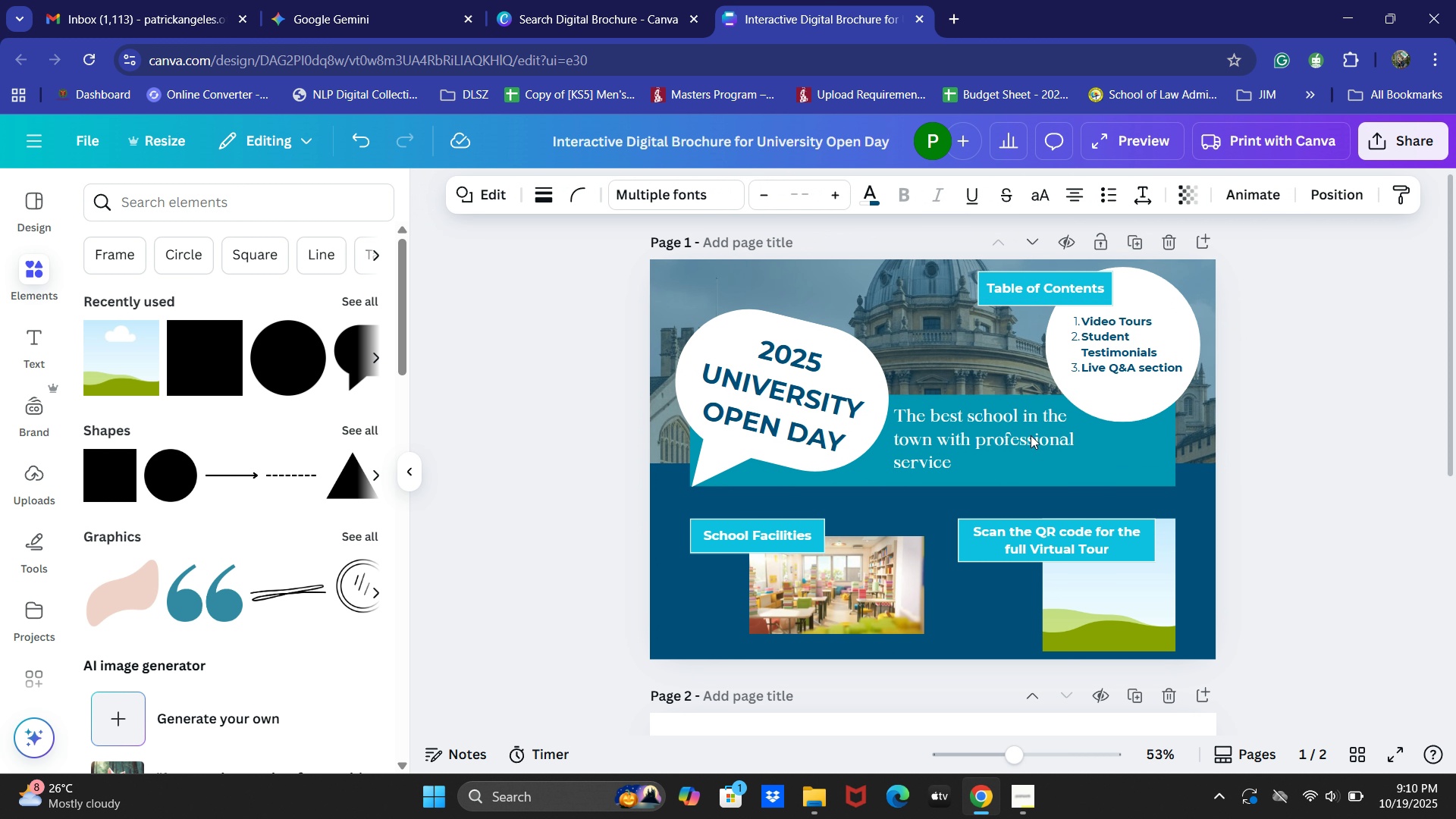 
key(ArrowUp)
 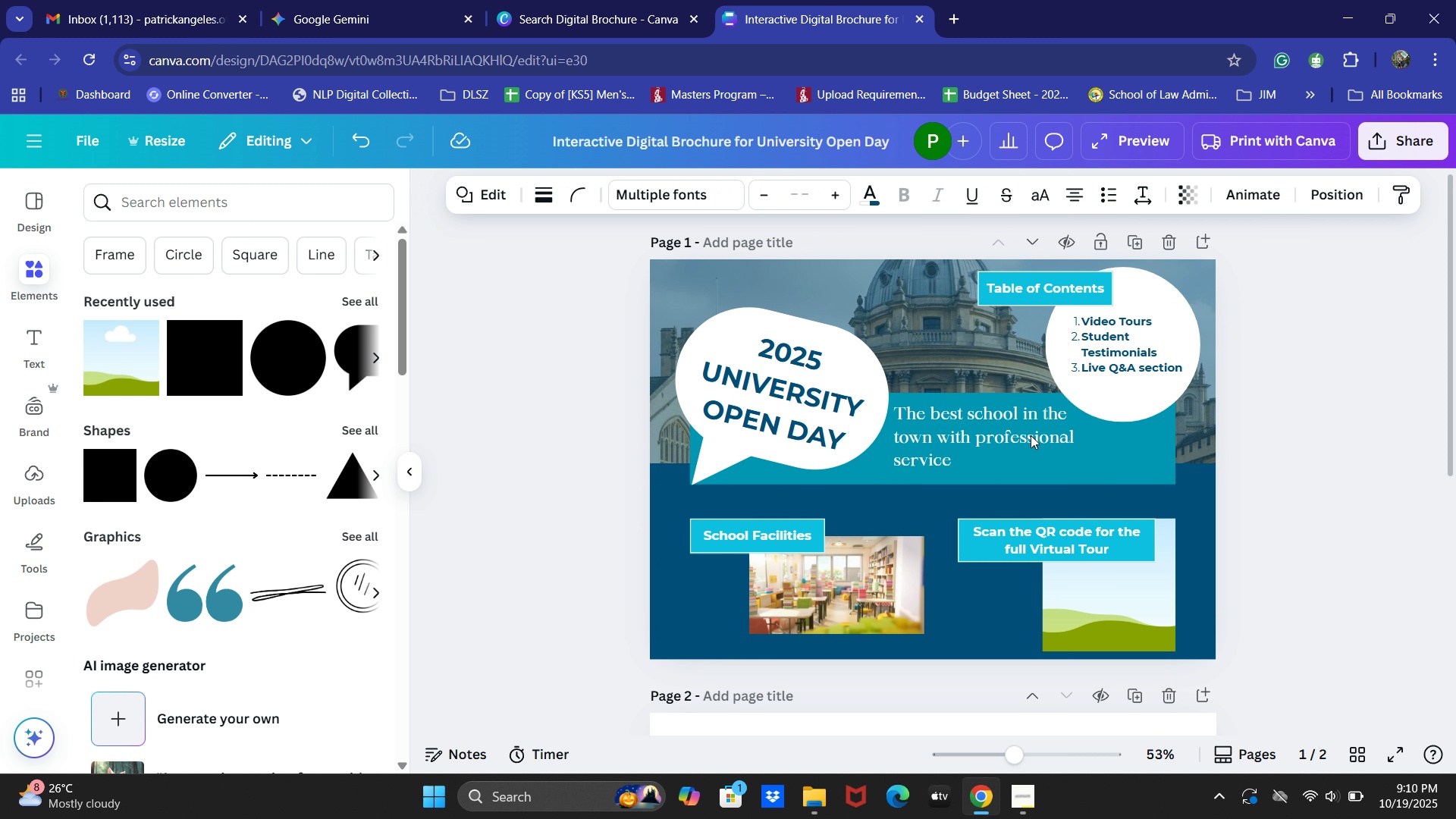 
key(ArrowUp)
 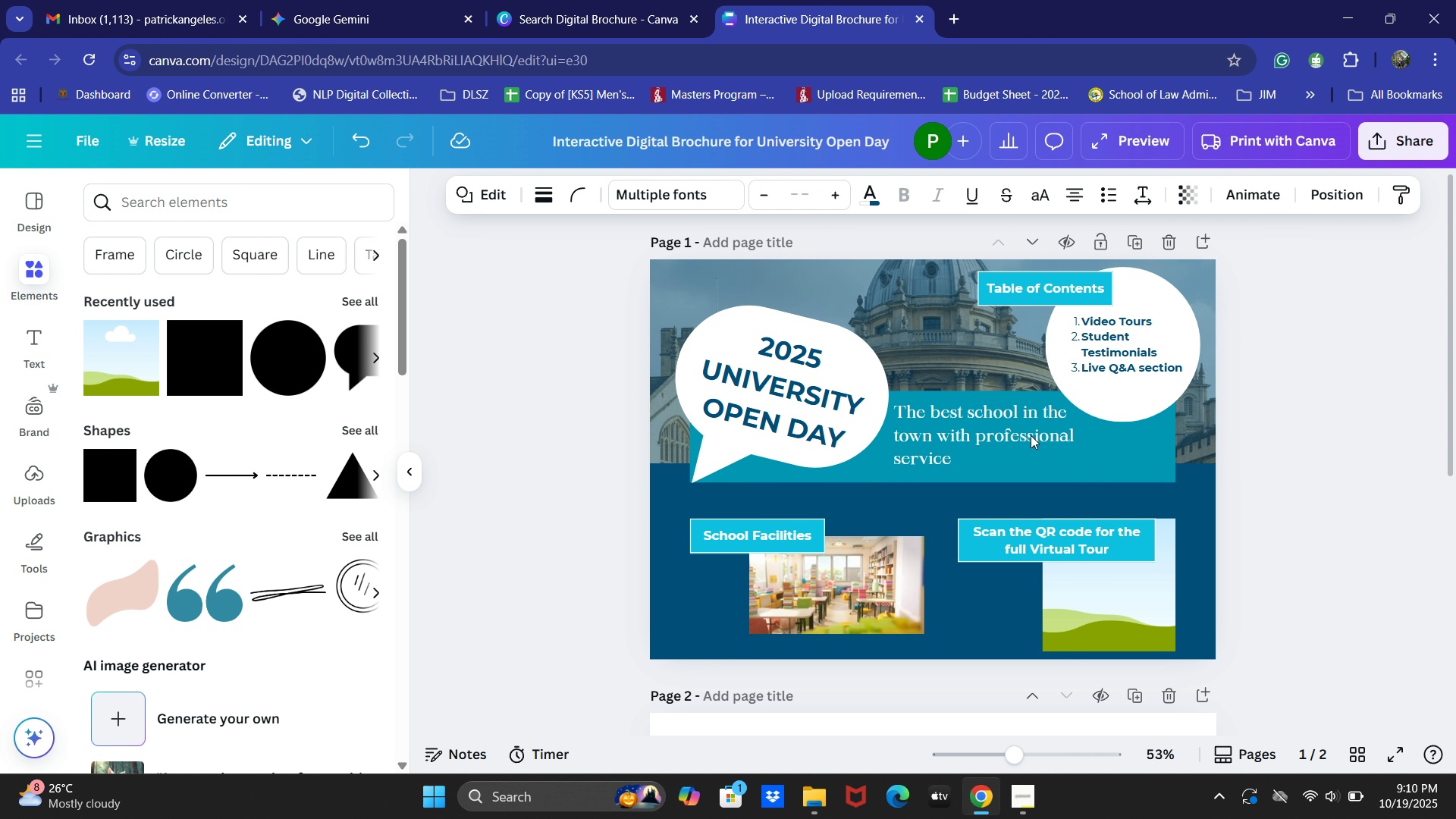 
key(ArrowUp)
 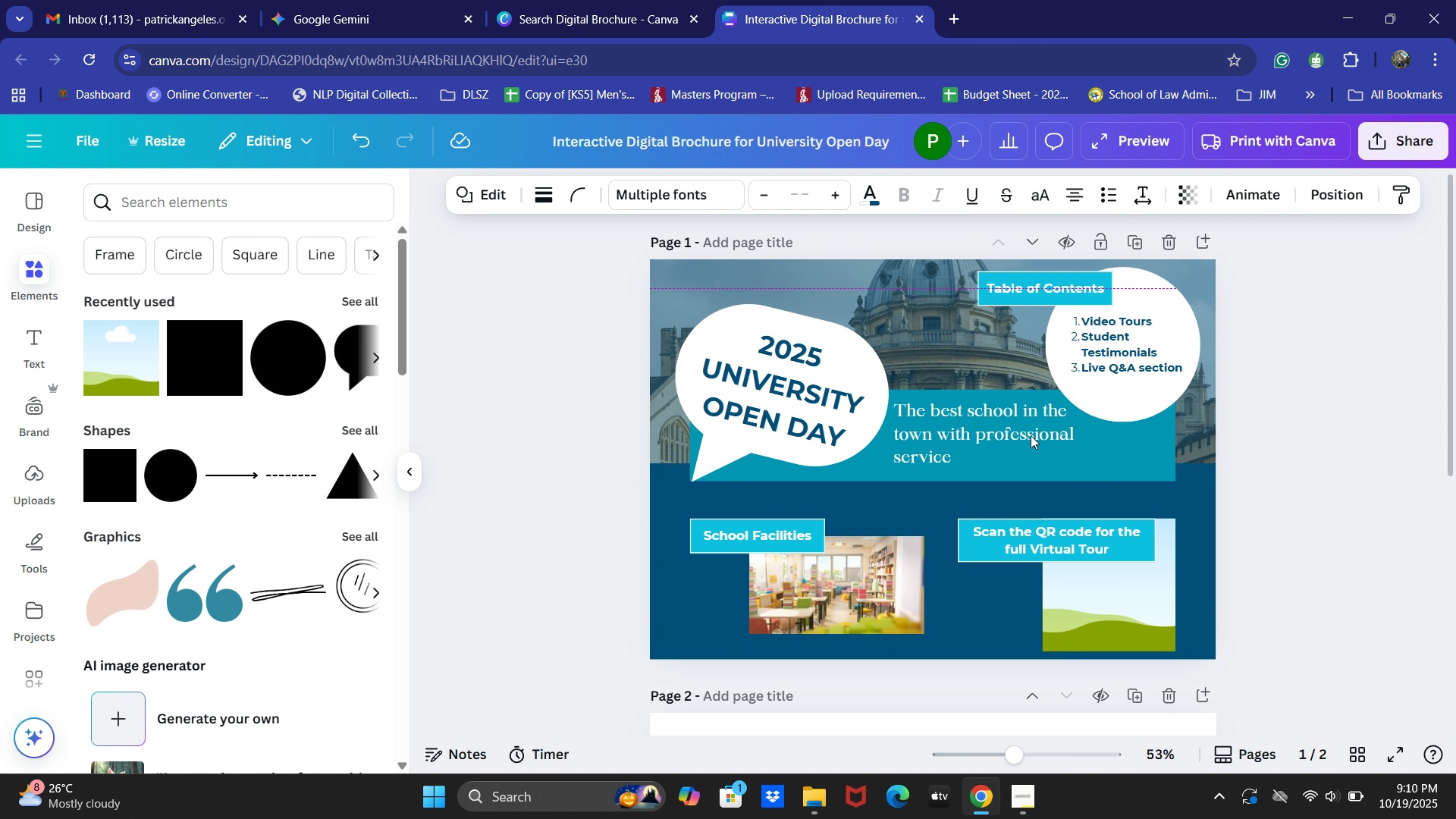 
key(ArrowUp)
 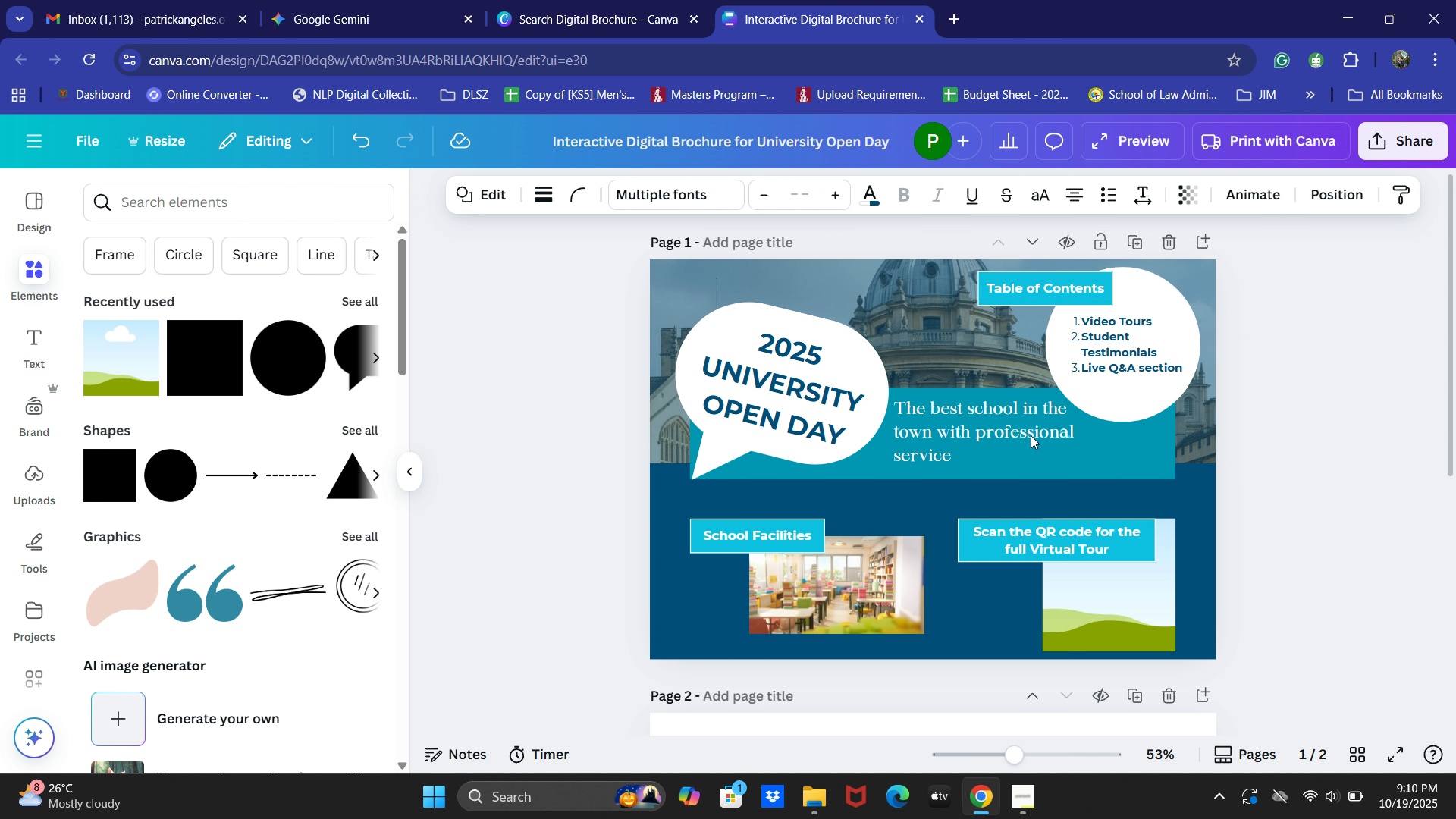 
key(ArrowUp)
 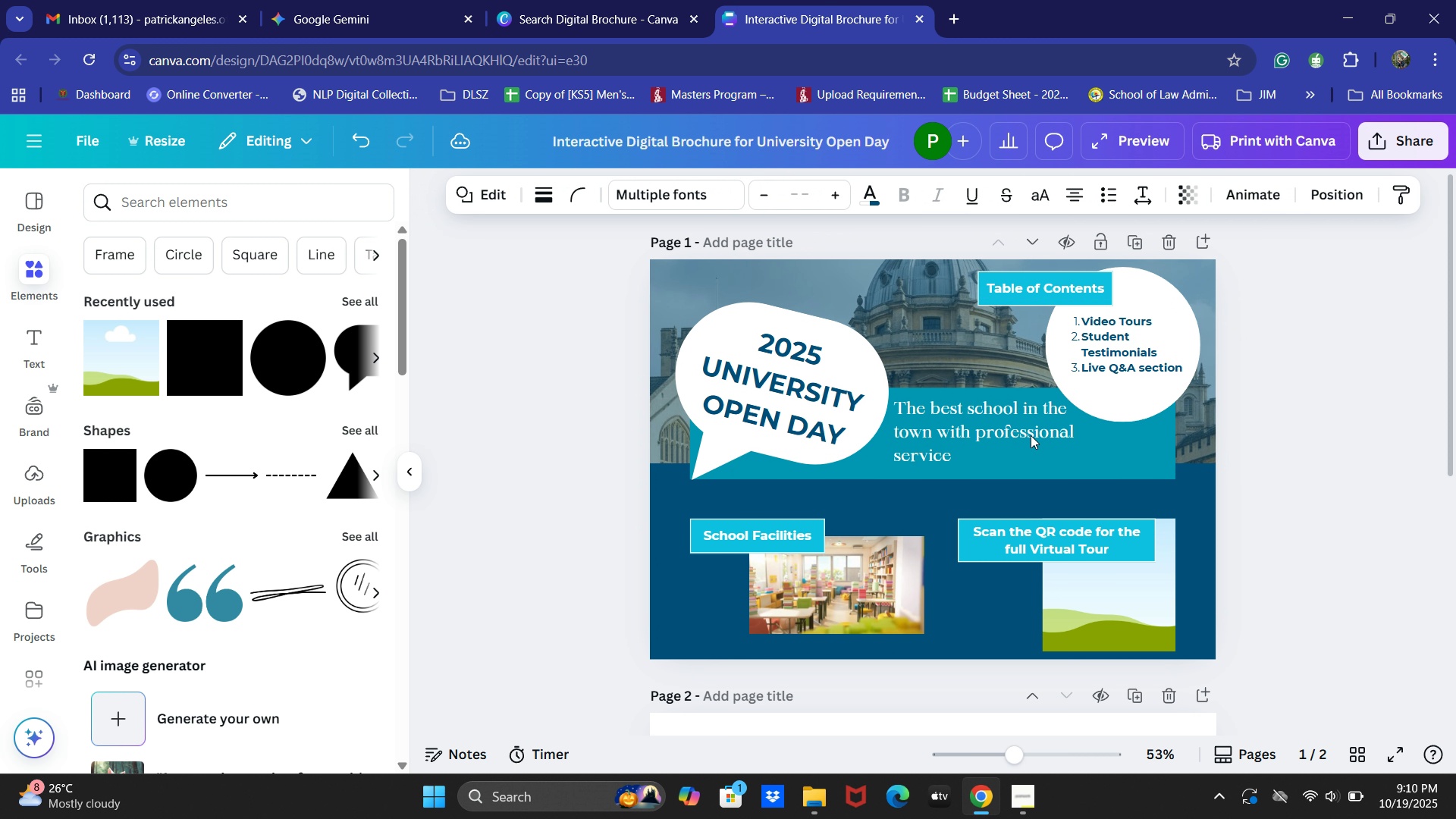 
key(ArrowLeft)
 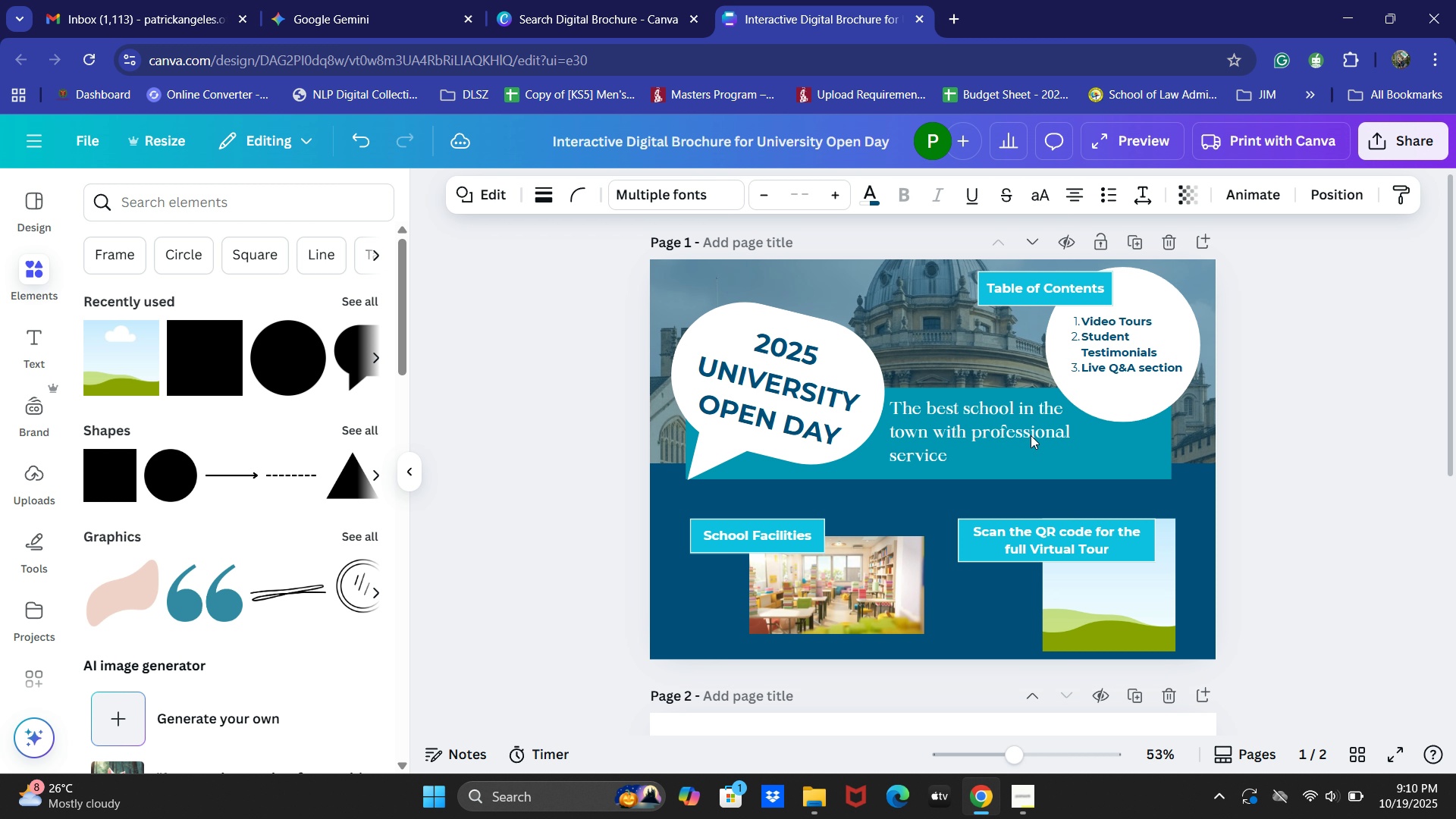 
key(ArrowLeft)
 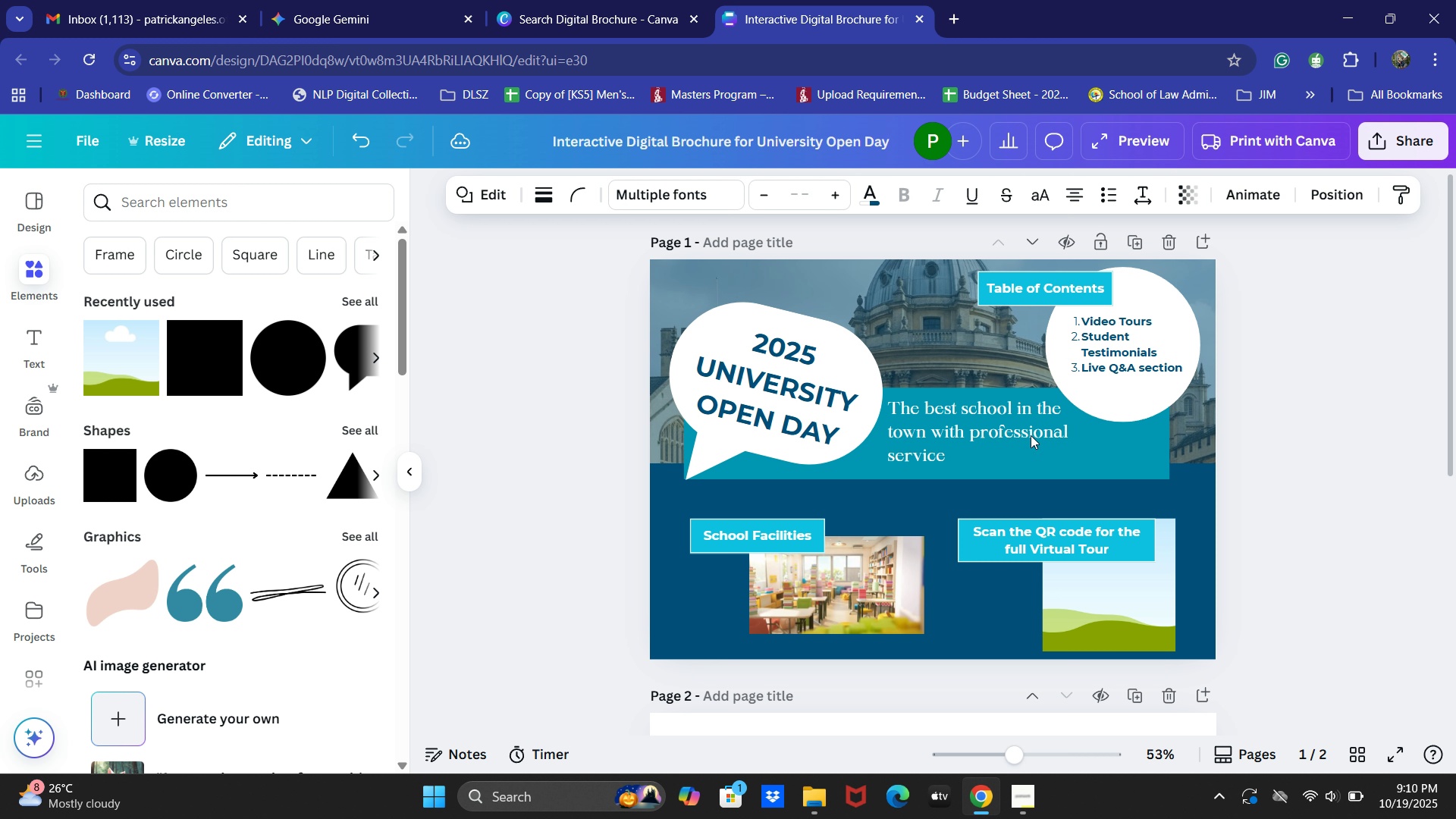 
key(ArrowLeft)
 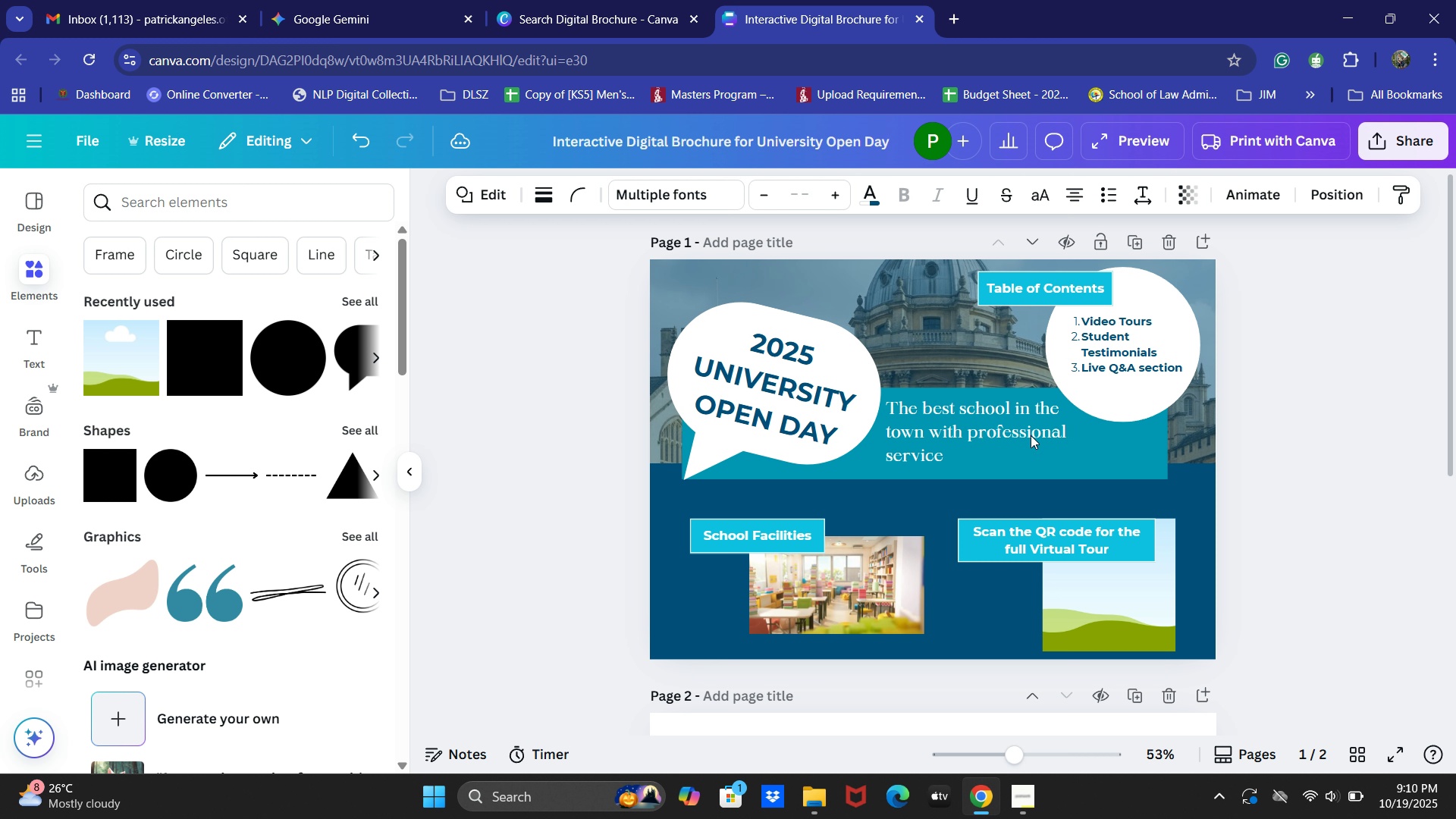 
key(ArrowLeft)
 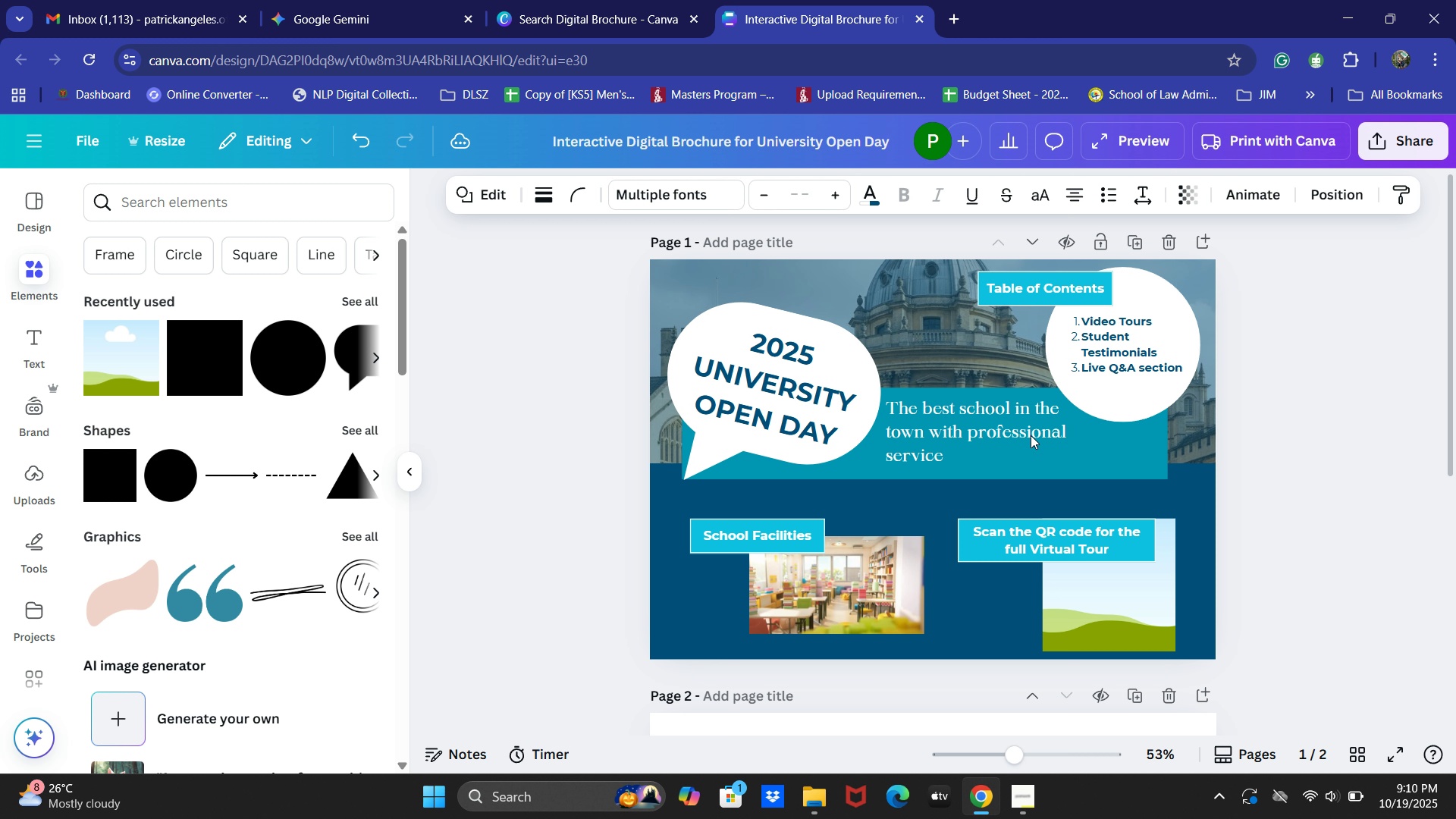 
key(ArrowLeft)
 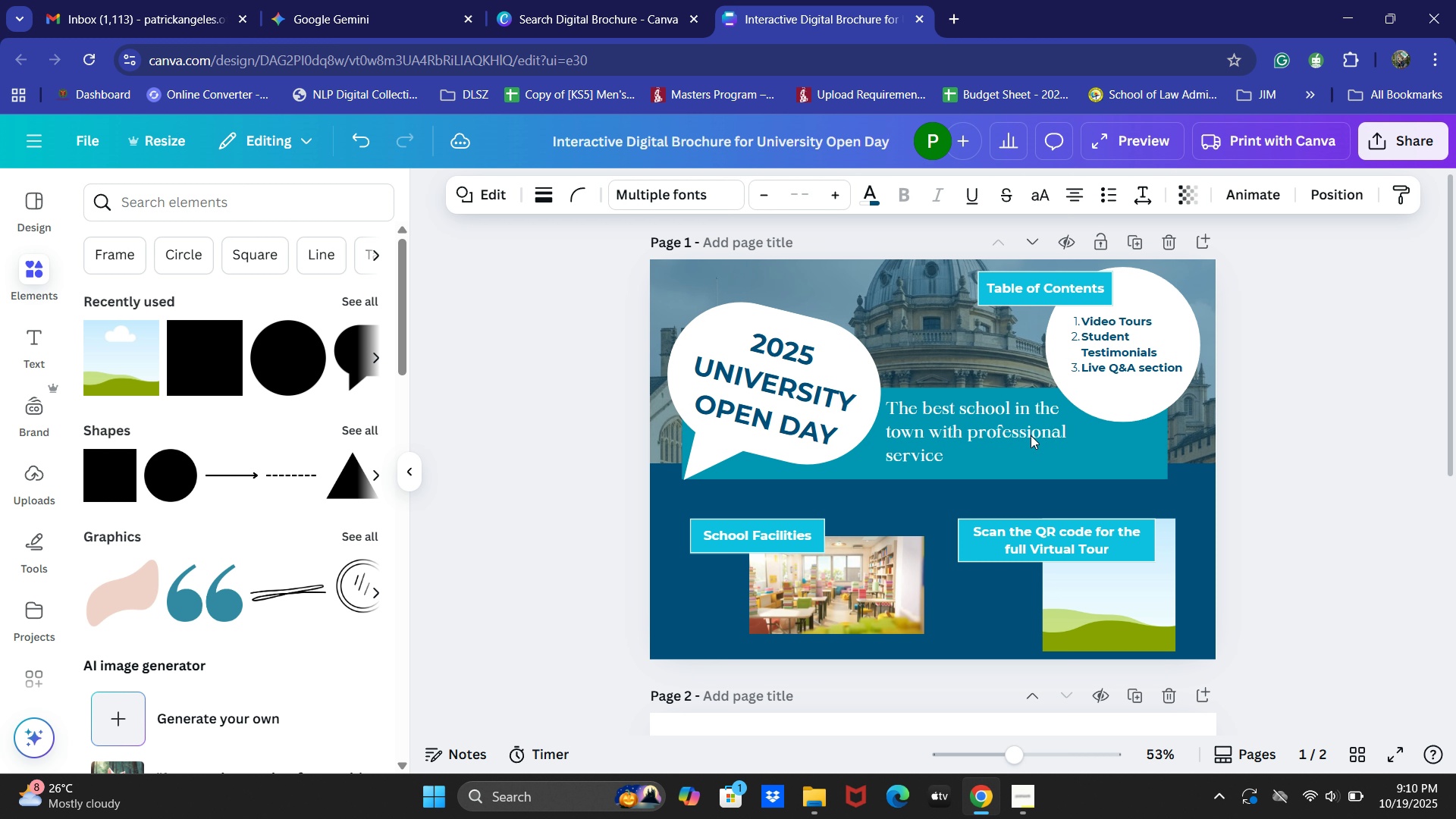 
key(ArrowRight)
 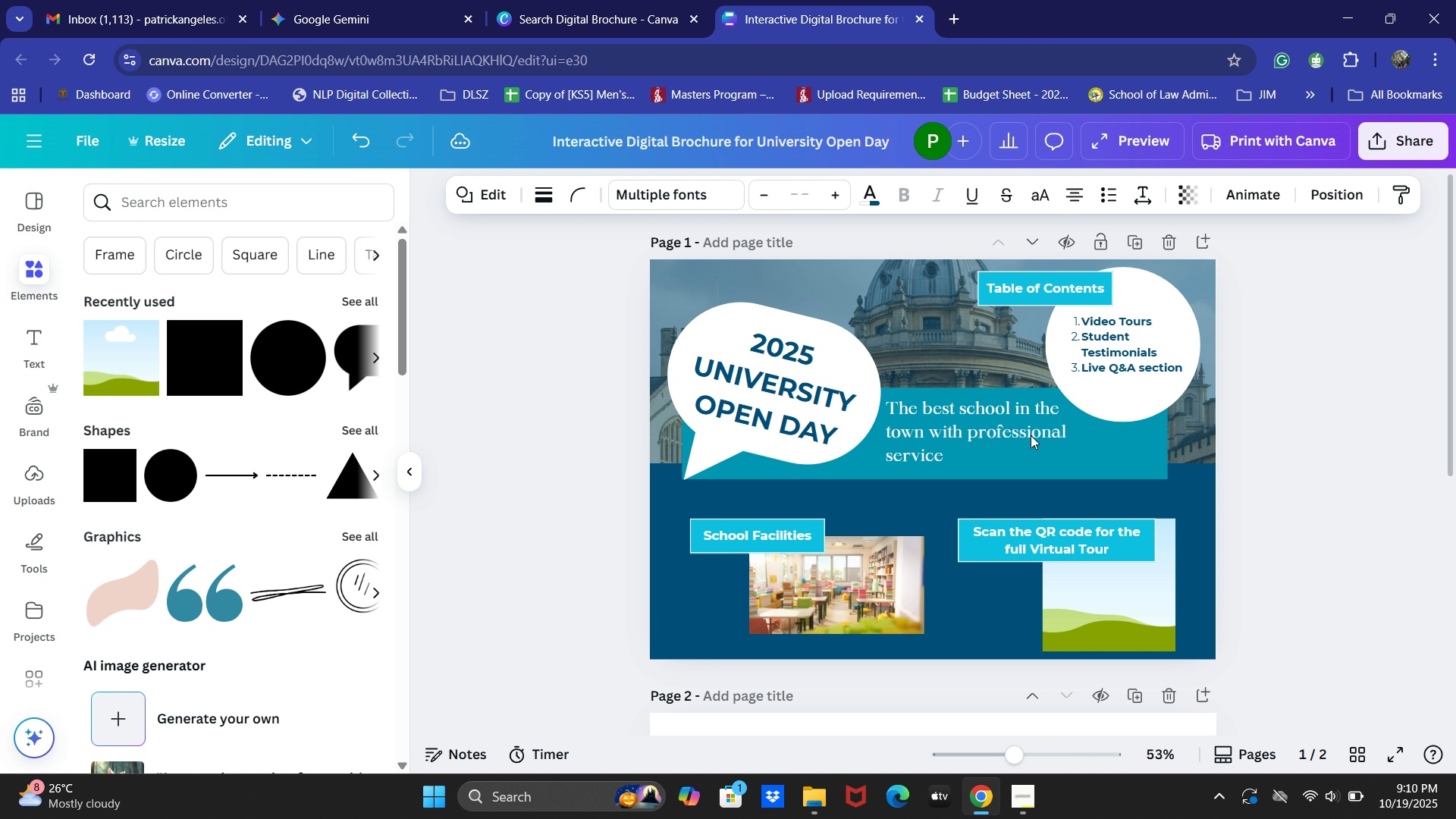 
key(ArrowRight)
 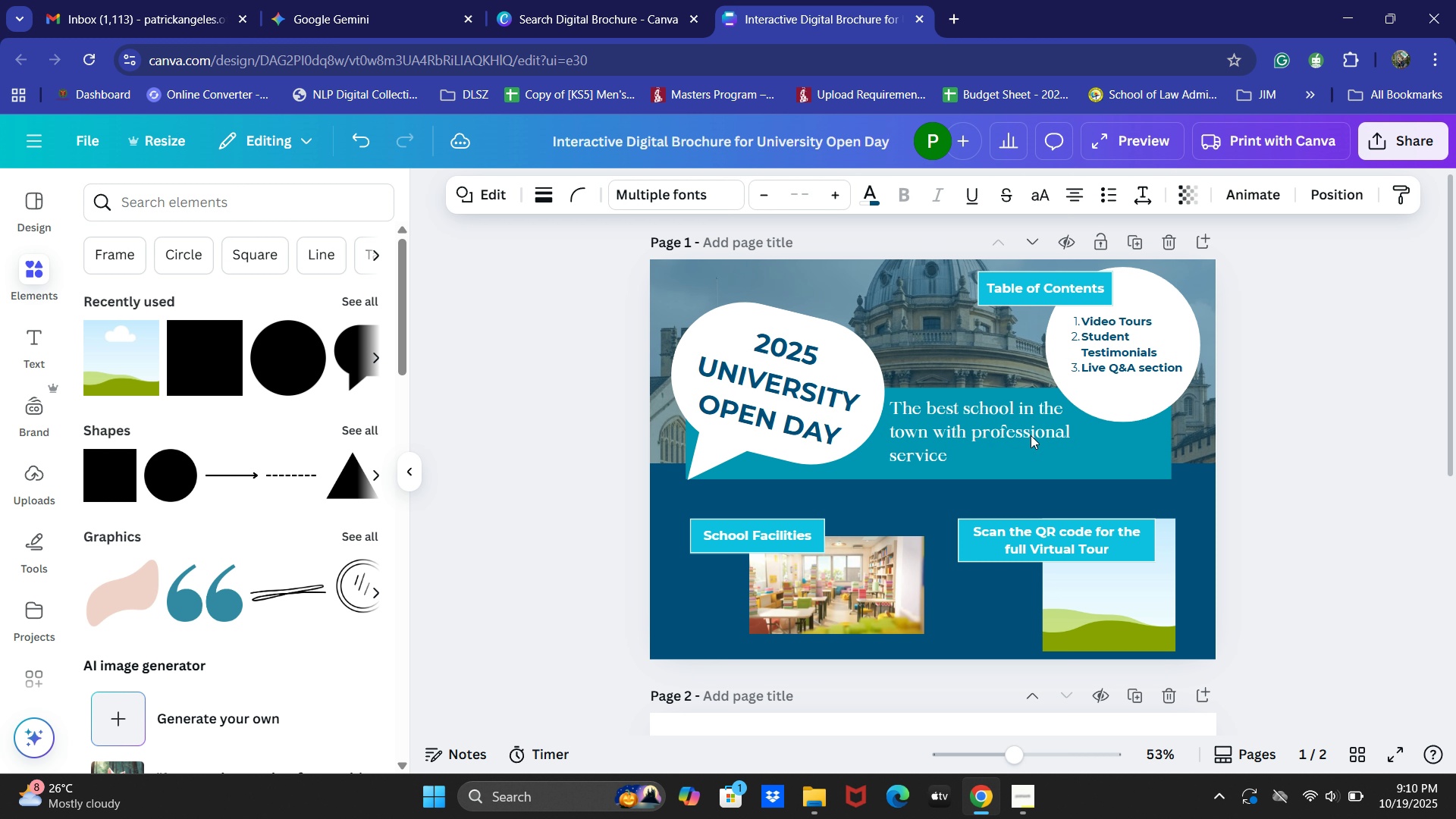 
key(ArrowRight)
 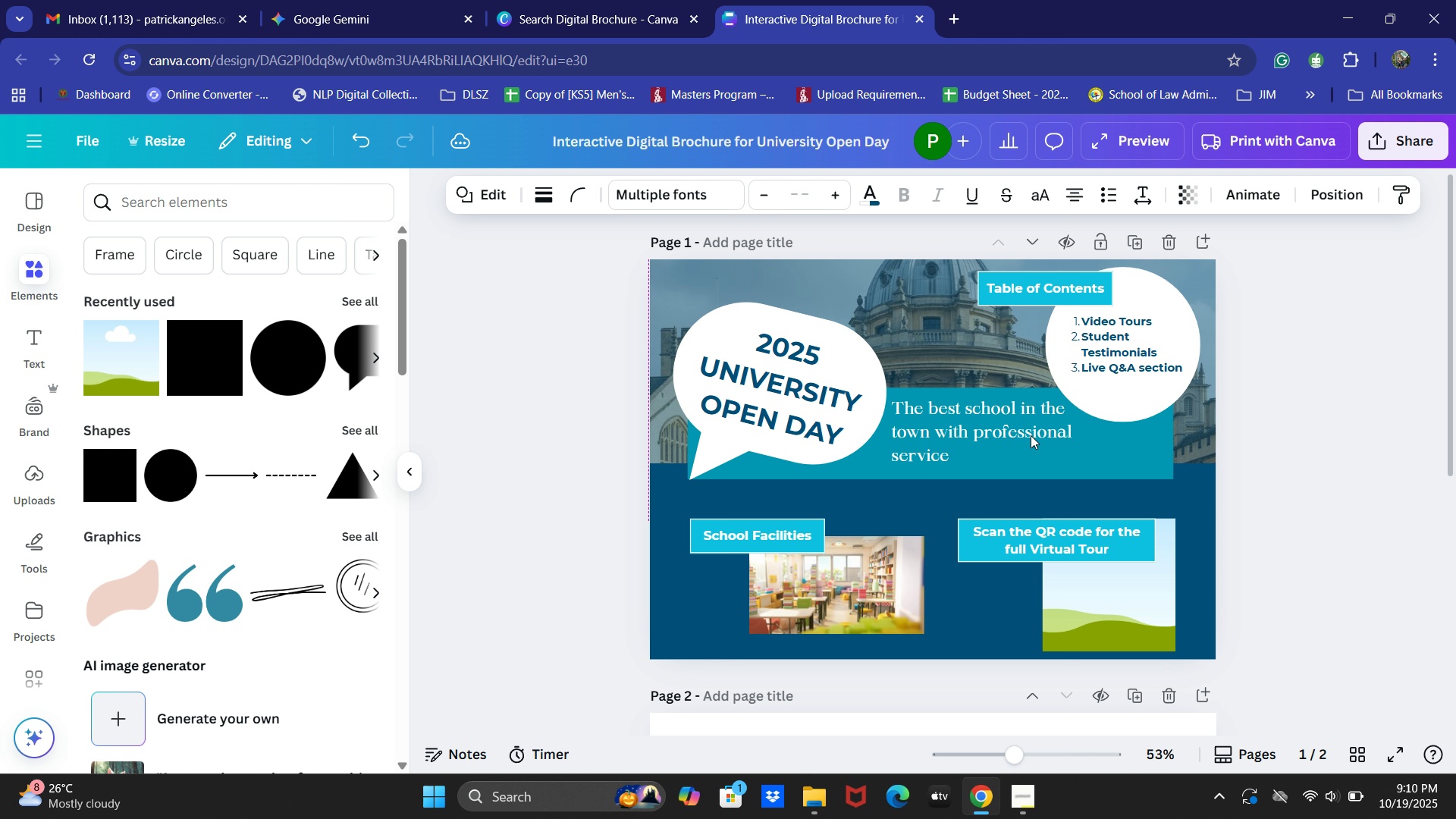 
key(ArrowRight)
 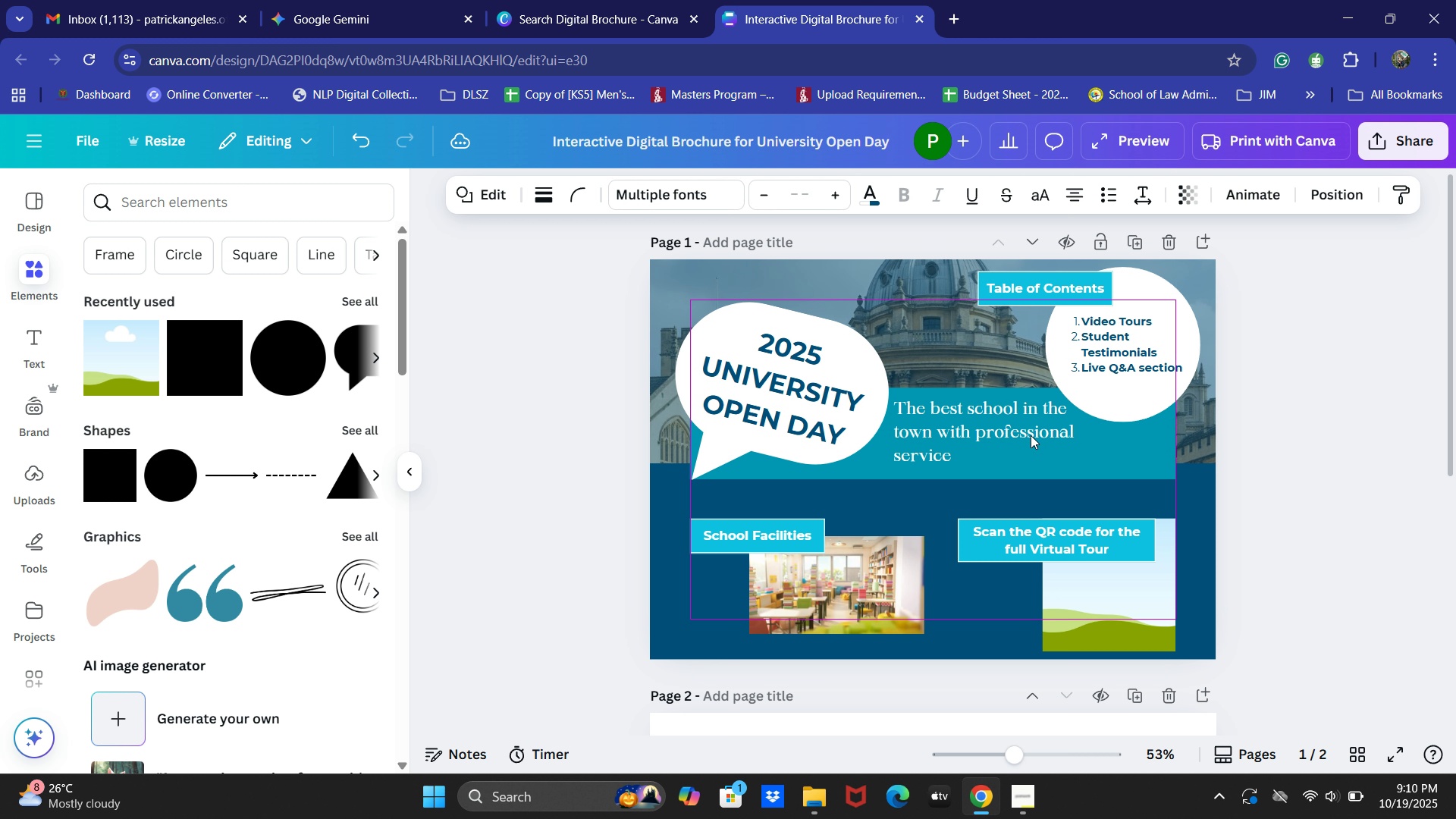 
key(ArrowRight)
 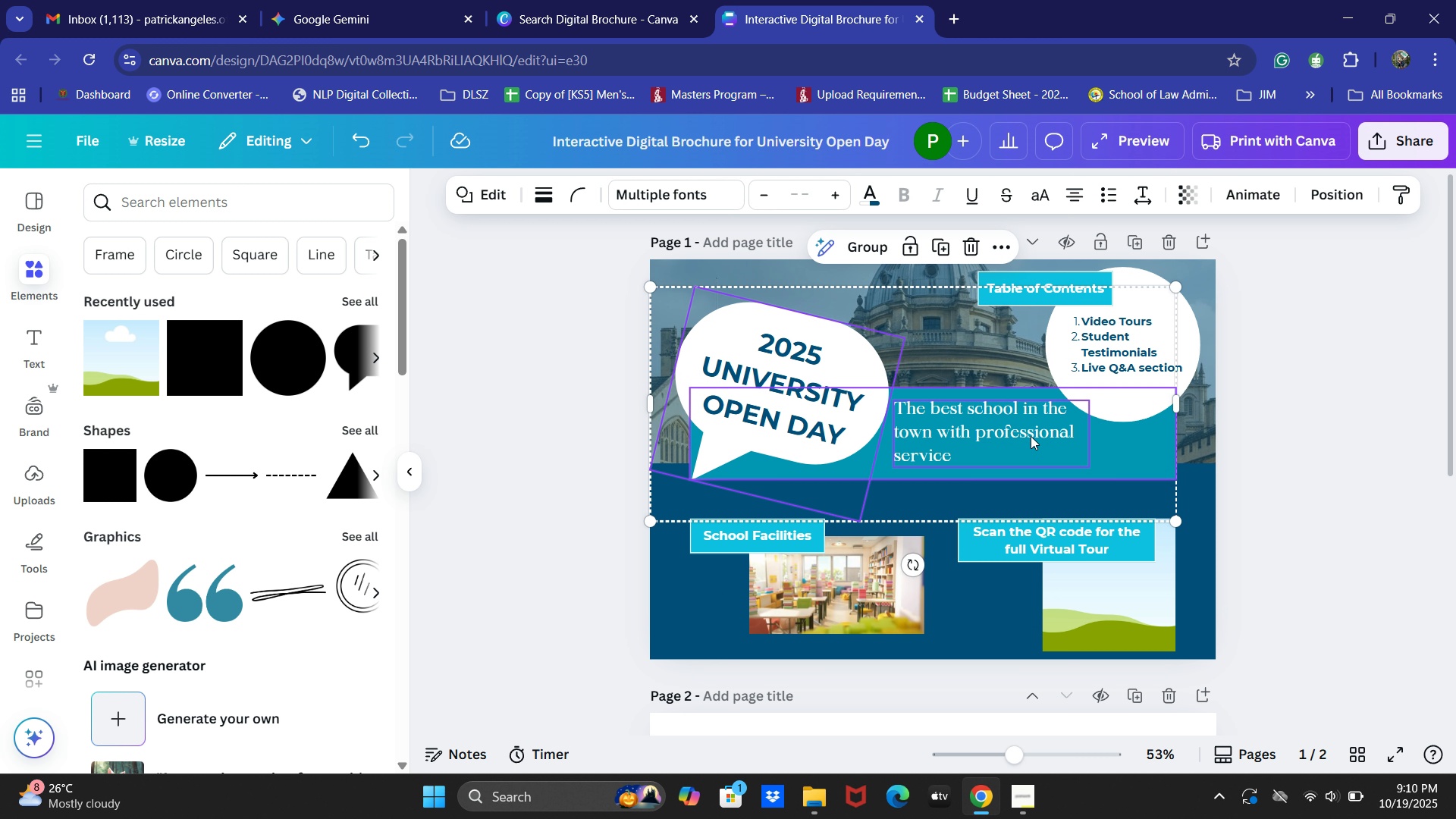 
left_click([1360, 551])
 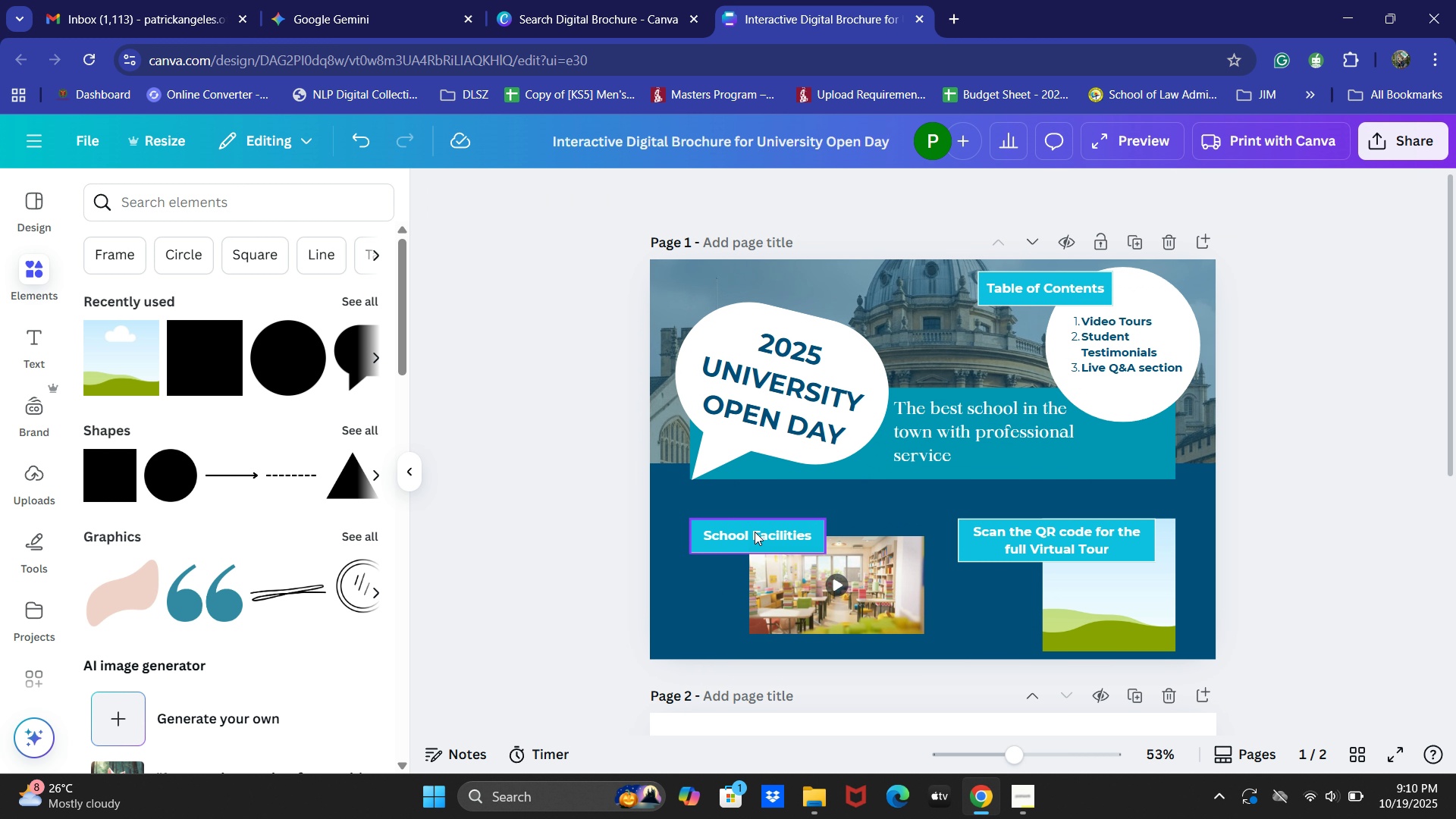 
hold_key(key=ShiftLeft, duration=0.99)
 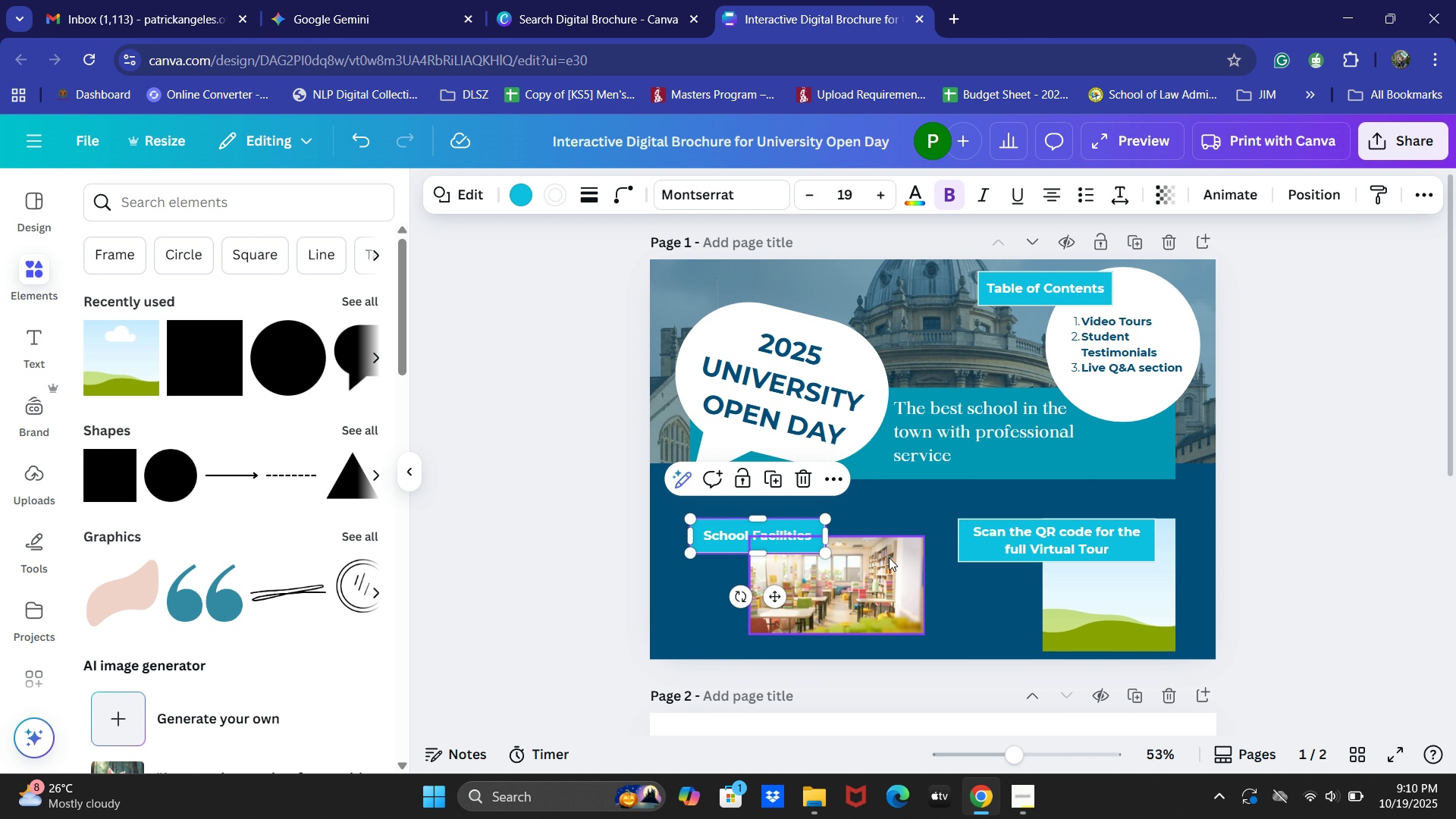 
hold_key(key=ShiftLeft, duration=1.5)
left_click([887, 555])
 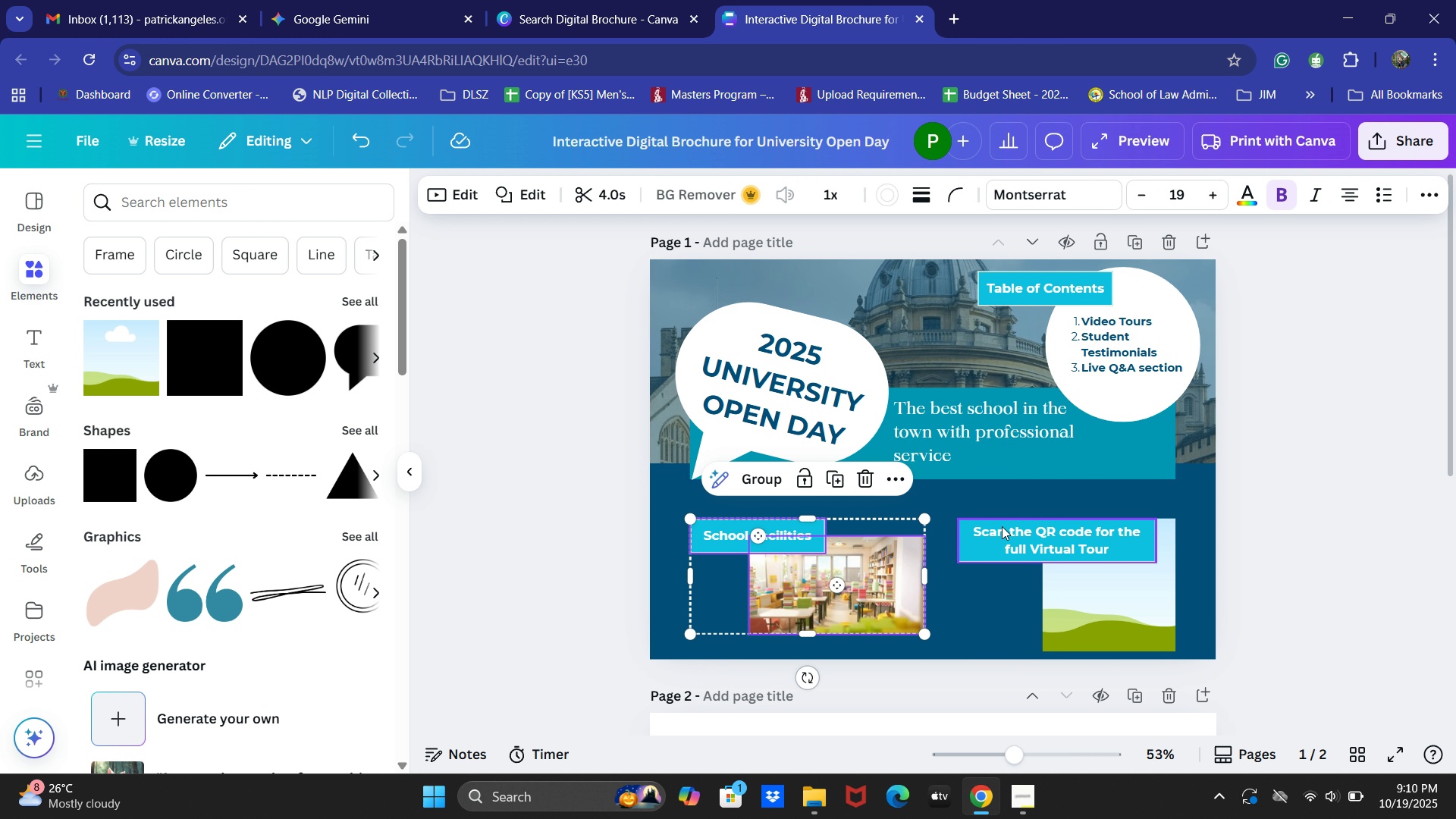 
left_click([1002, 526])
 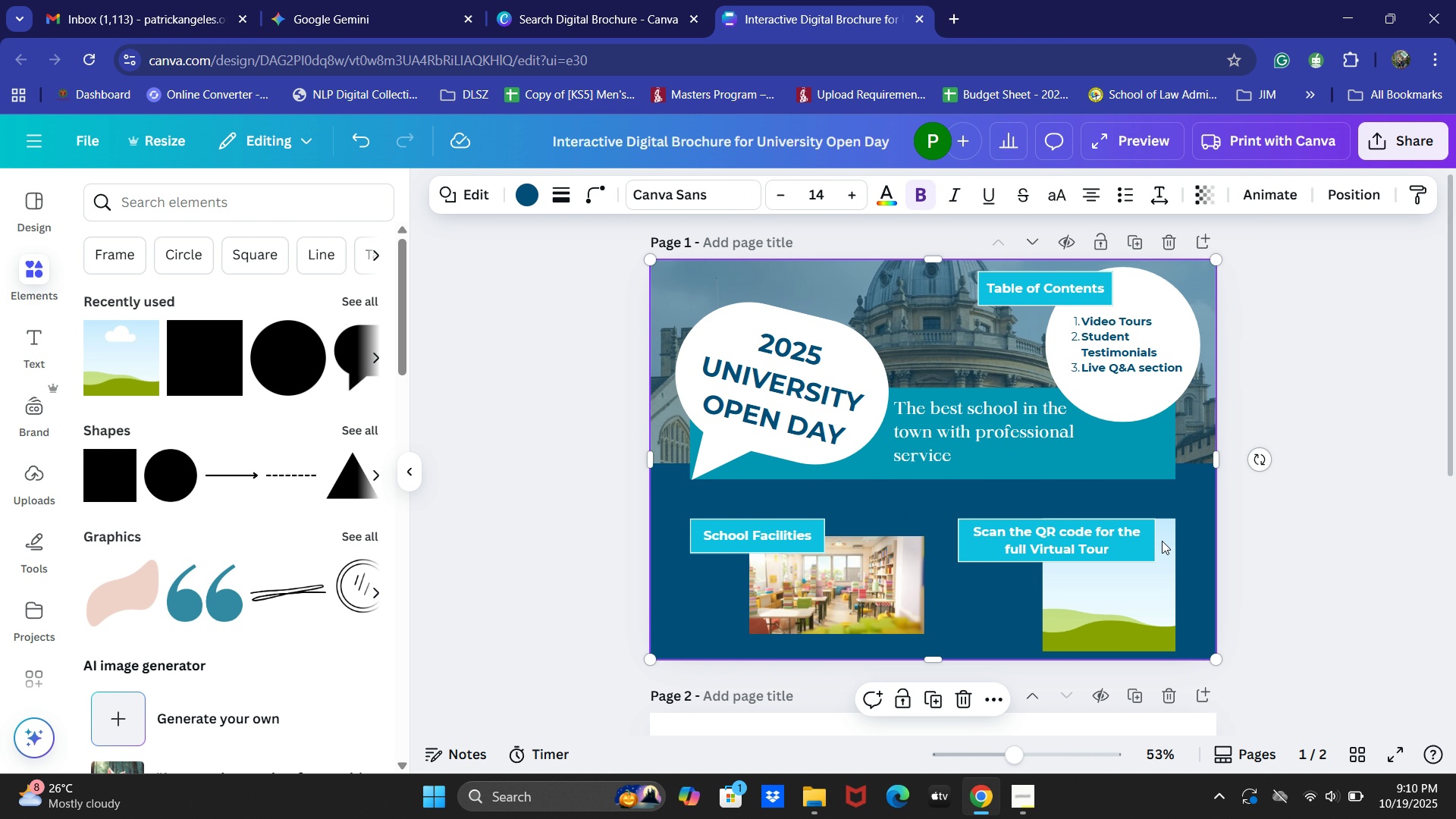 
double_click([1109, 544])
 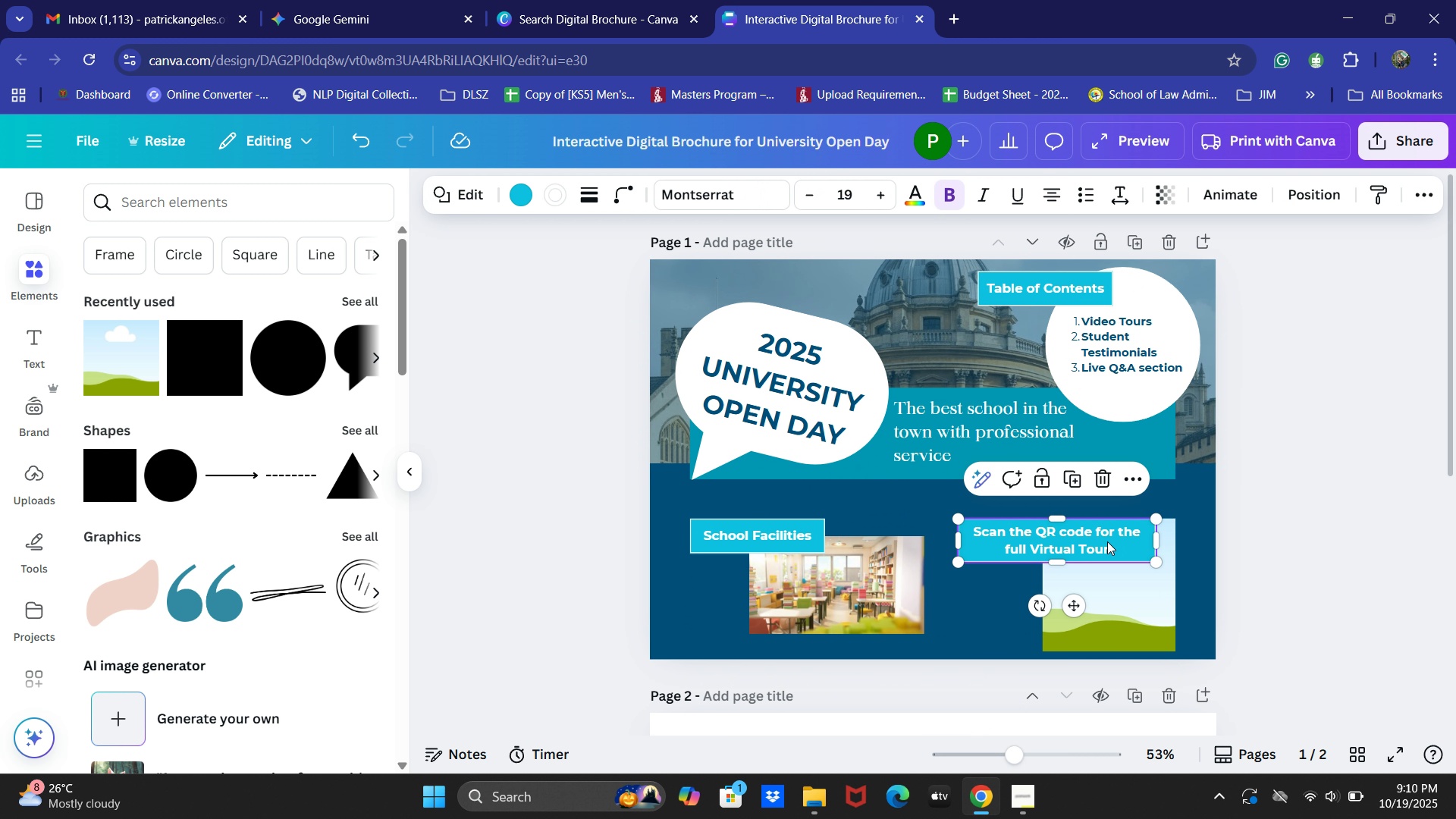 
key(Backspace)
 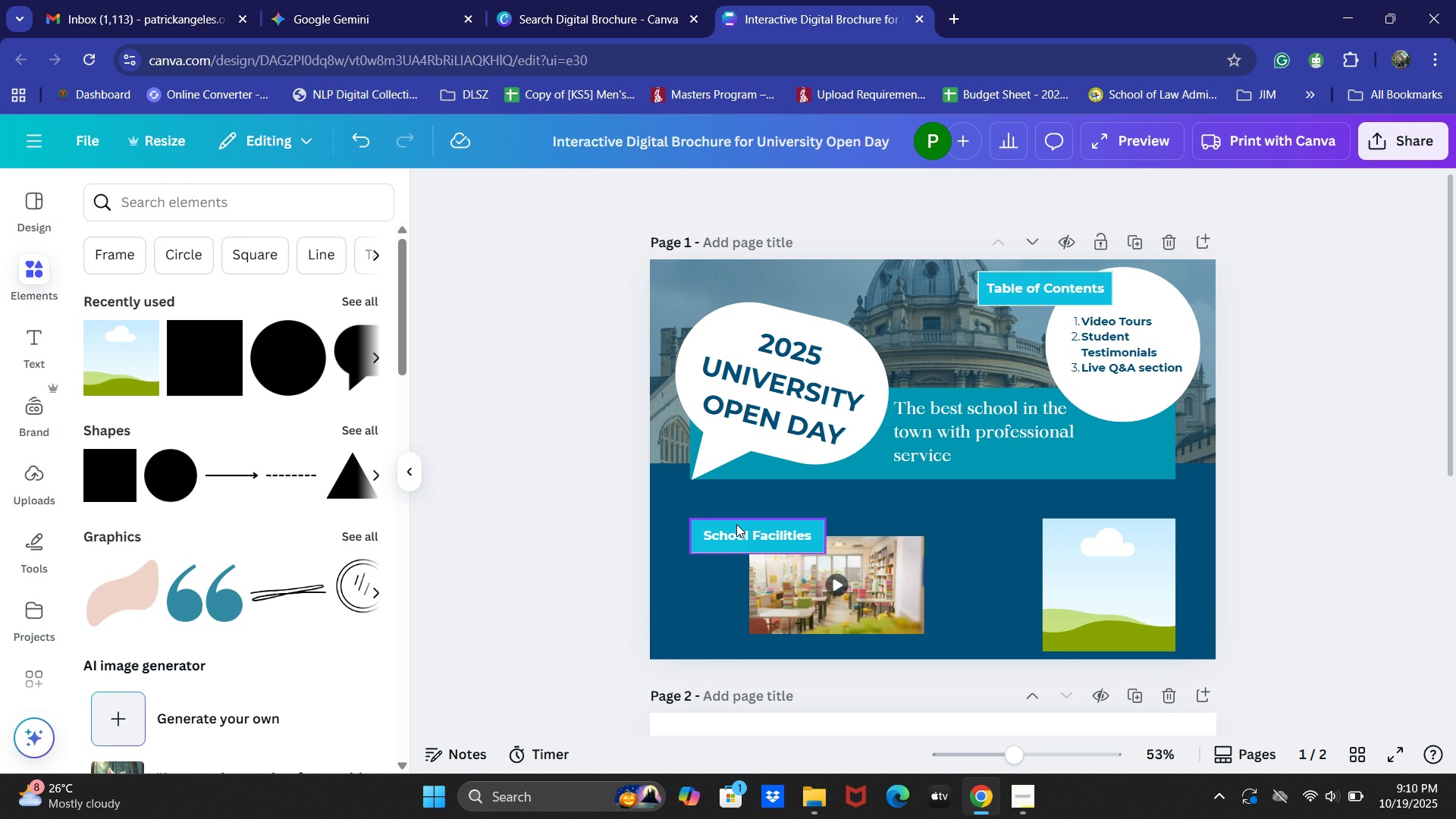 
left_click([736, 523])
 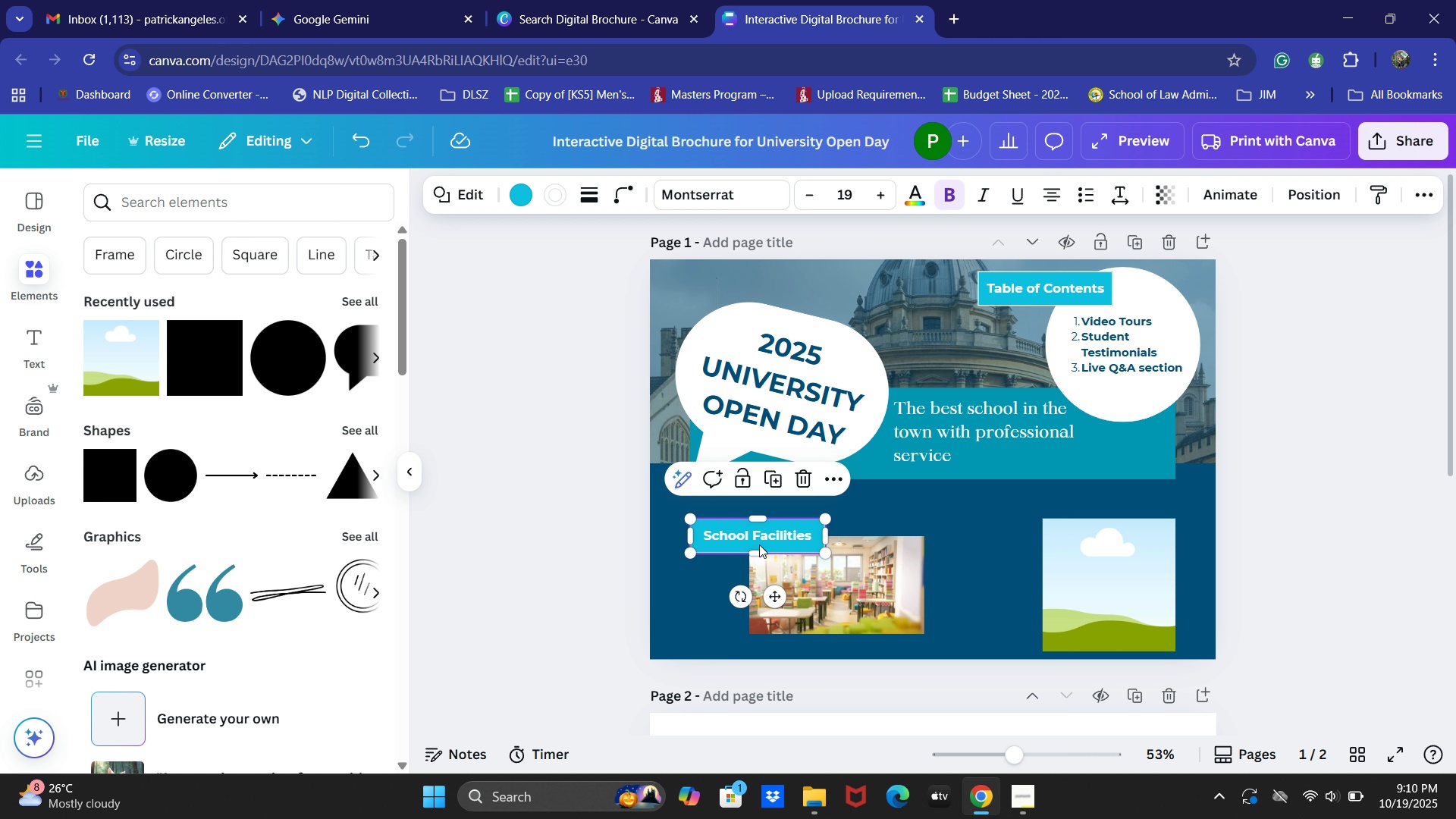 
hold_key(key=ShiftLeft, duration=0.57)
left_click([866, 567])
 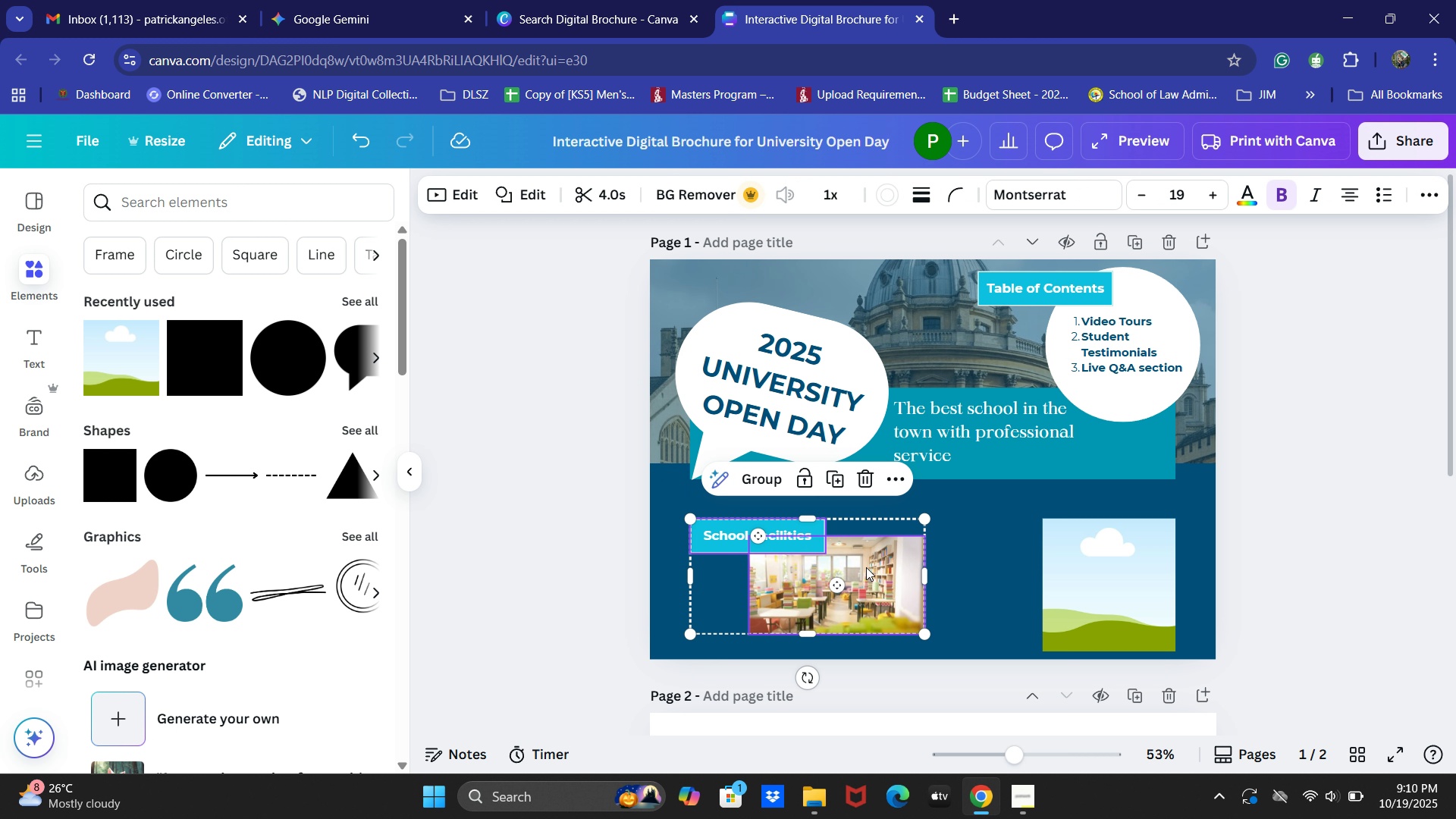 
key(ArrowUp)
 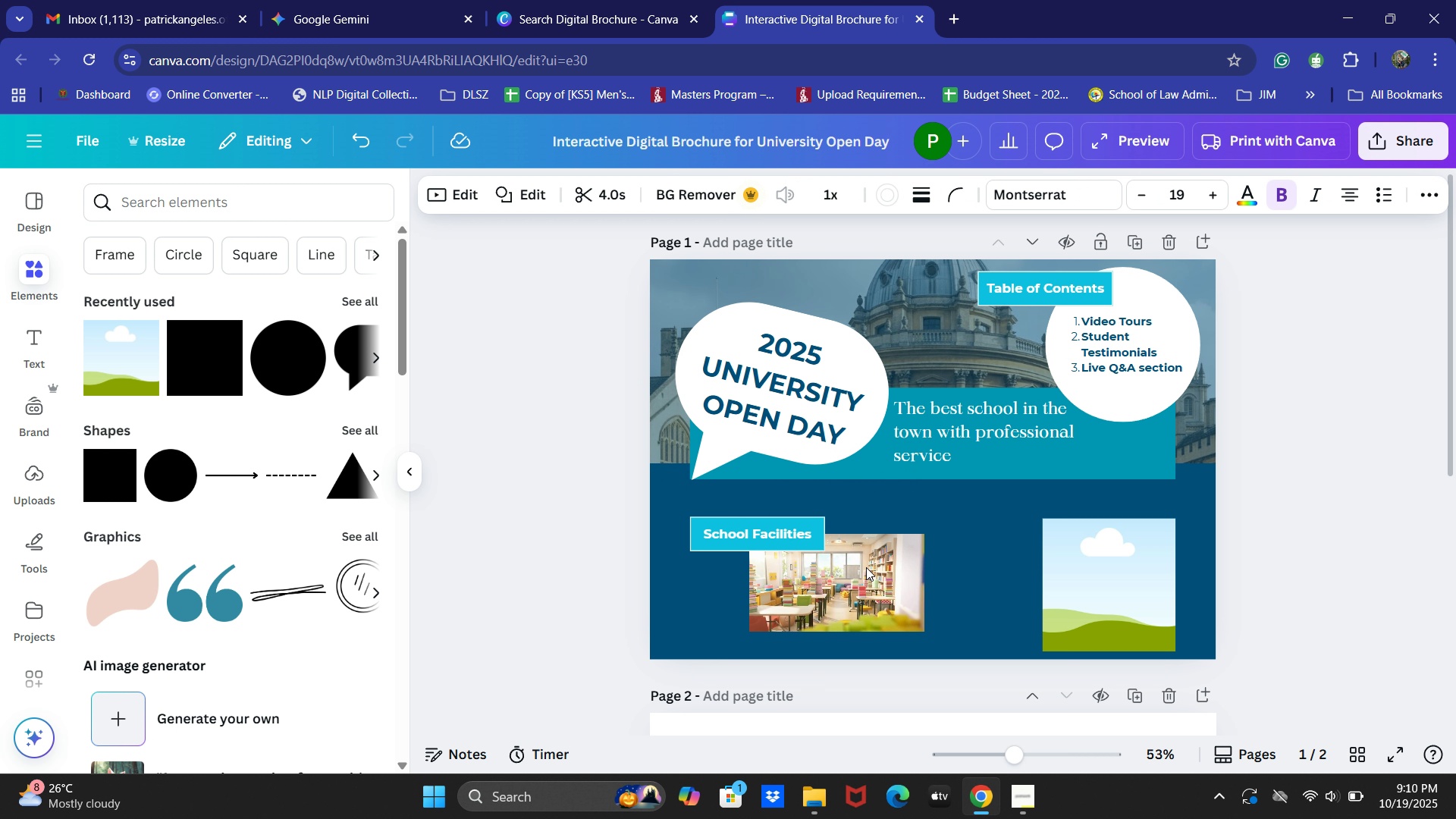 
key(ArrowUp)
 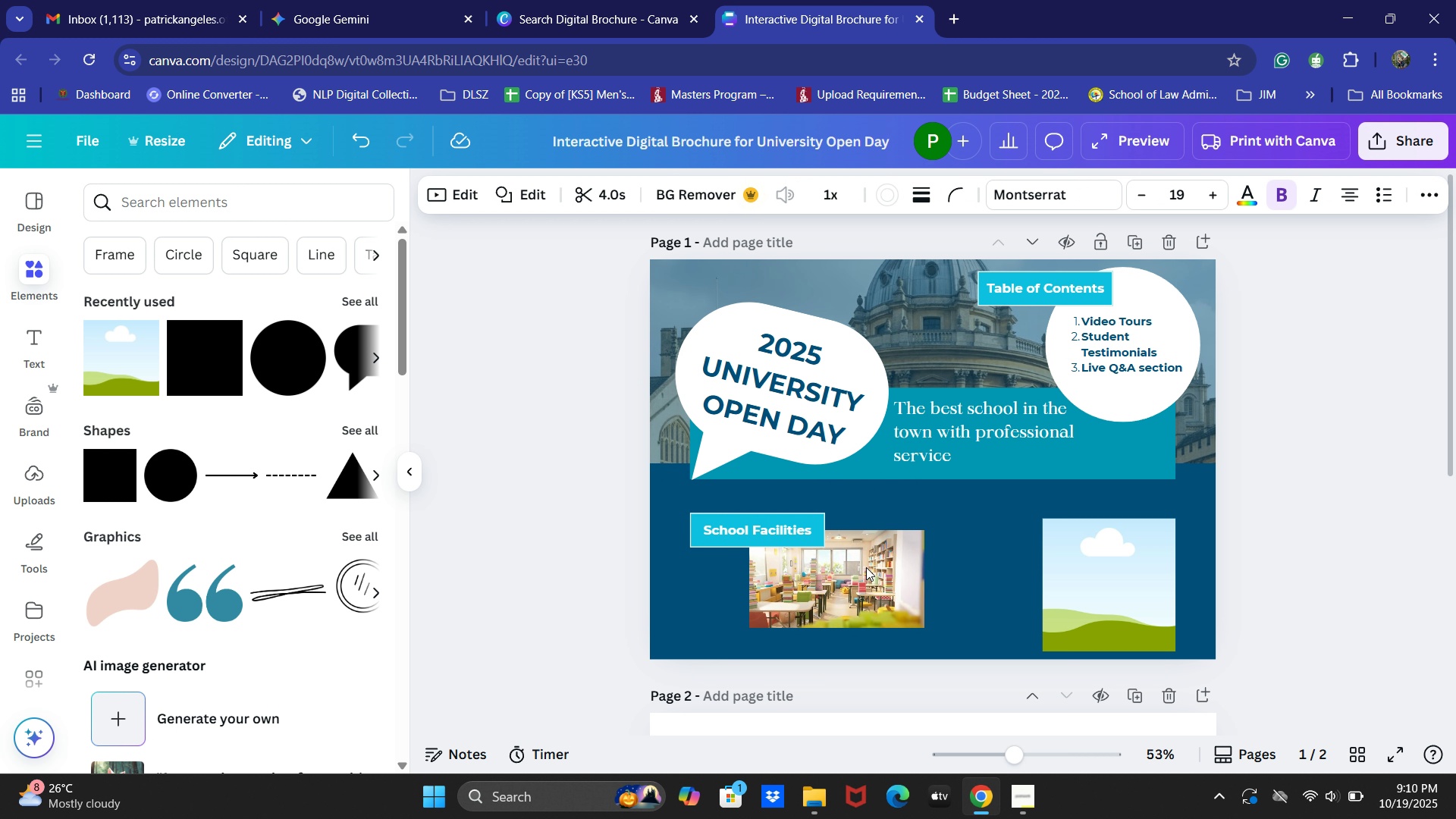 
key(ArrowUp)
 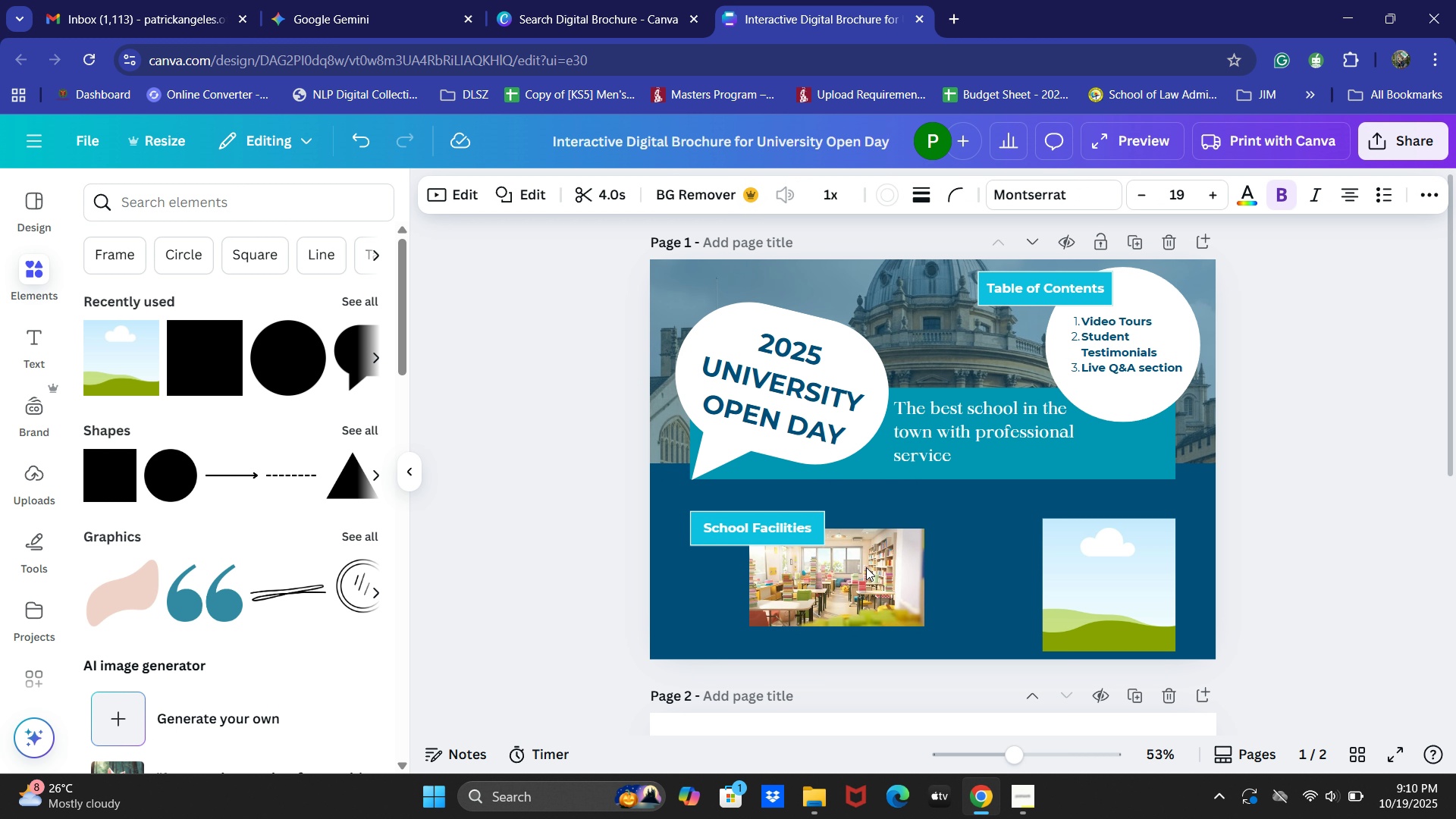 
hold_key(key=ArrowUp, duration=0.99)
 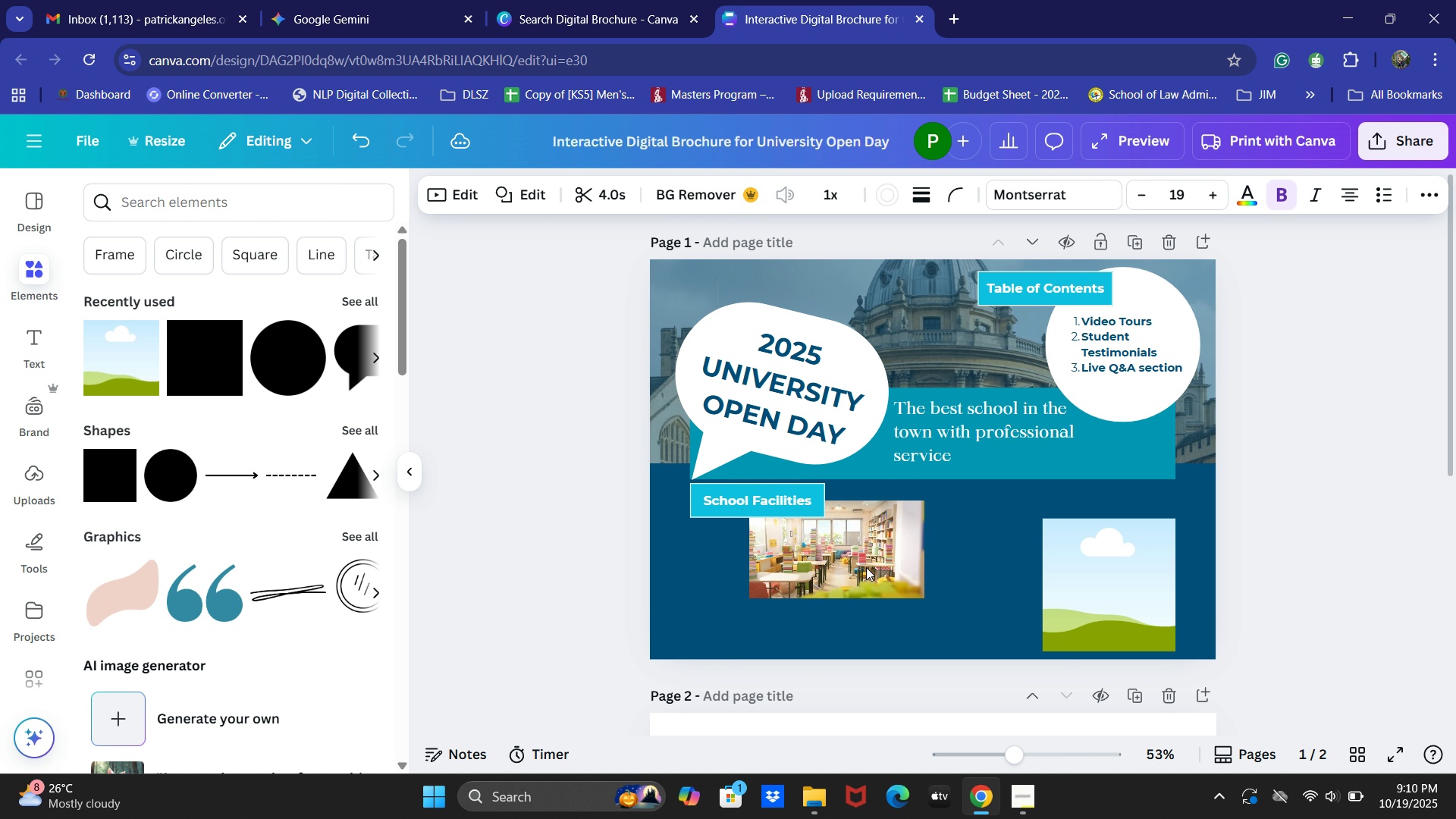 
key(ArrowDown)
 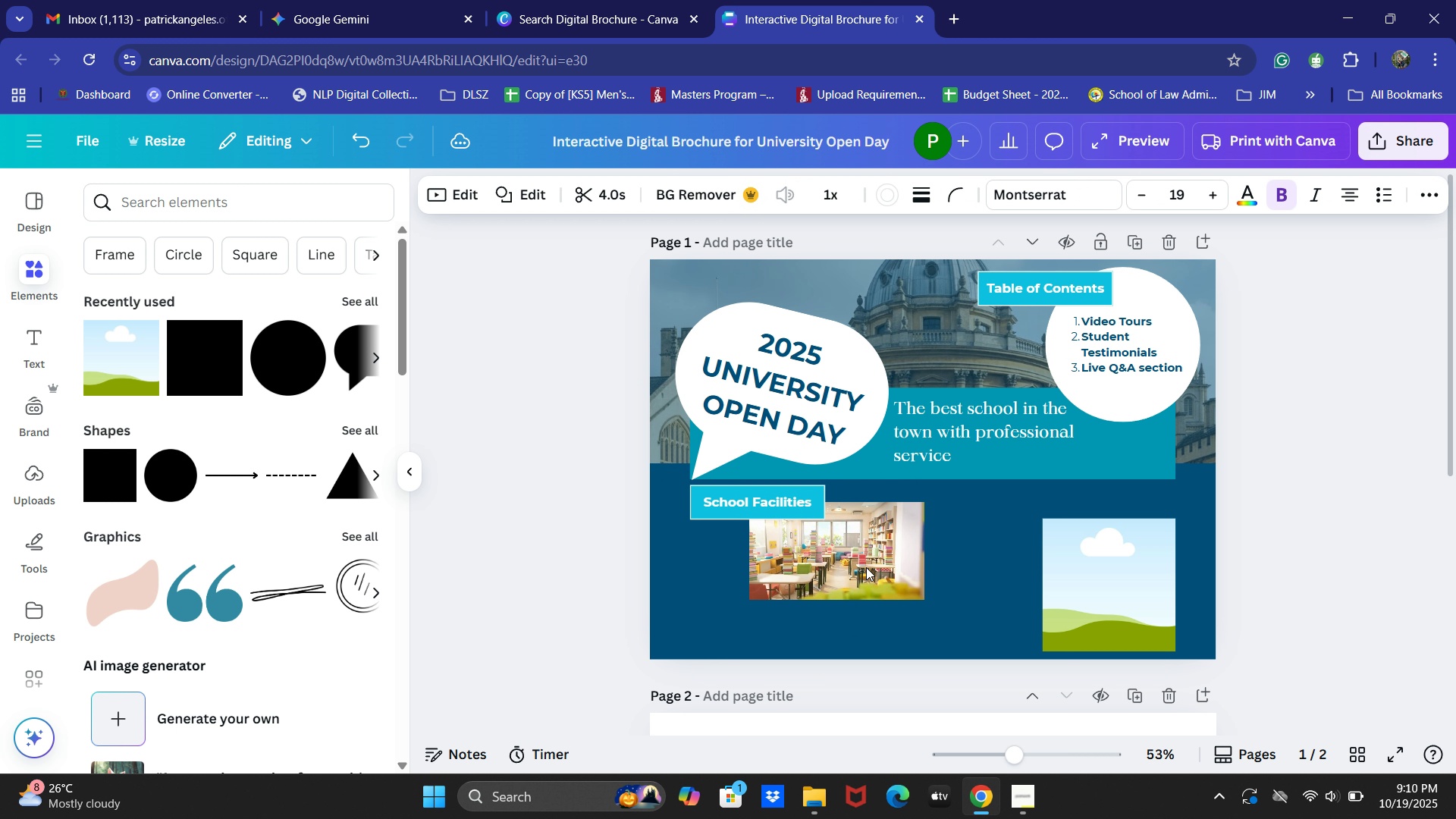 
key(ArrowDown)
 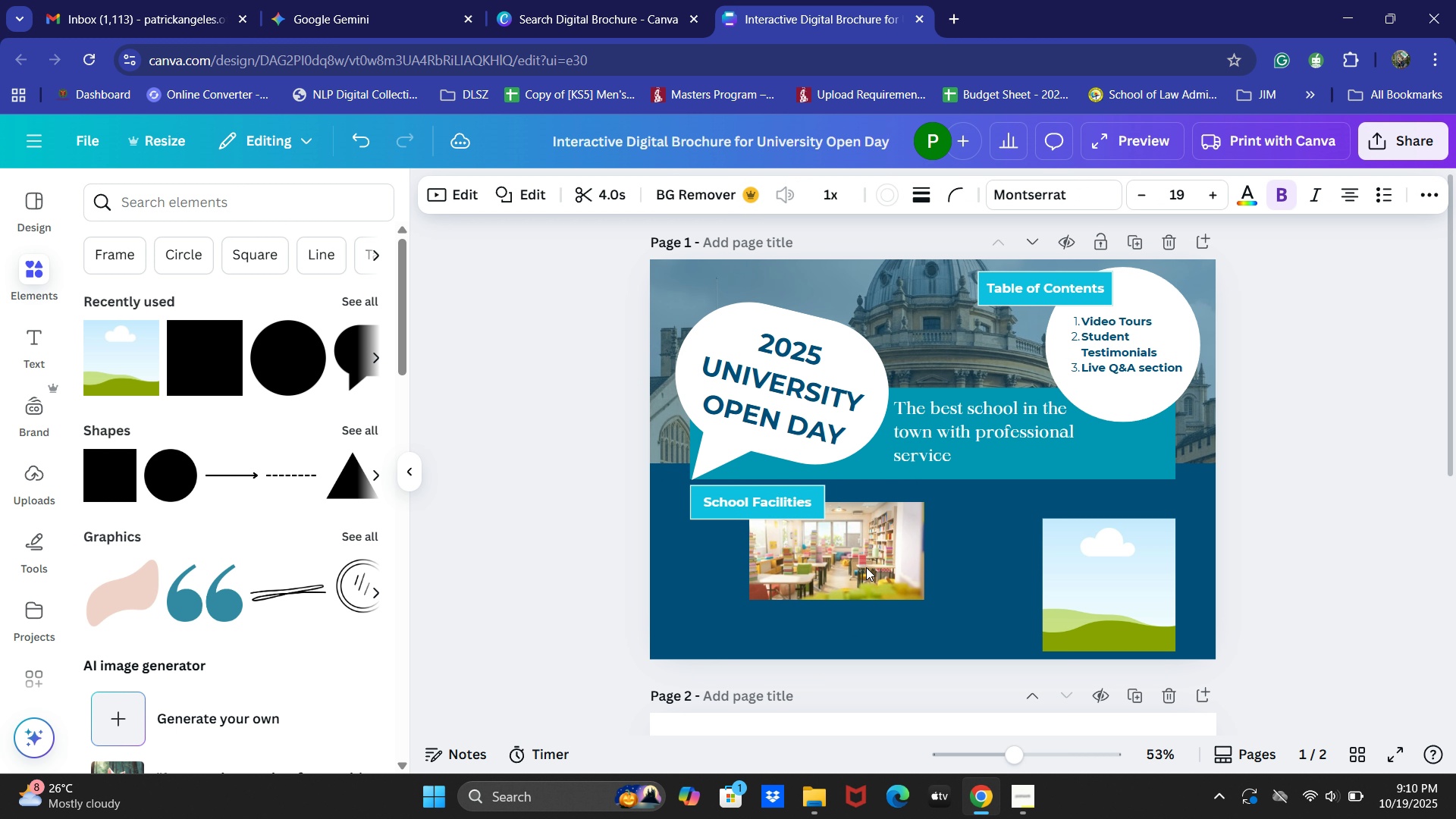 
key(ArrowDown)
 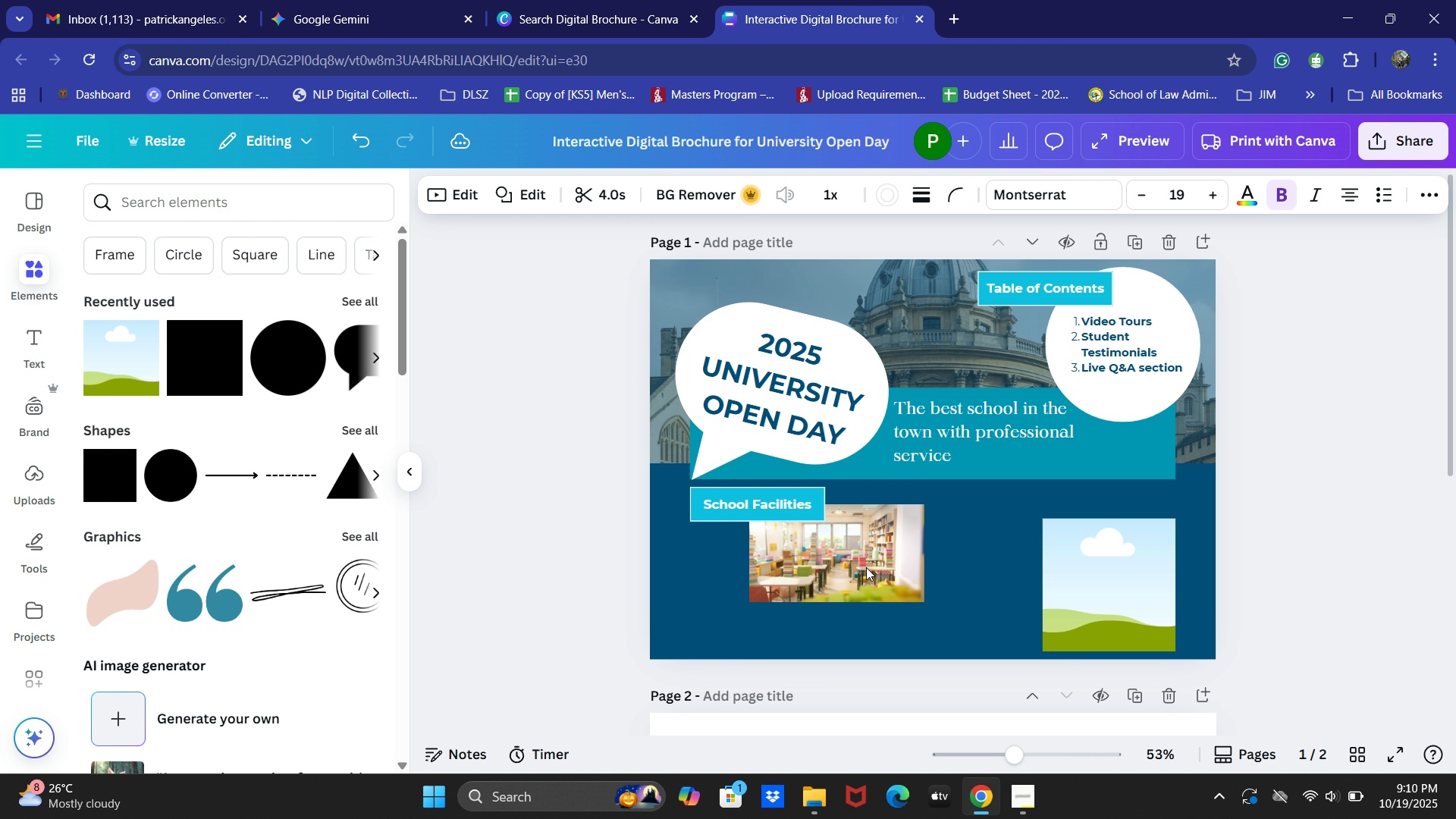 
key(ArrowLeft)
 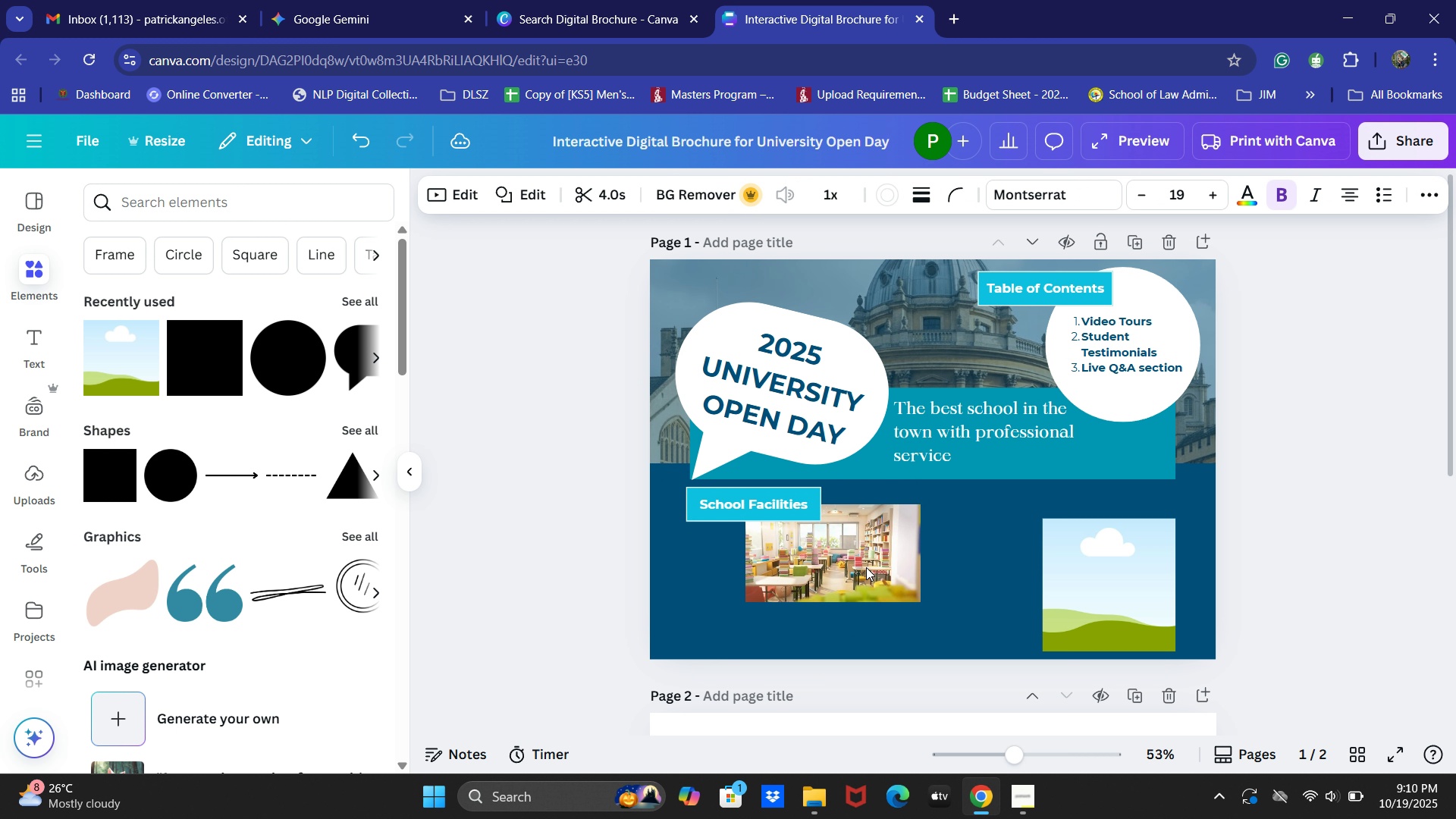 
key(ArrowLeft)
 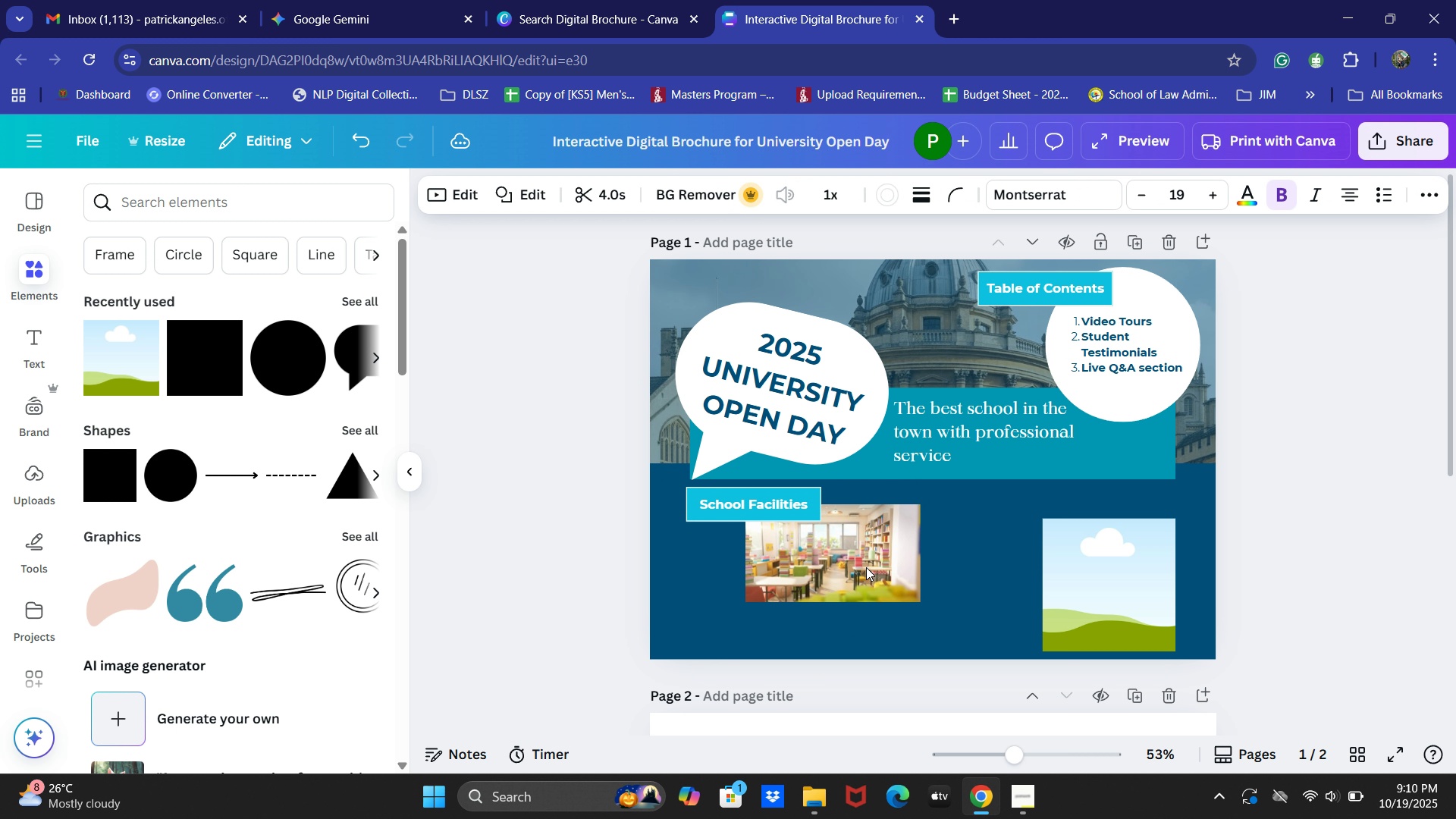 
key(ArrowLeft)
 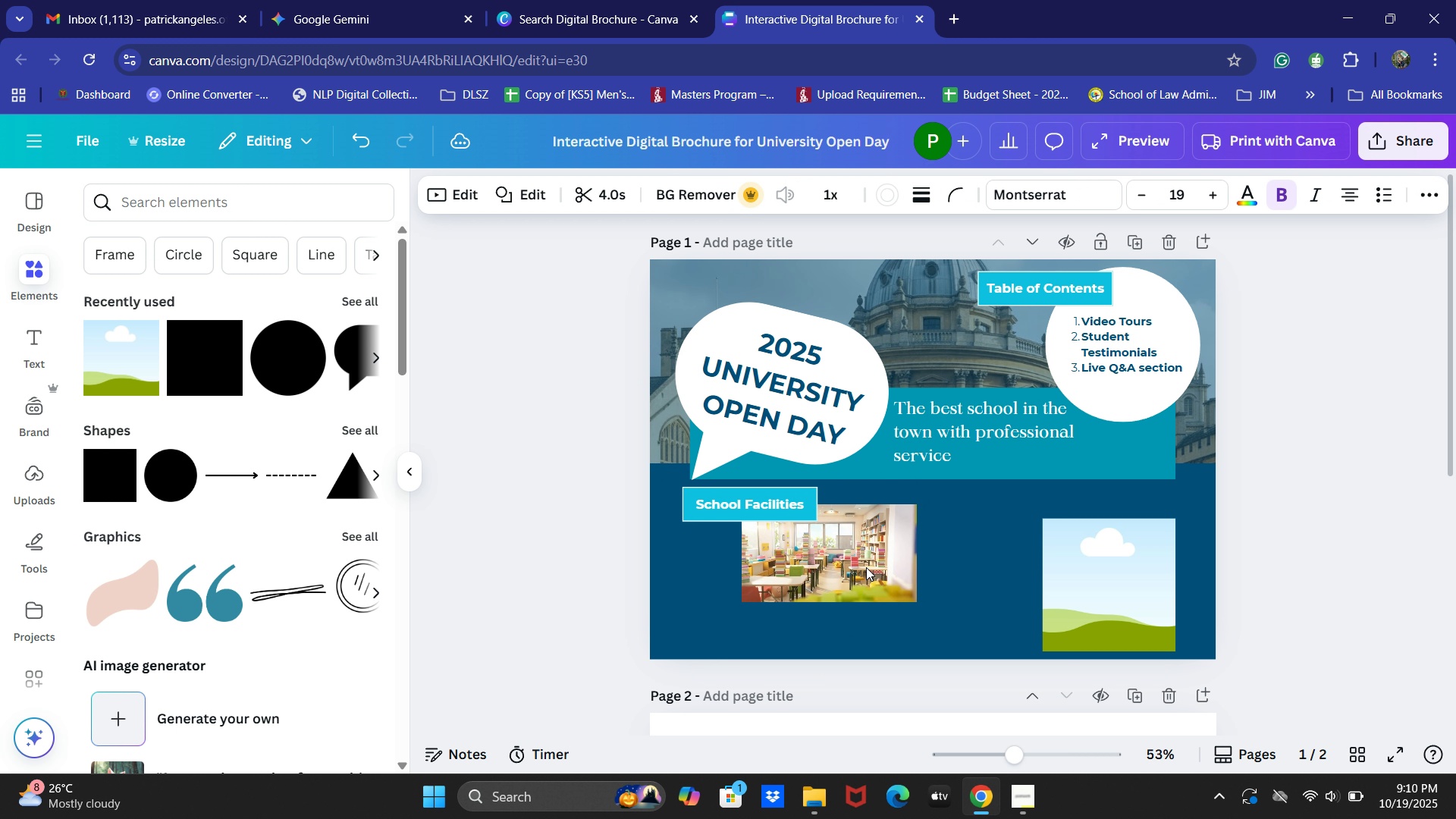 
key(ArrowLeft)
 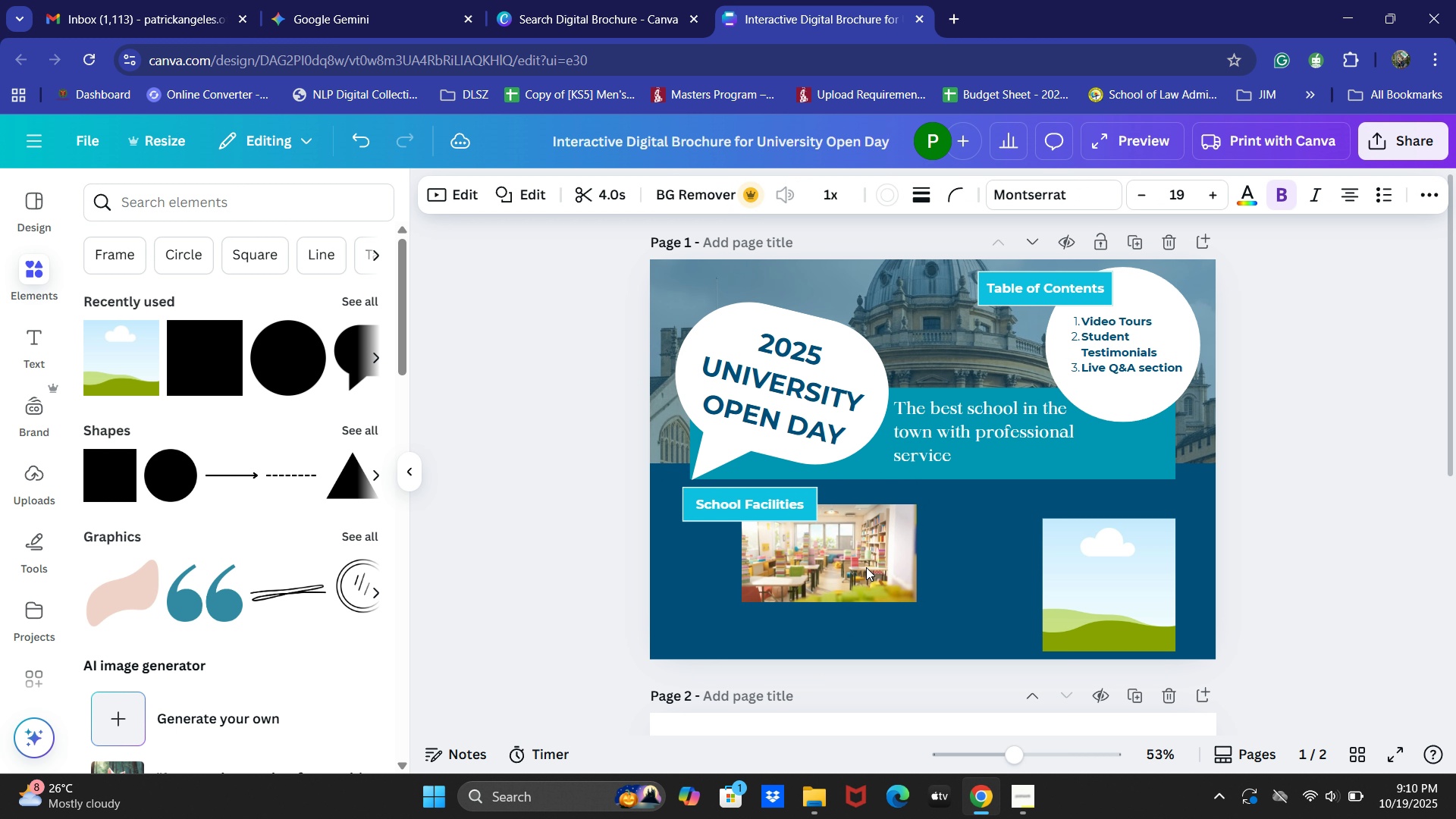 
key(ArrowLeft)
 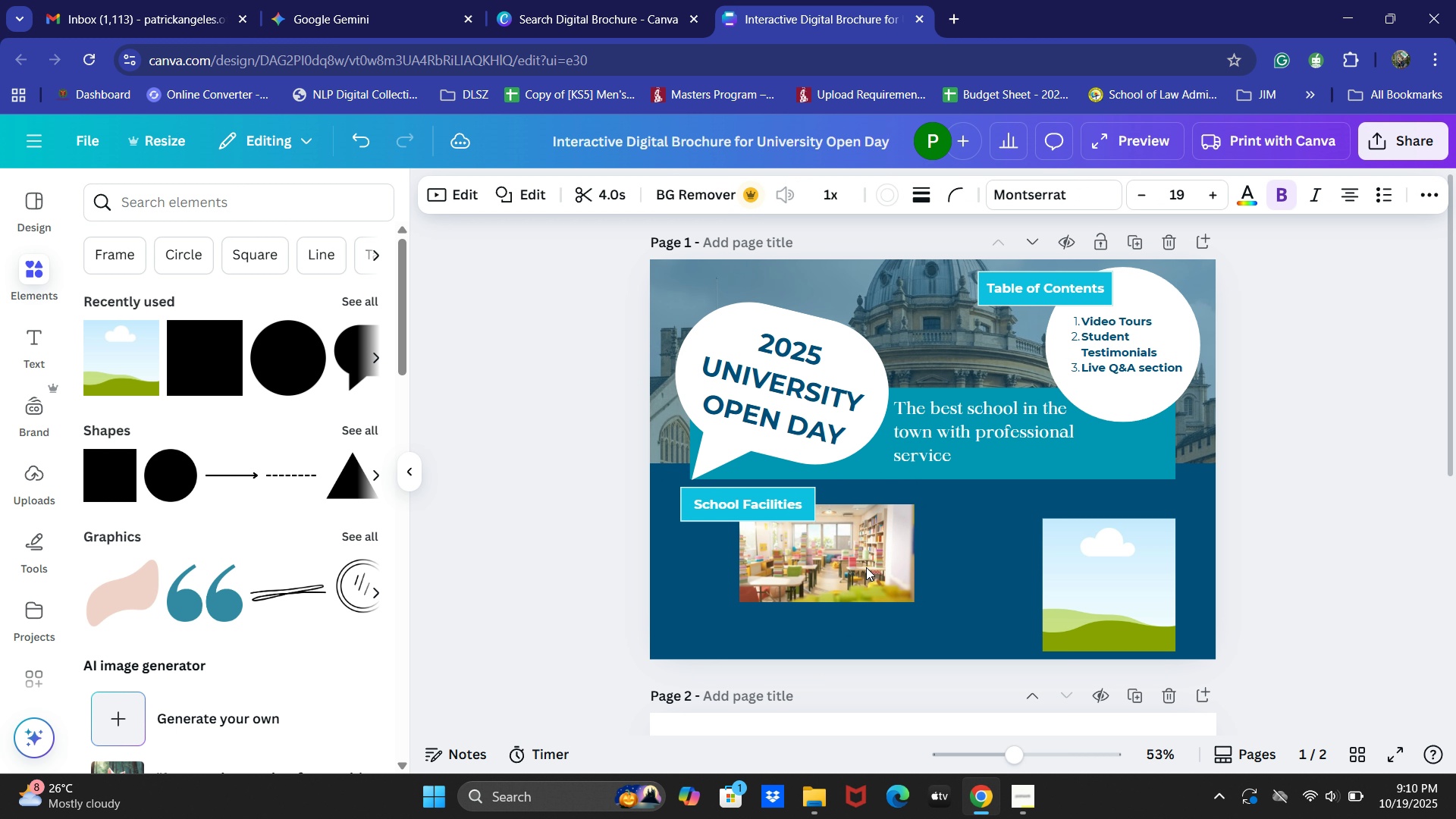 
key(ArrowRight)
 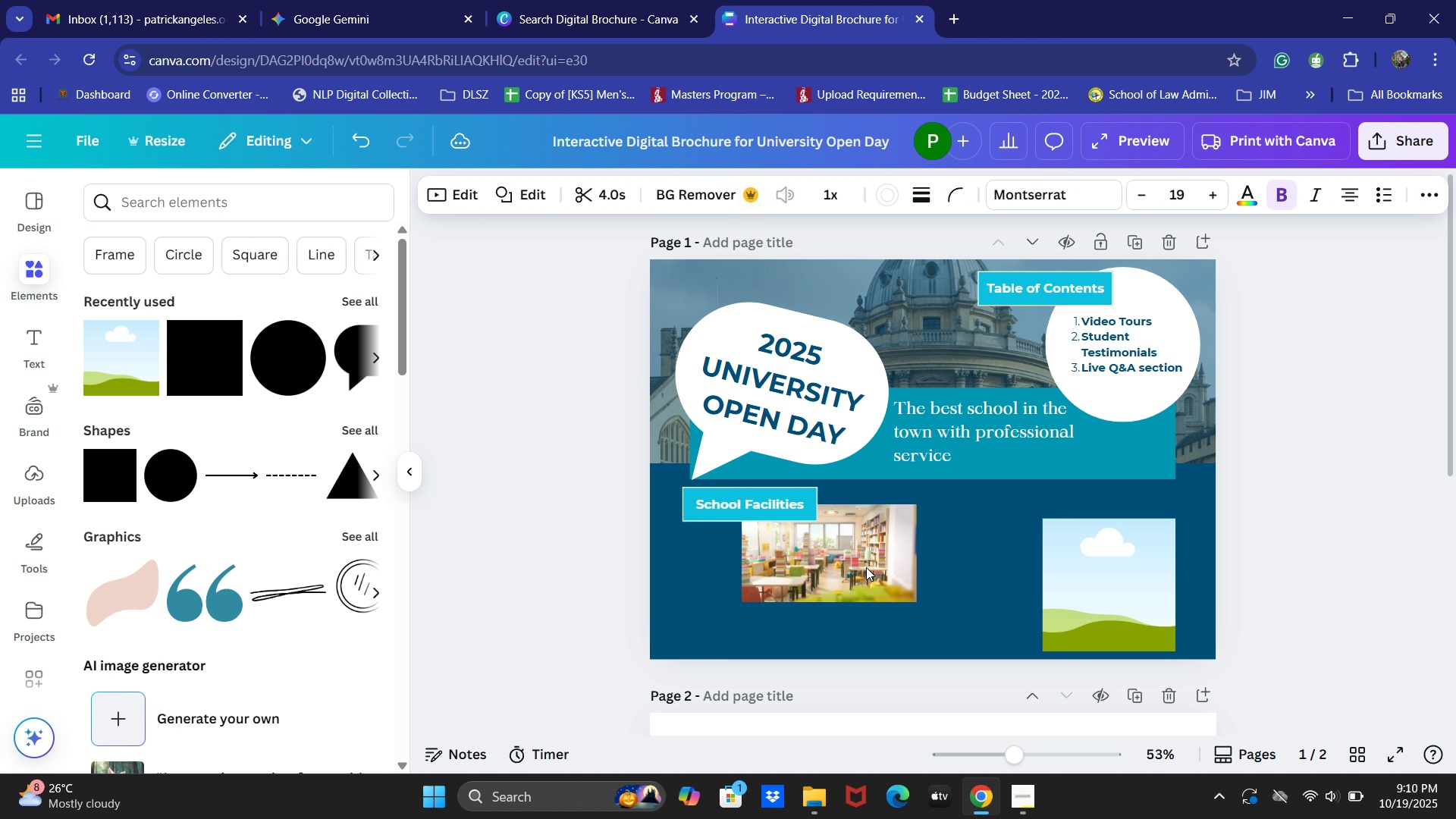 
key(ArrowRight)
 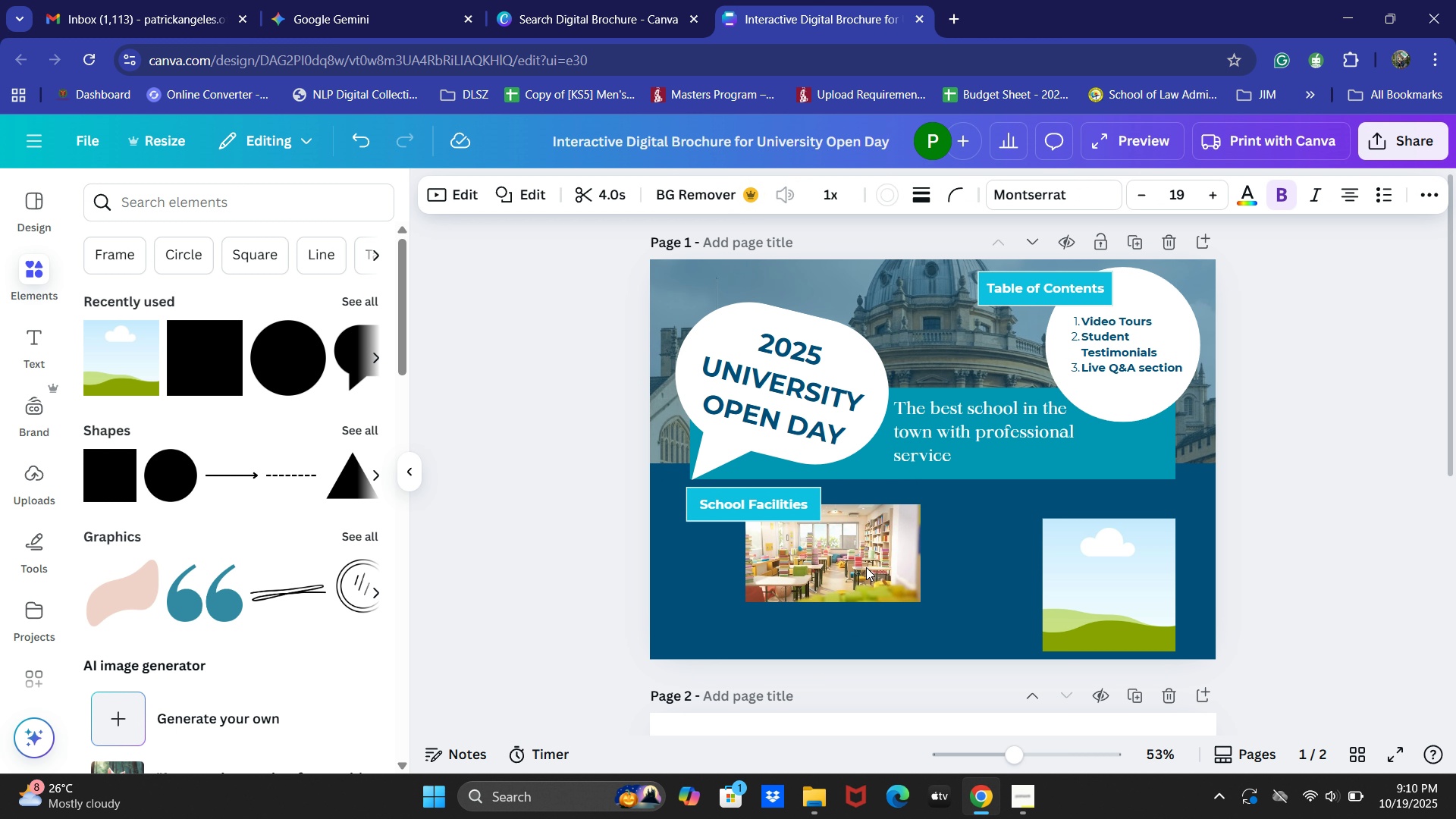 
key(ArrowRight)
 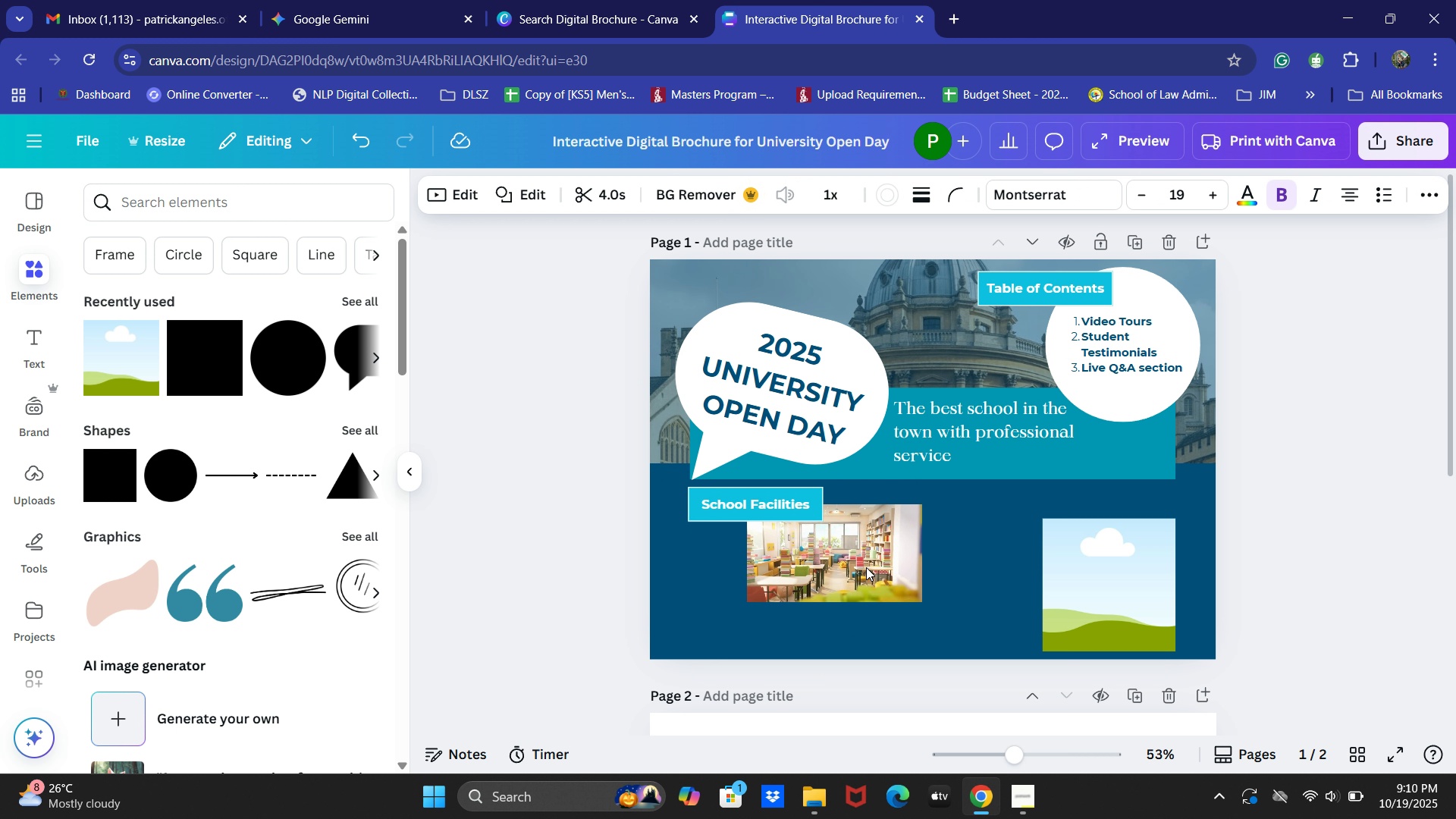 
key(ArrowRight)
 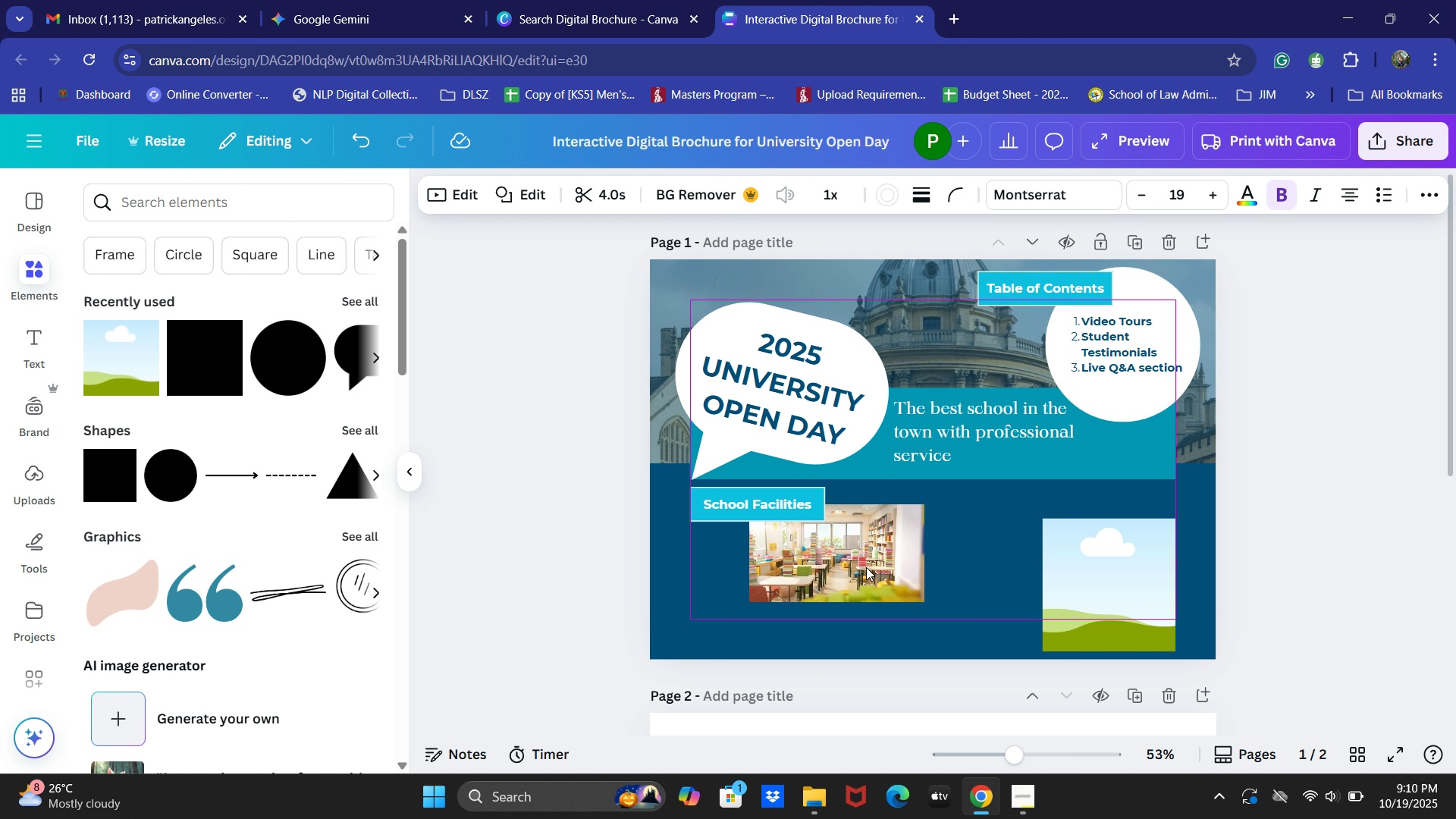 
key(ArrowRight)
 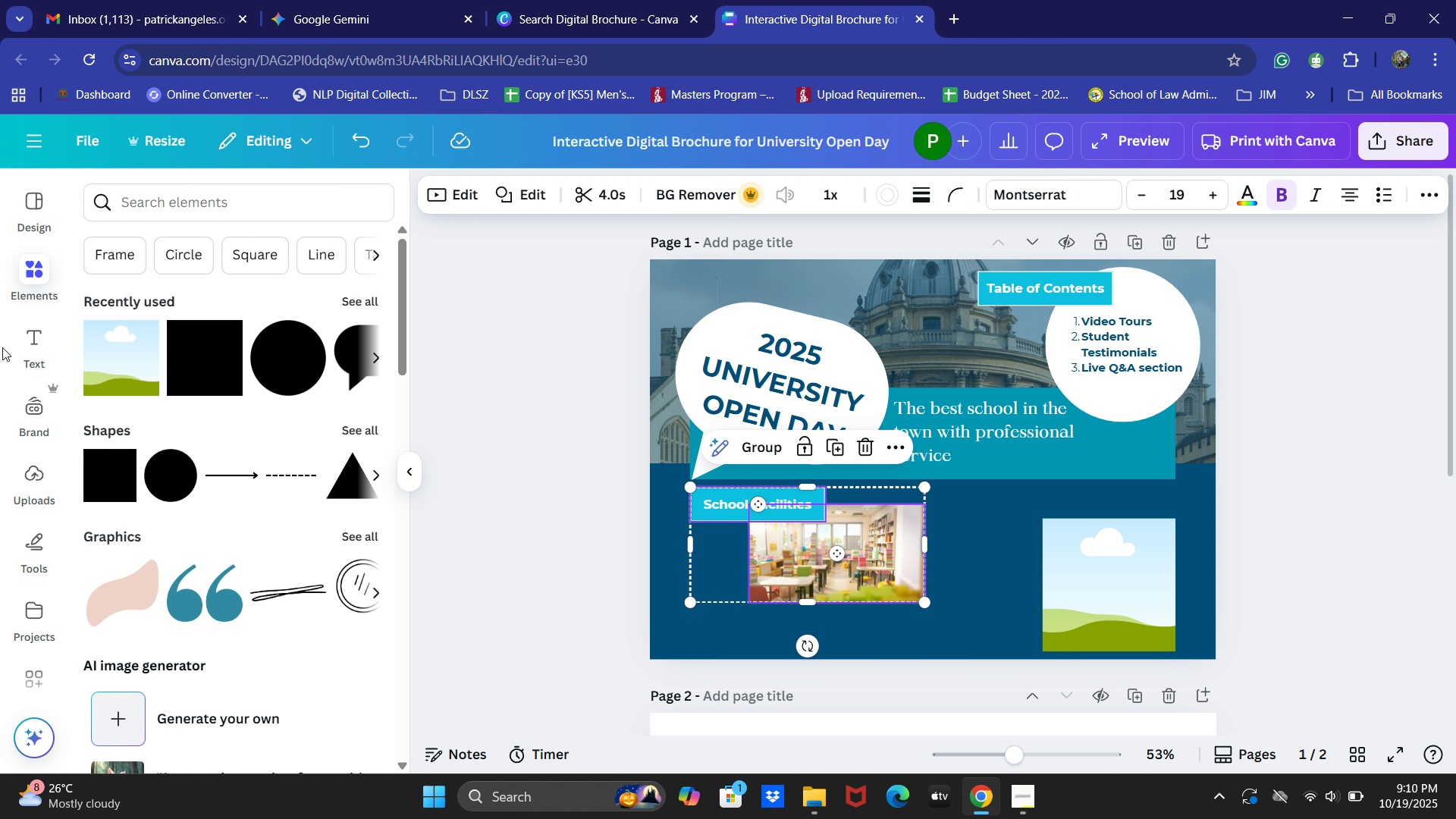 
left_click([27, 487])
 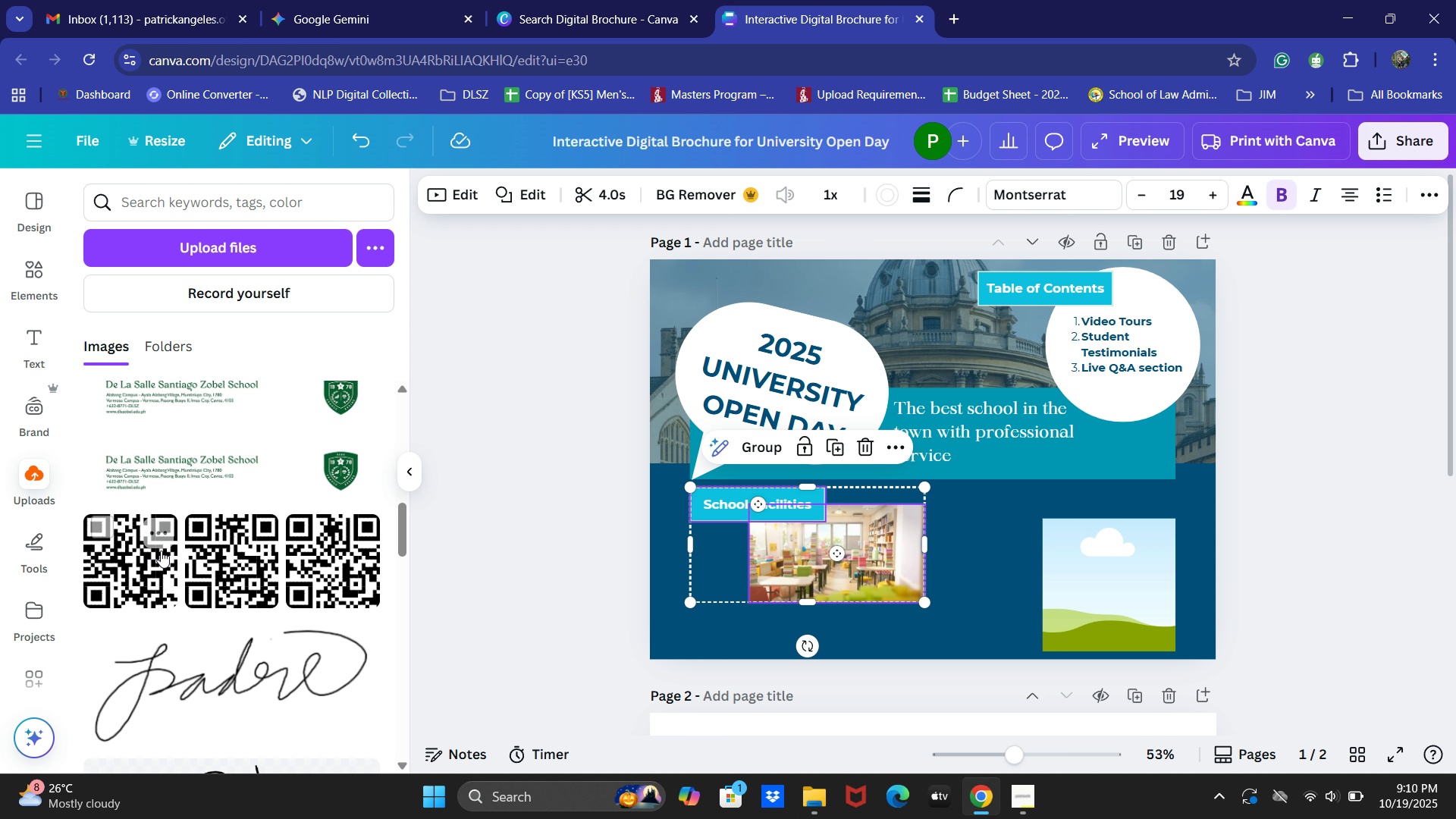 
left_click([143, 557])
 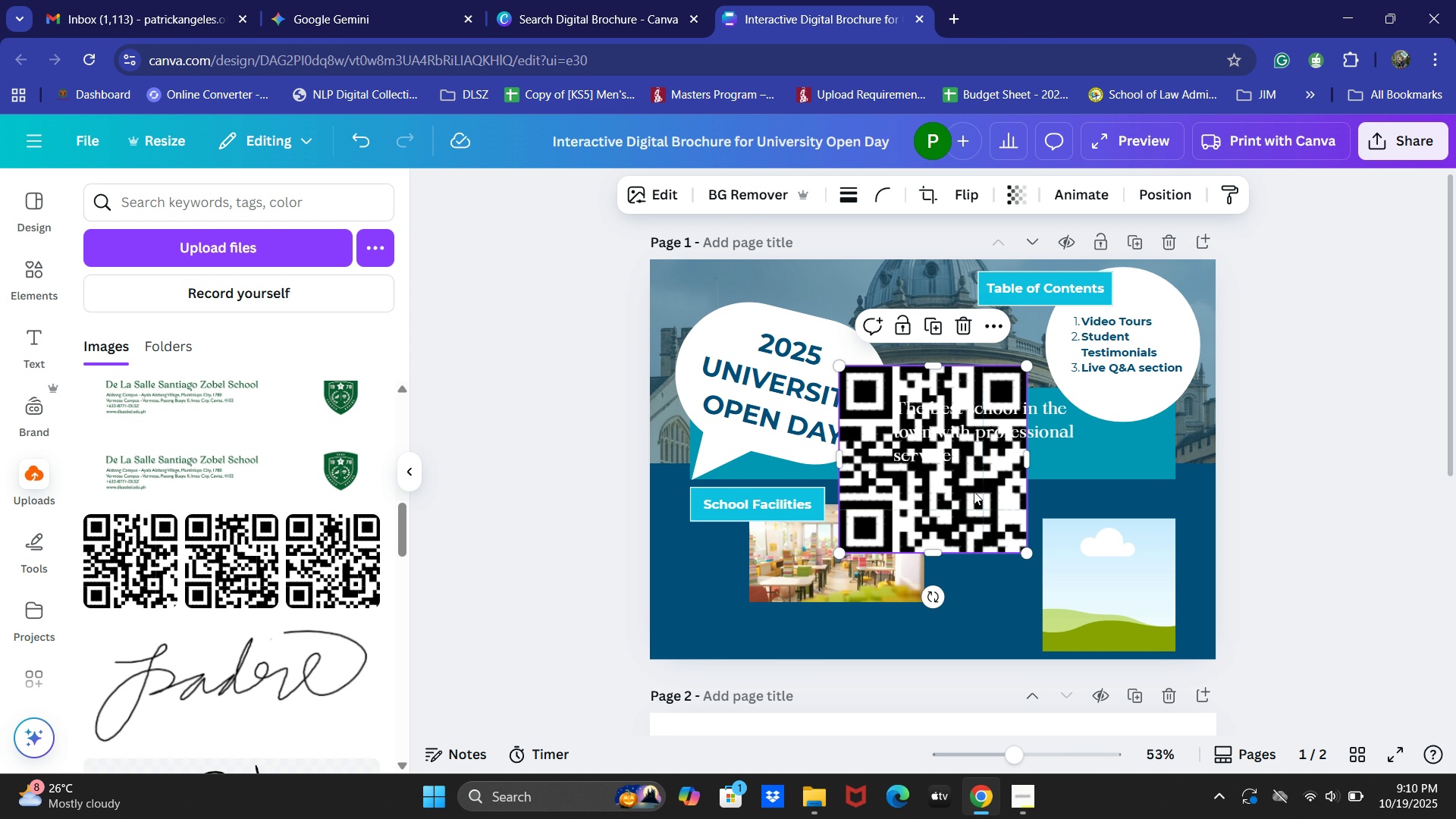 
left_click_drag(start_coordinate=[974, 491], to_coordinate=[1122, 585])
 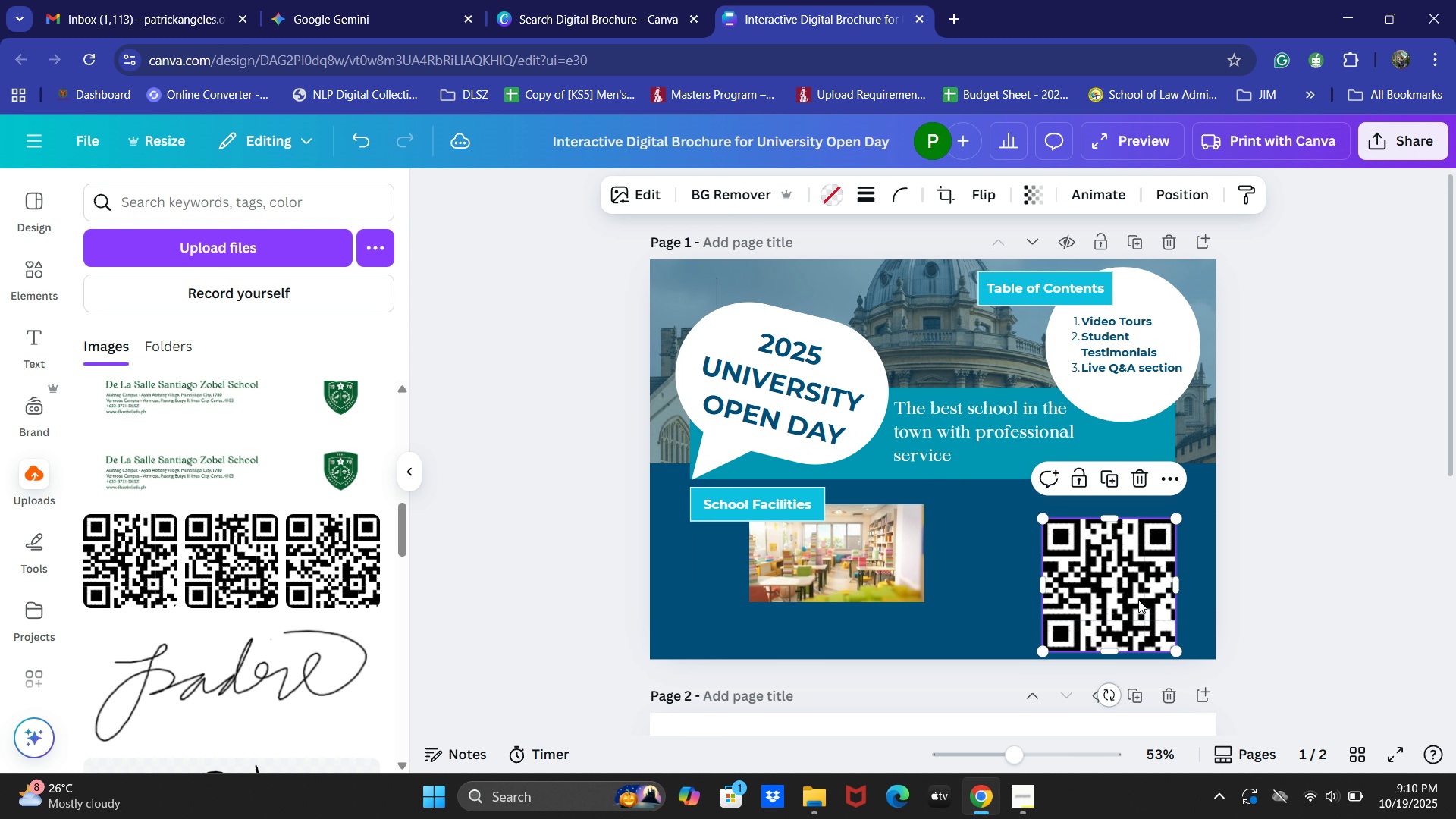 
left_click_drag(start_coordinate=[1139, 601], to_coordinate=[1089, 579])
 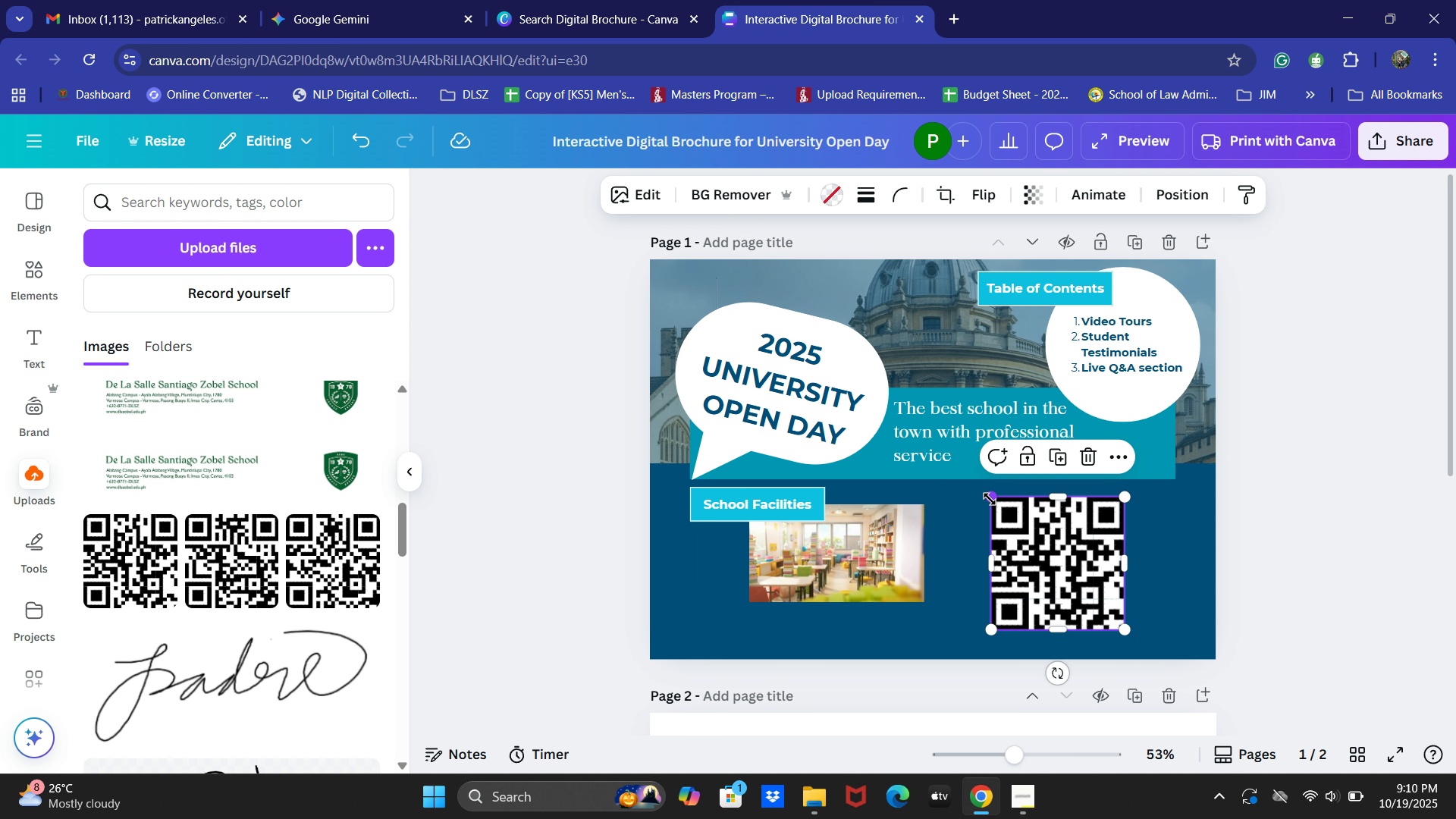 
left_click_drag(start_coordinate=[990, 499], to_coordinate=[1011, 522])
 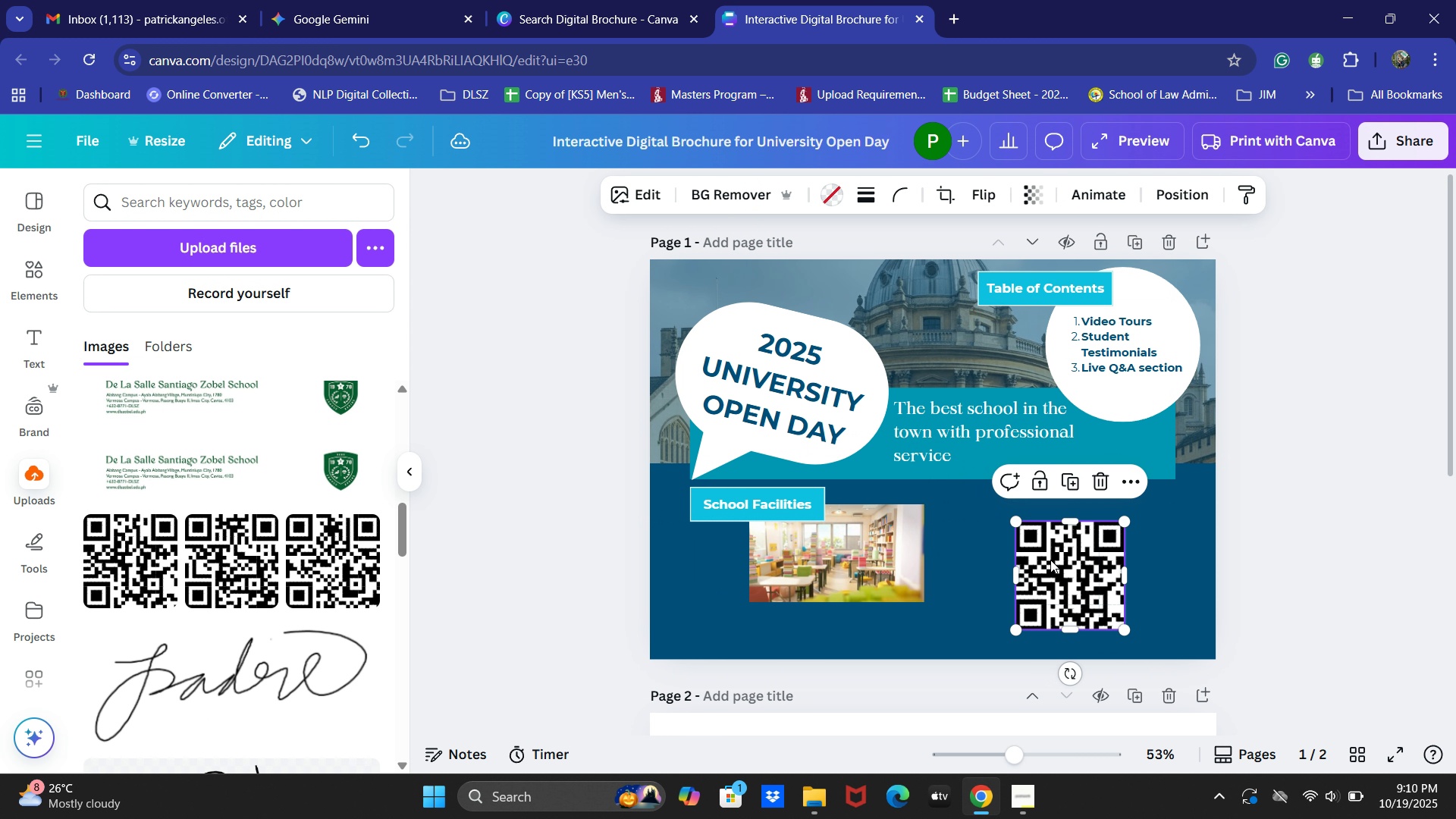 
left_click_drag(start_coordinate=[1050, 560], to_coordinate=[987, 541])
 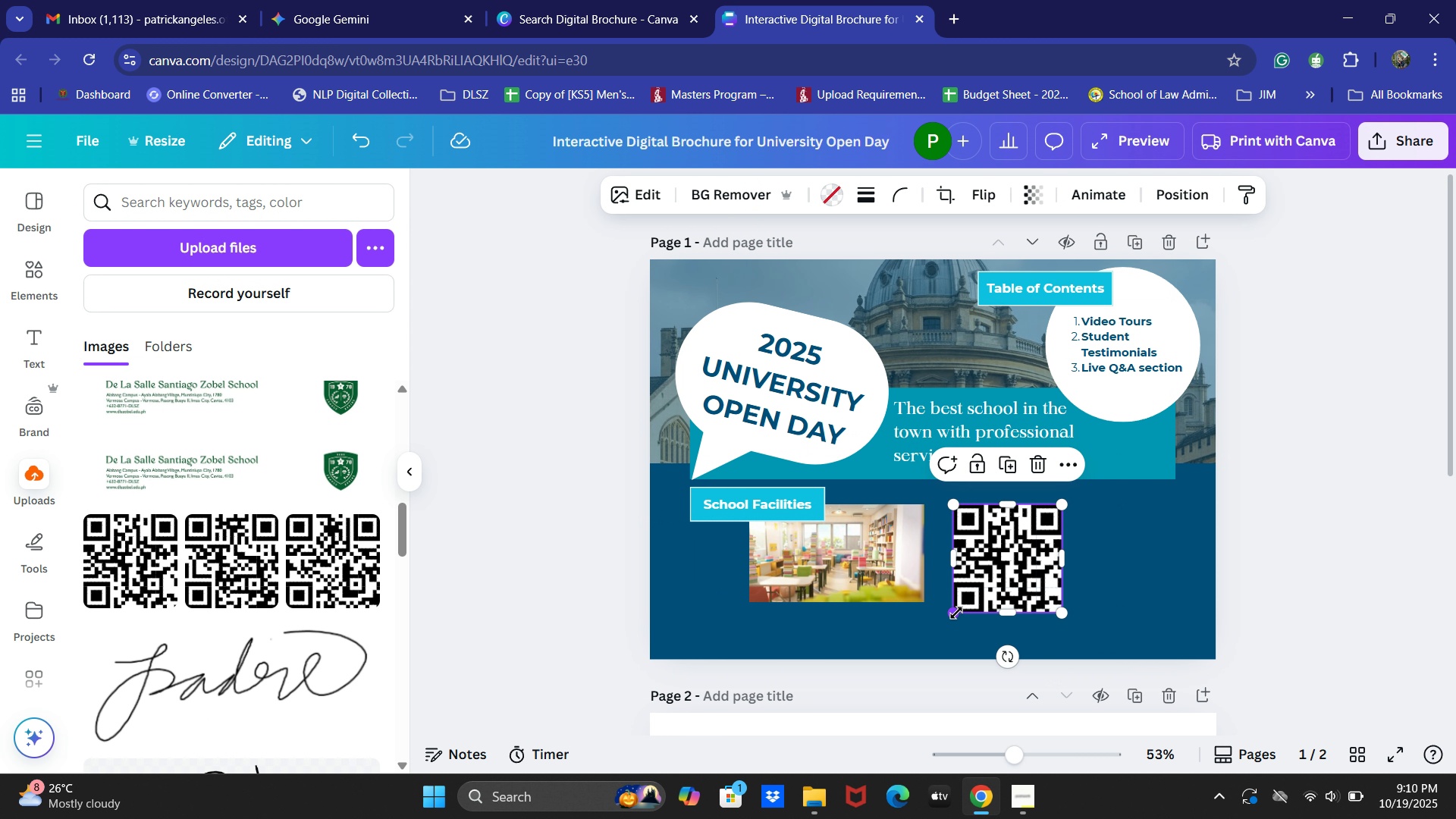 
left_click_drag(start_coordinate=[956, 613], to_coordinate=[972, 600])
 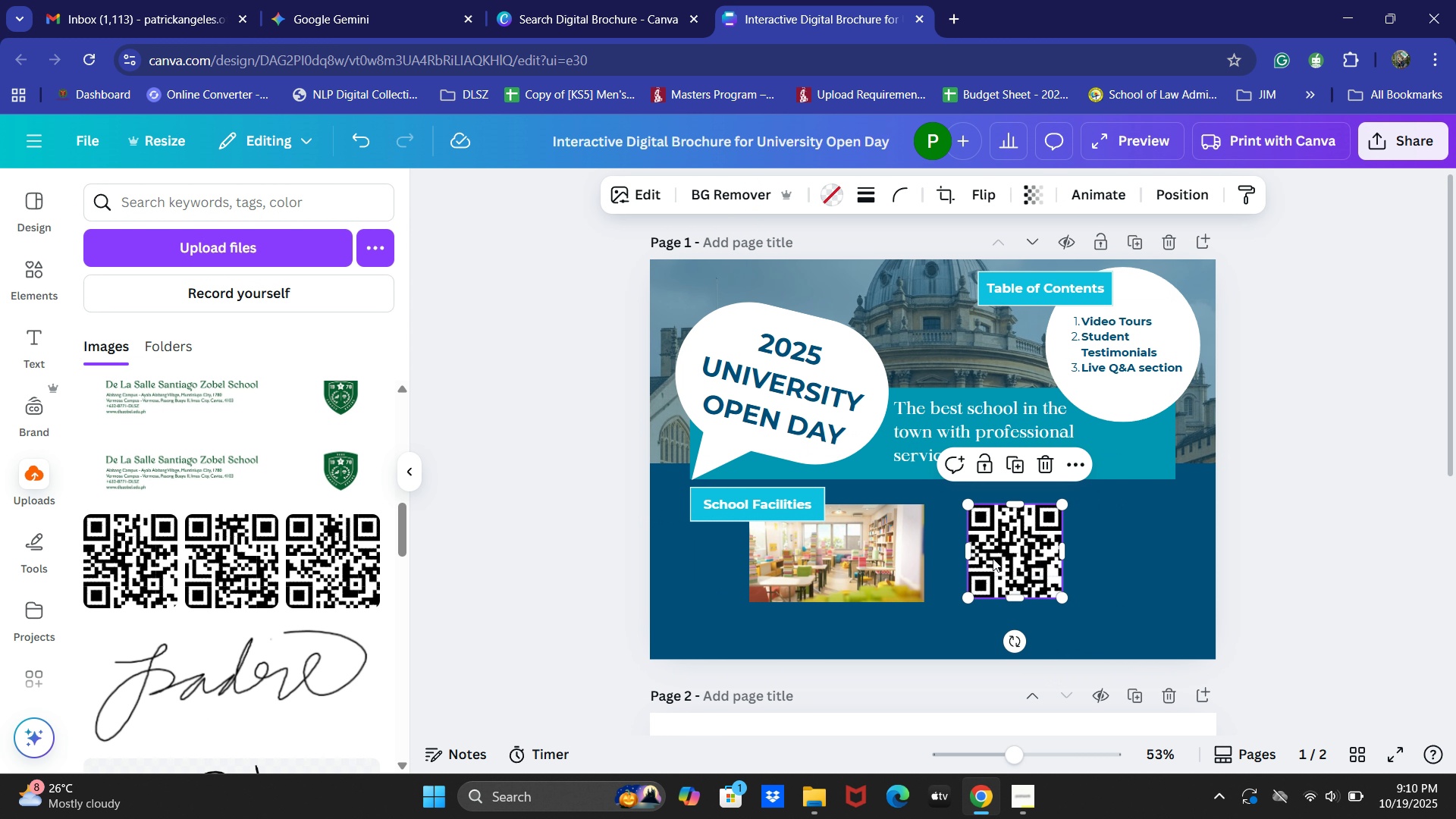 
left_click_drag(start_coordinate=[996, 558], to_coordinate=[977, 557])
 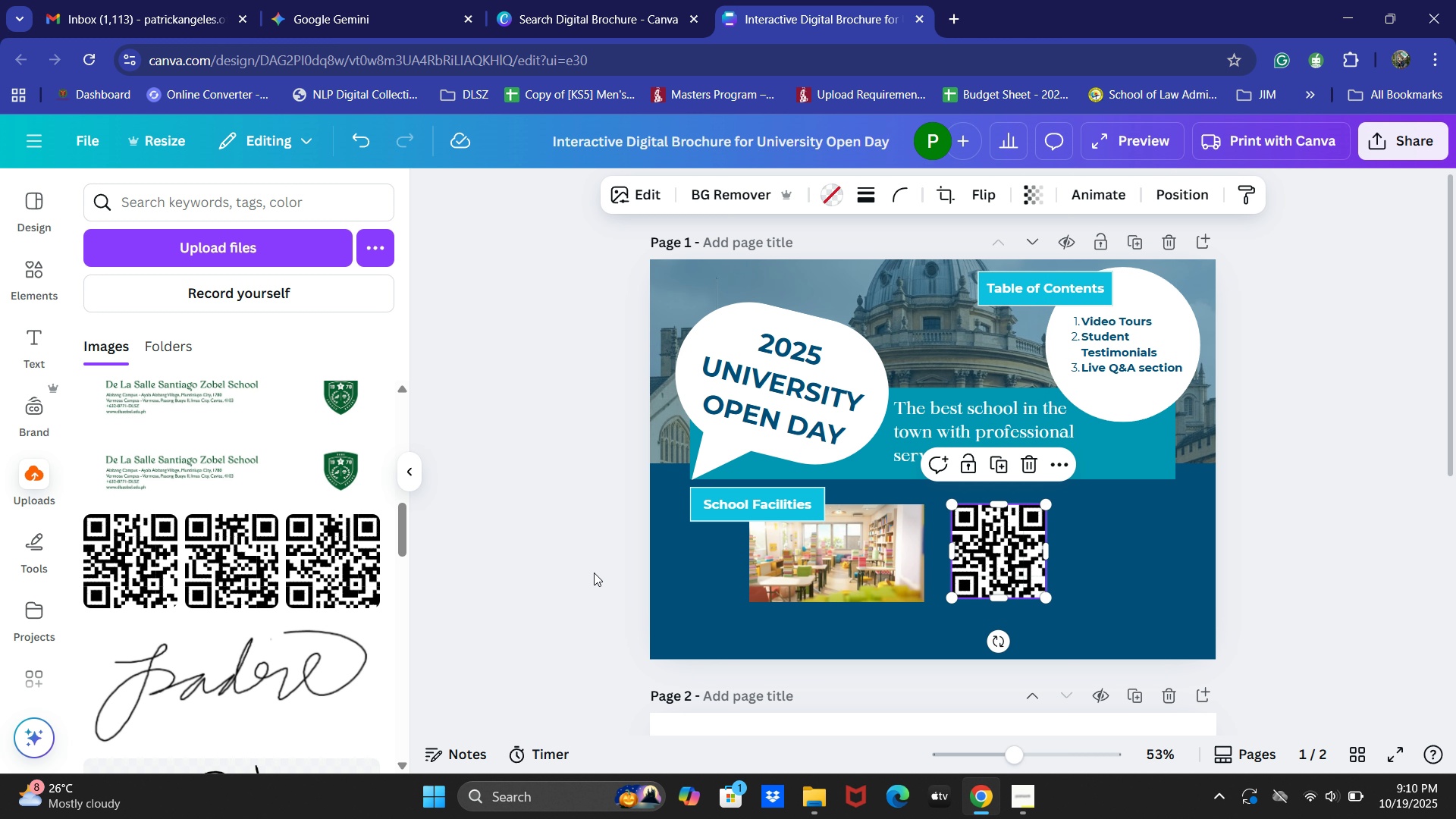 
left_click([594, 573])
 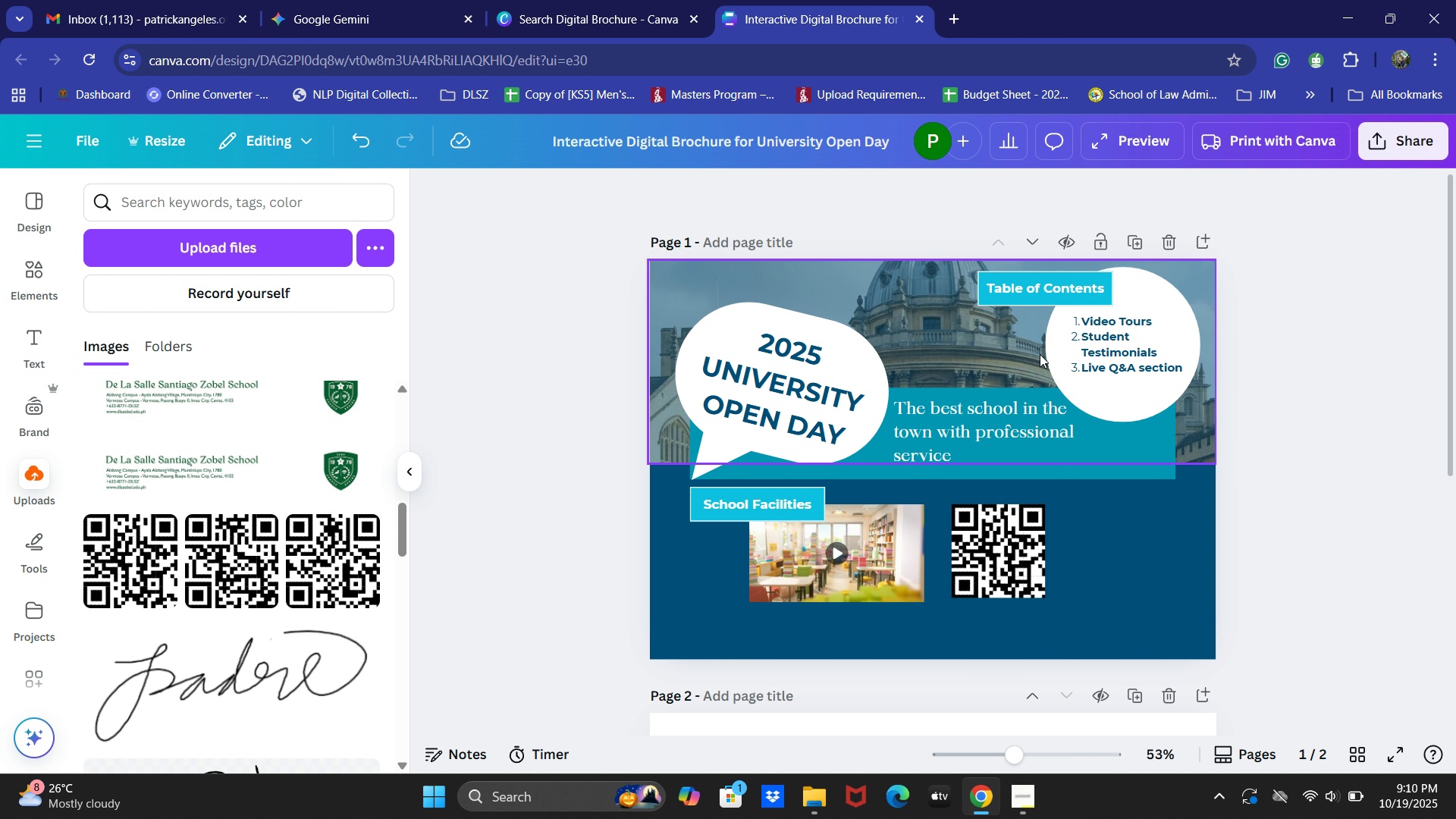 
wait(5.67)
 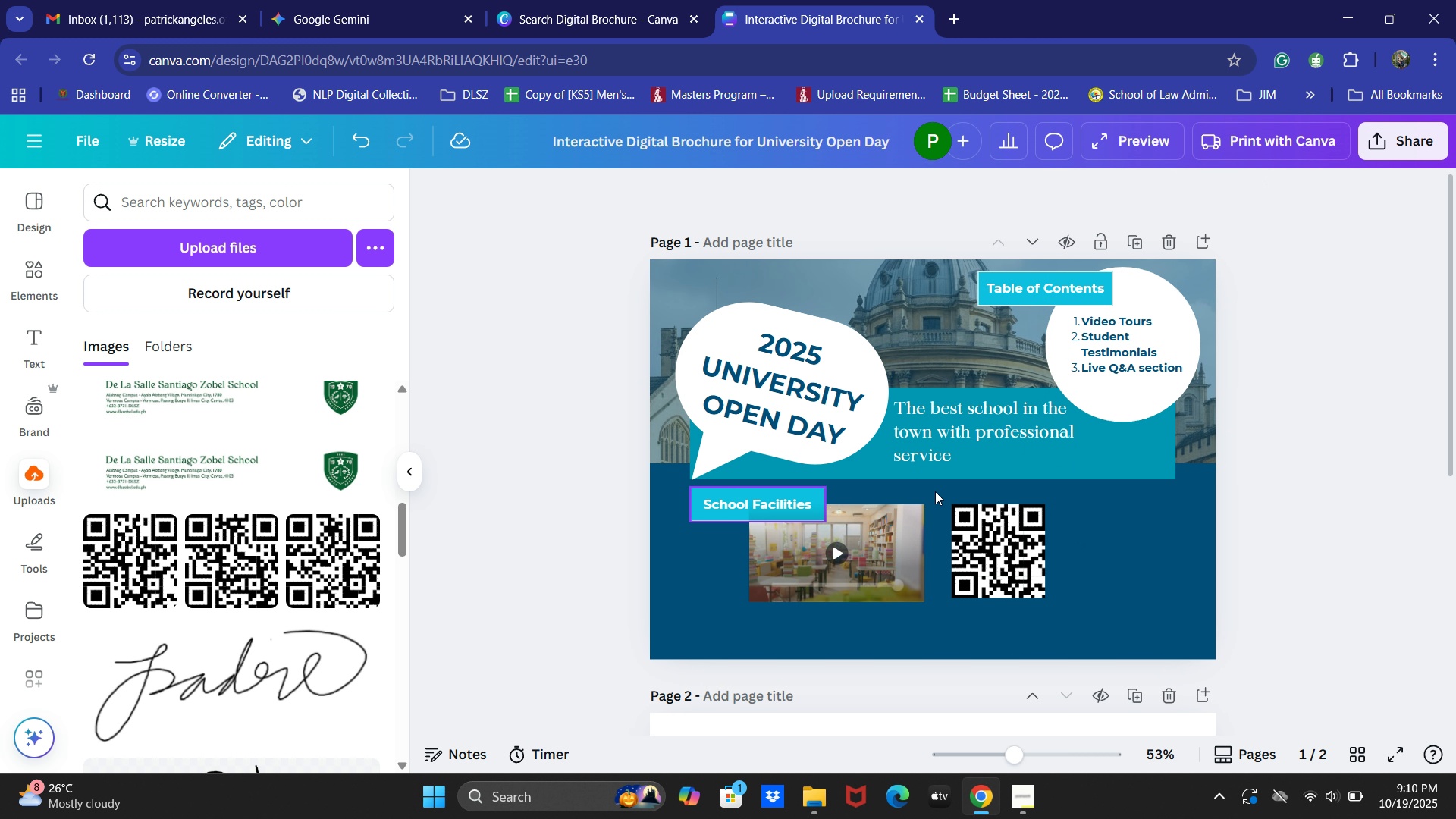 
mouse_move([1156, 342])
 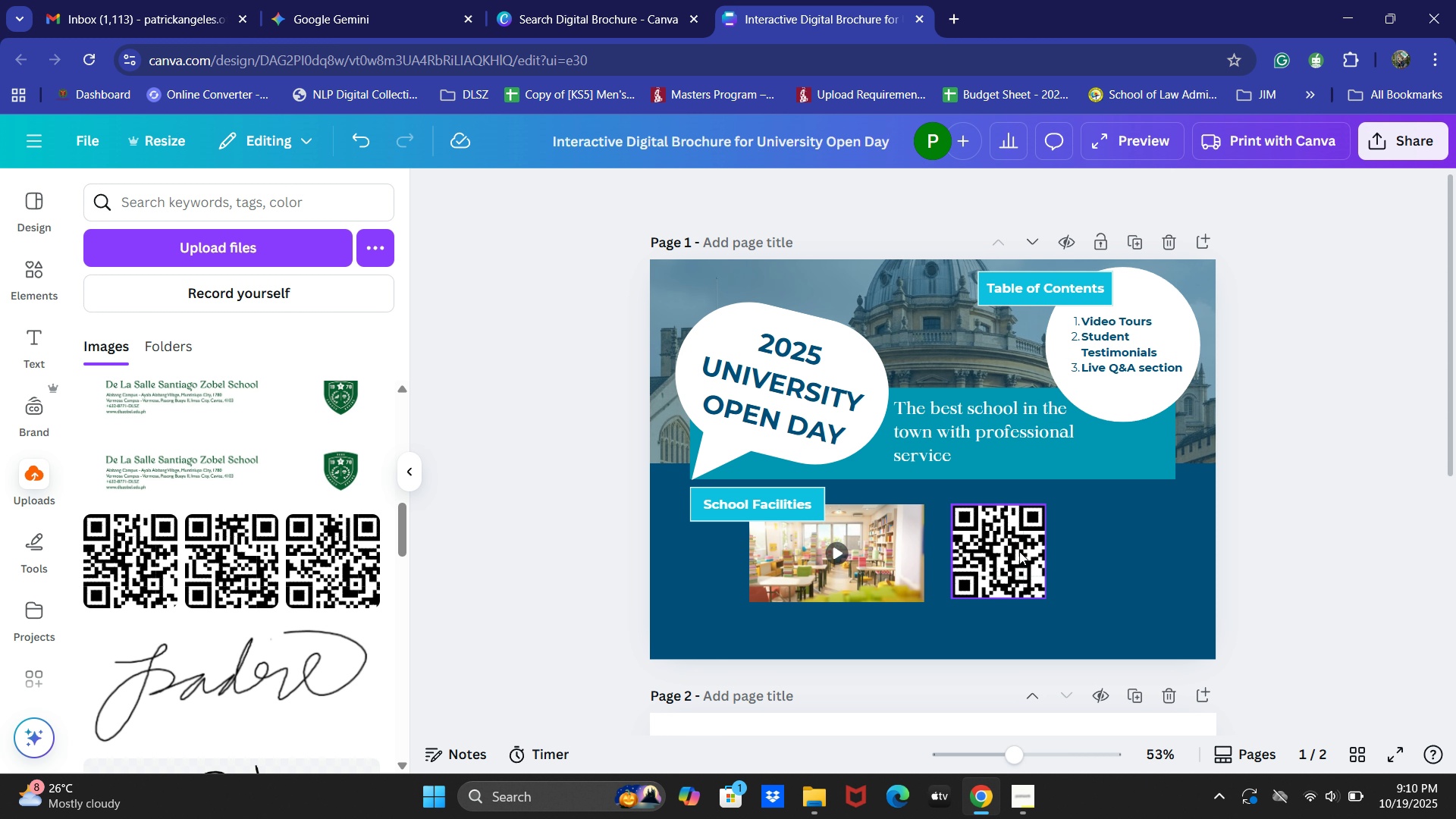 
left_click([1019, 551])
 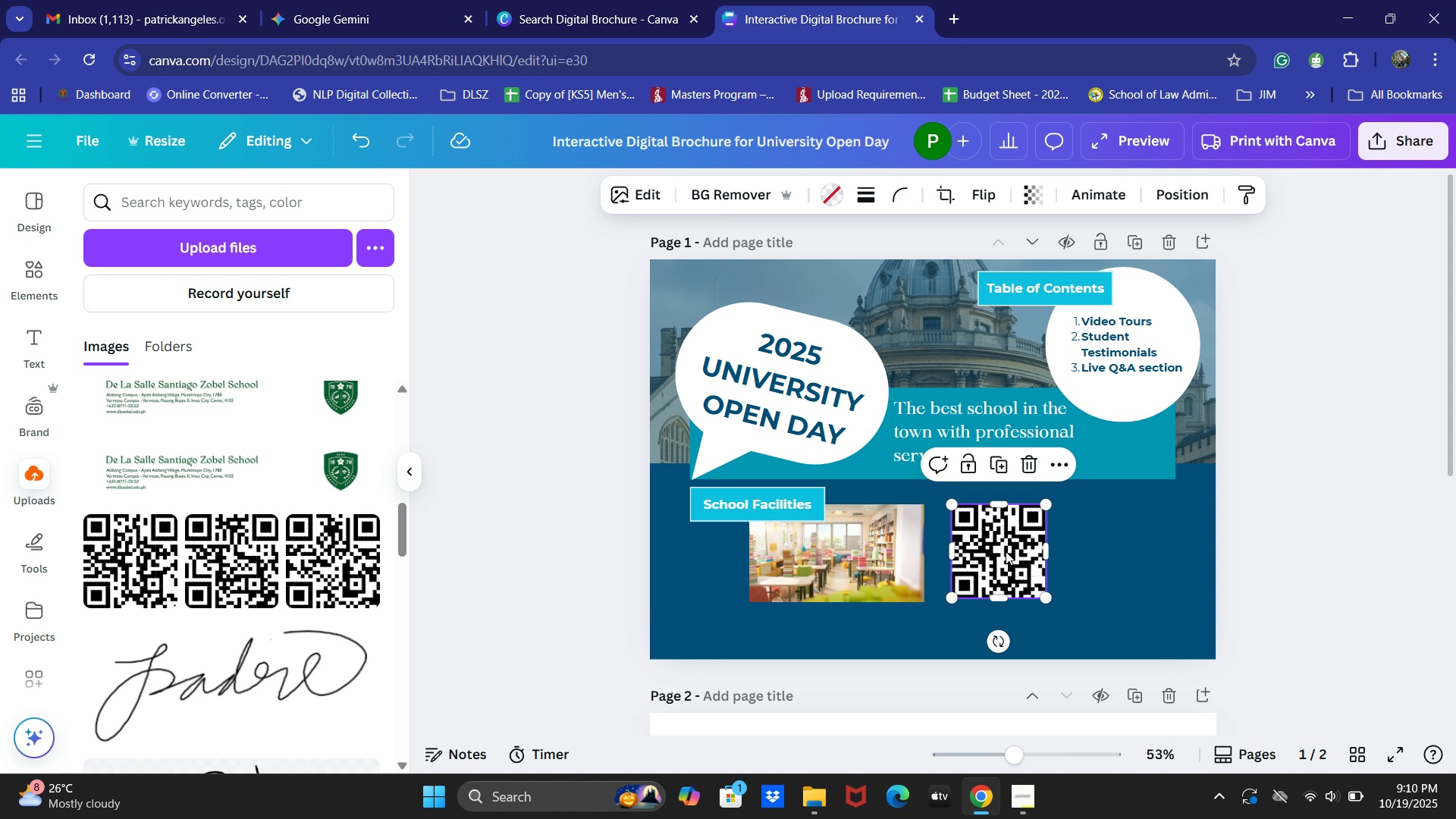 
left_click_drag(start_coordinate=[1005, 551], to_coordinate=[1063, 576])
 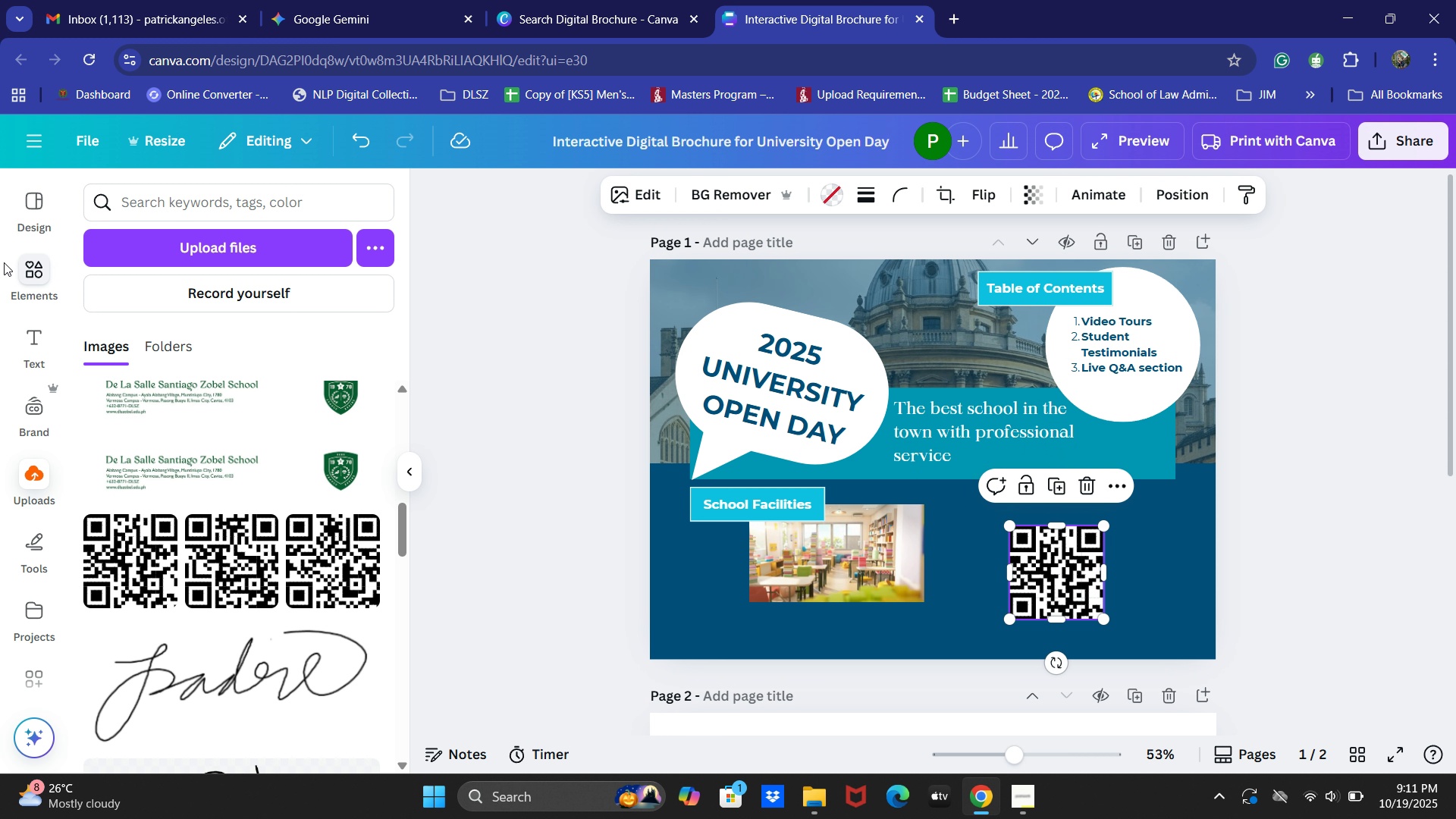 
left_click([23, 218])
 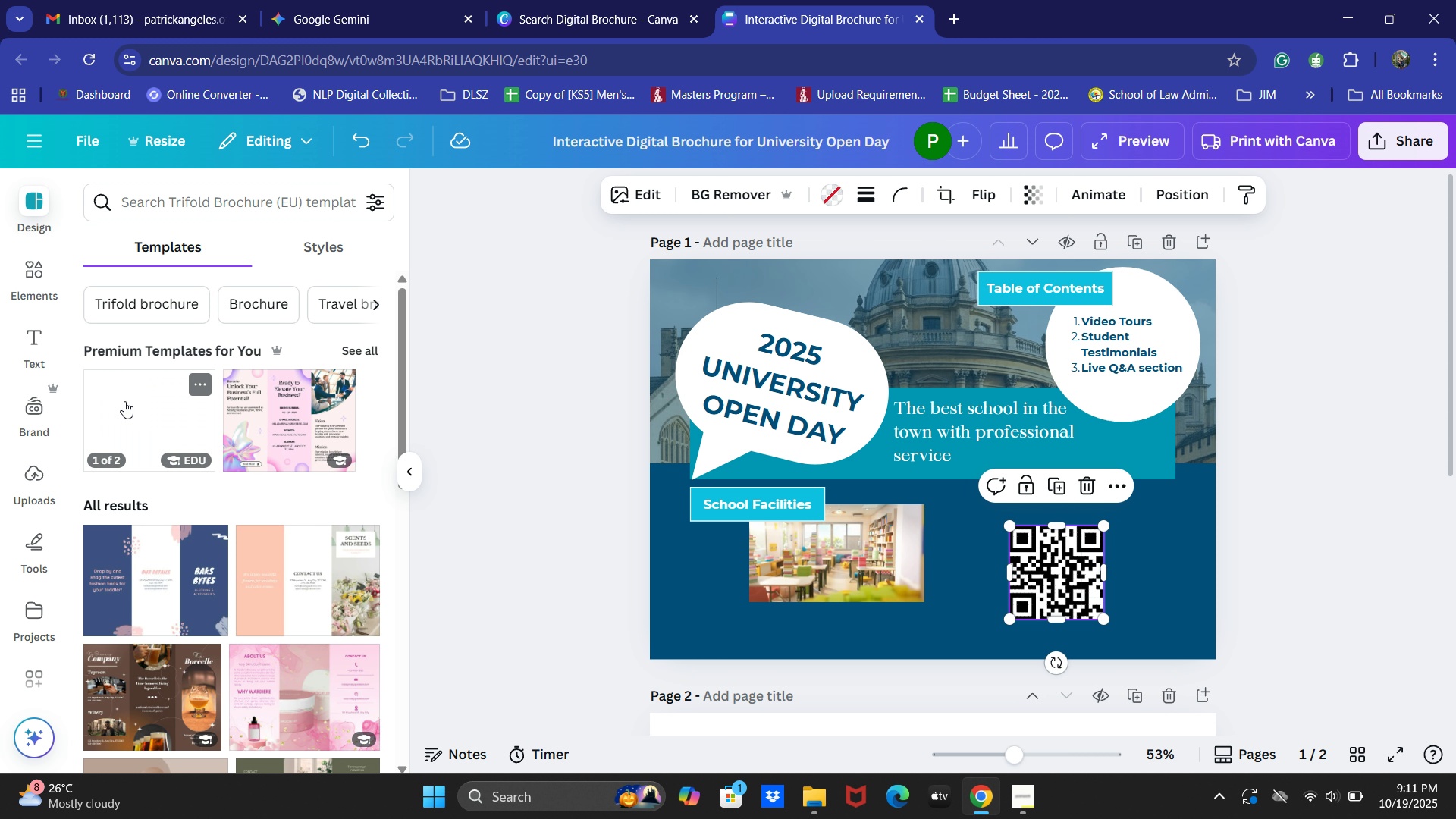 
left_click([43, 282])
 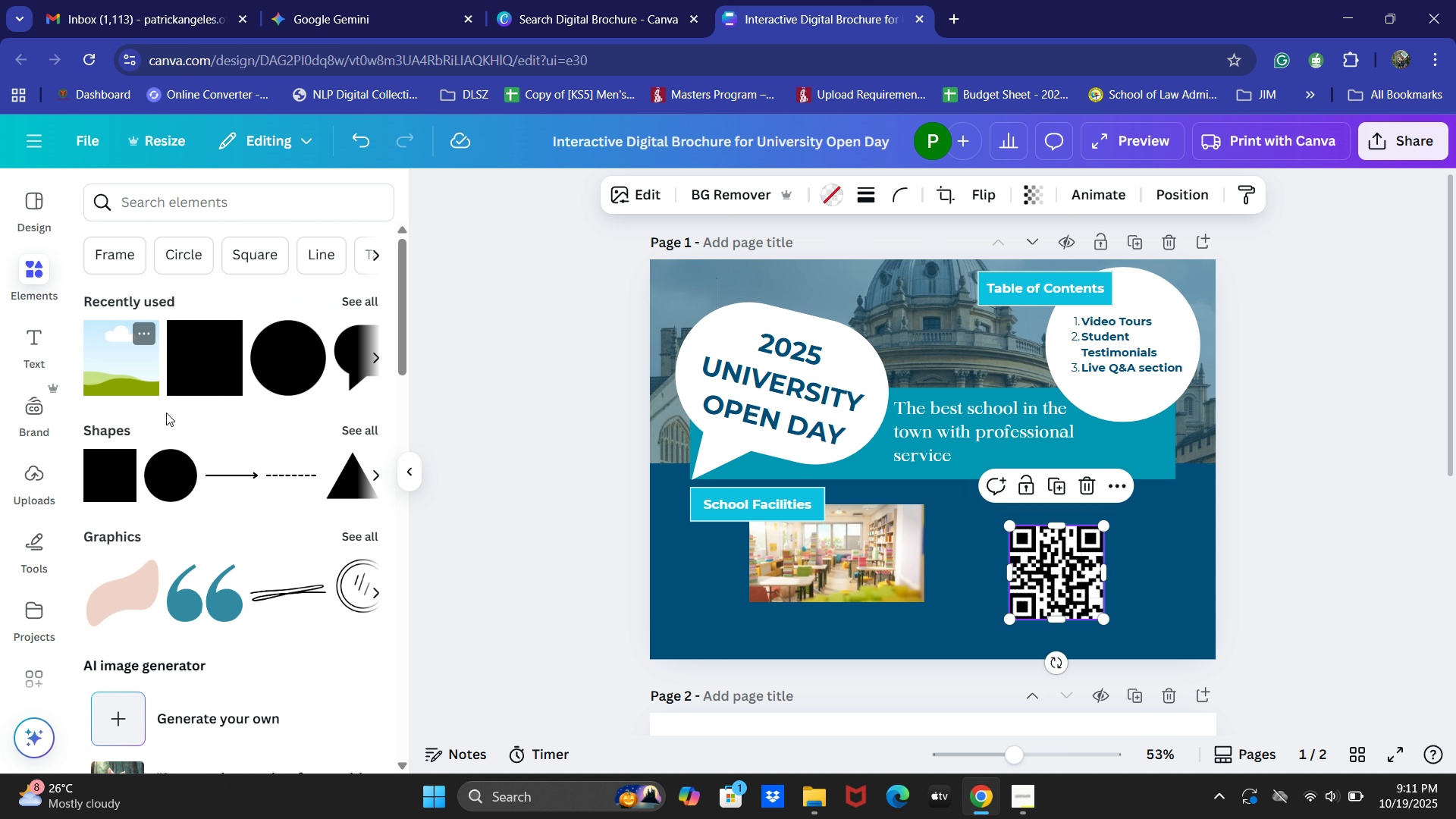 
left_click([206, 361])
 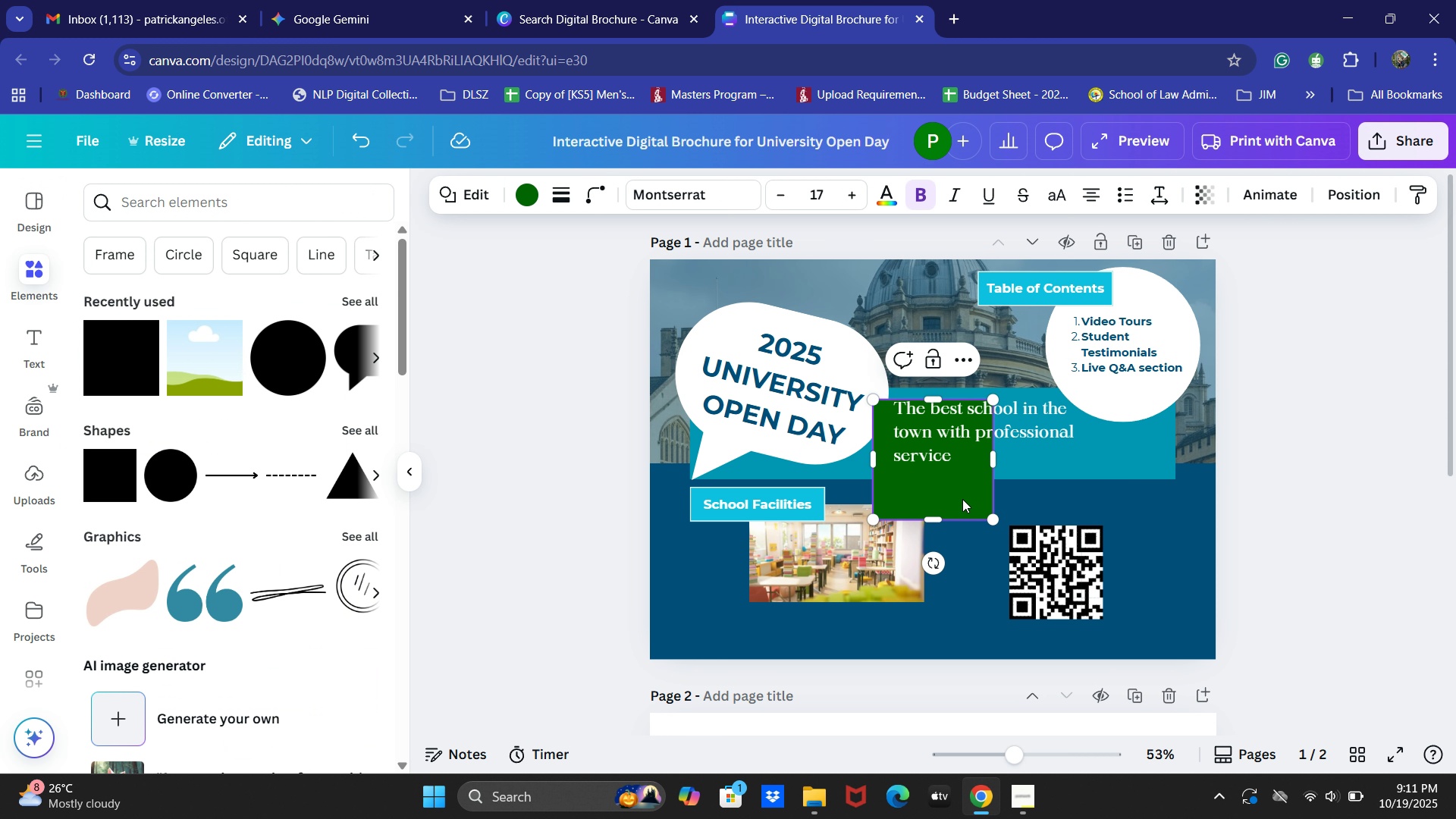 
left_click_drag(start_coordinate=[961, 496], to_coordinate=[968, 526])
 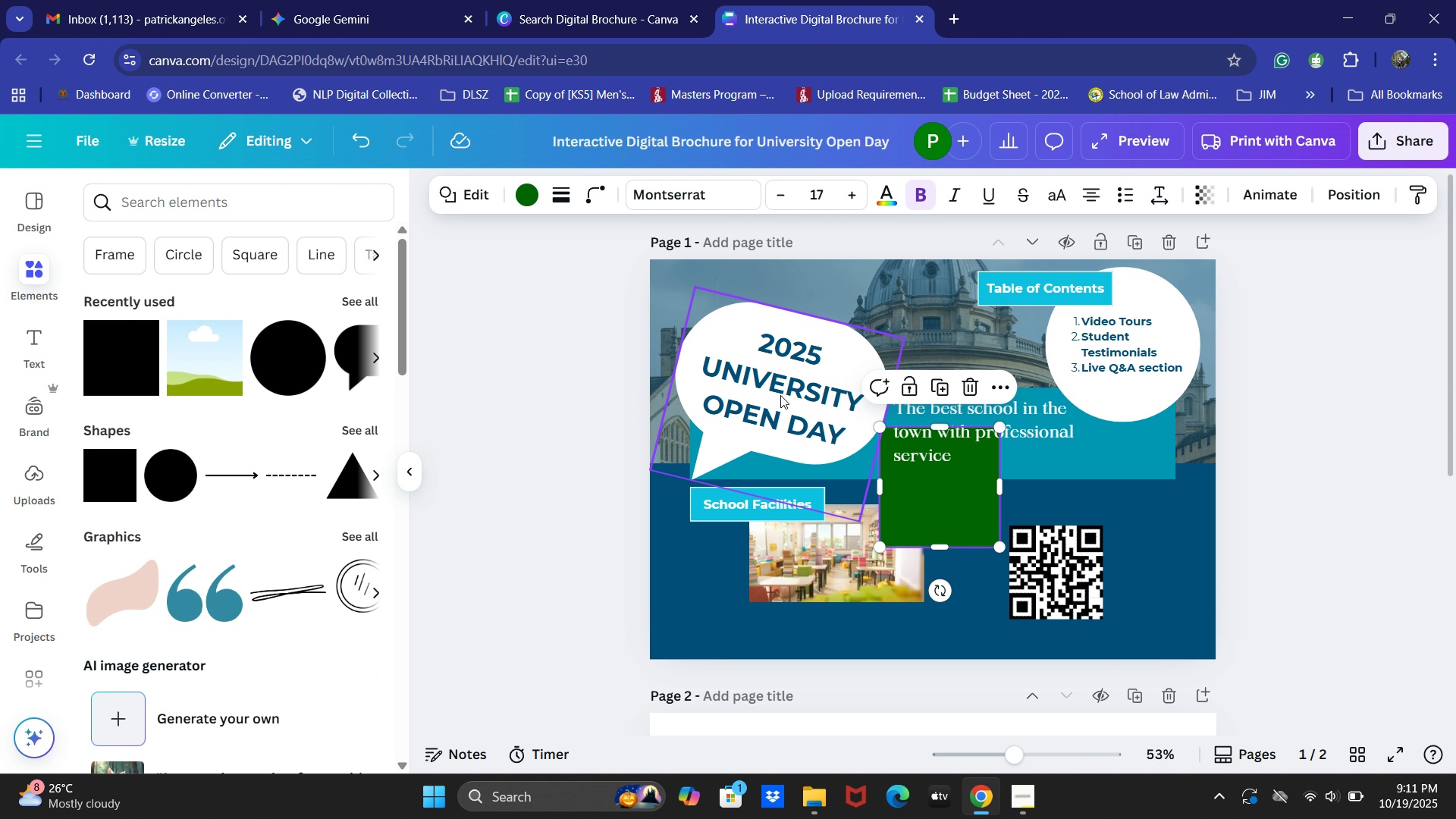 
left_click([518, 191])
 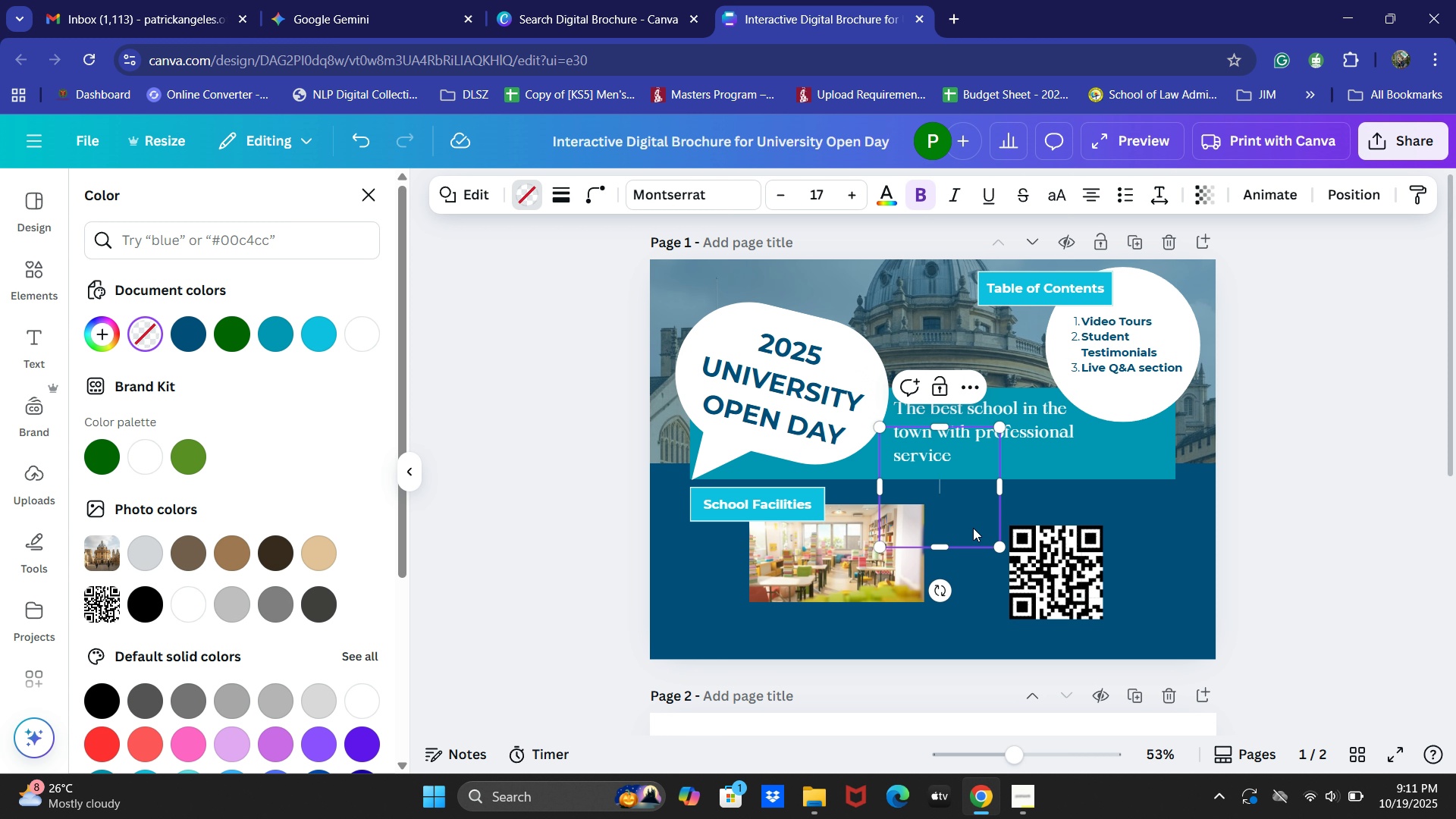 
left_click([559, 192])
 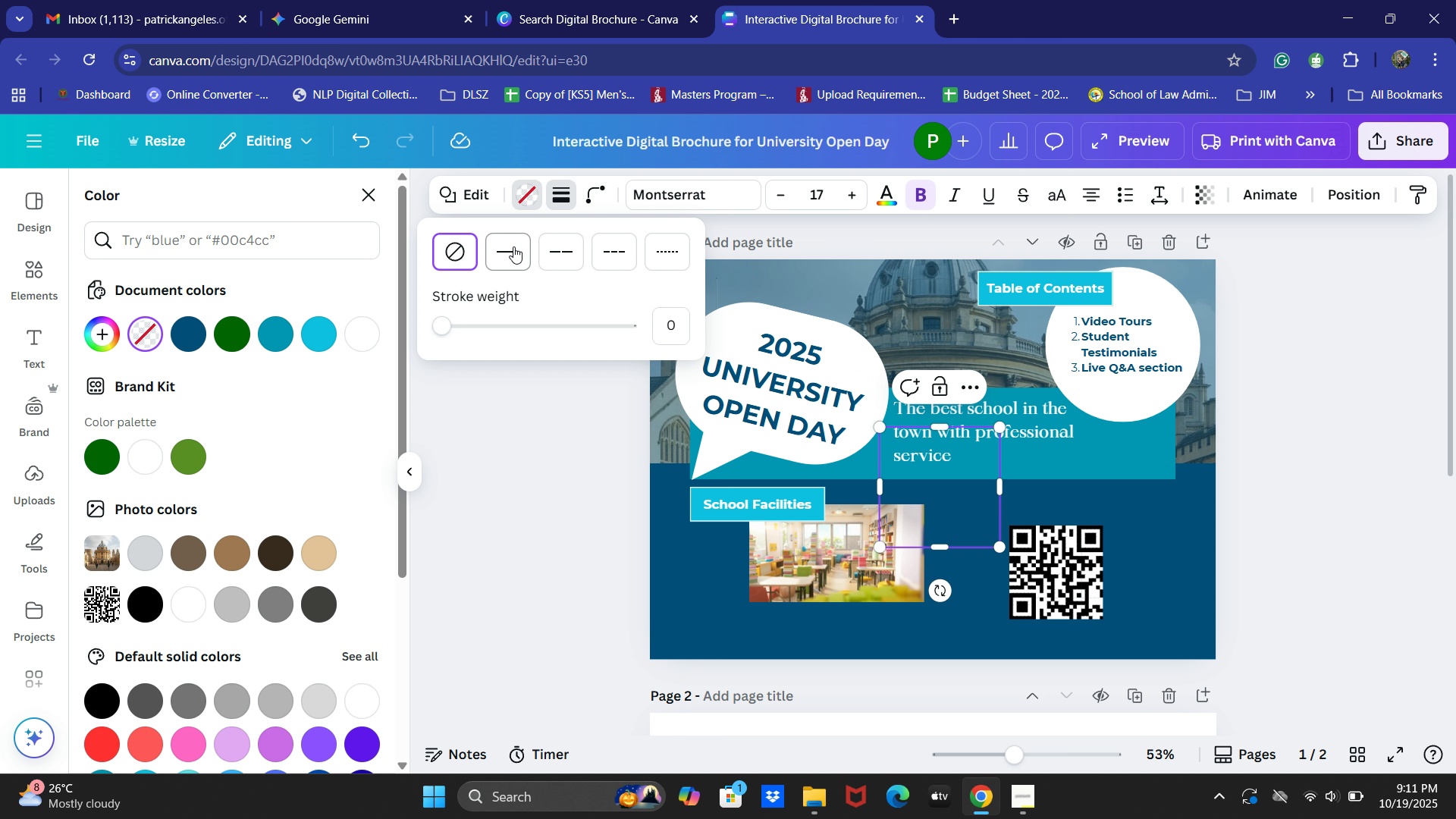 
left_click([513, 246])
 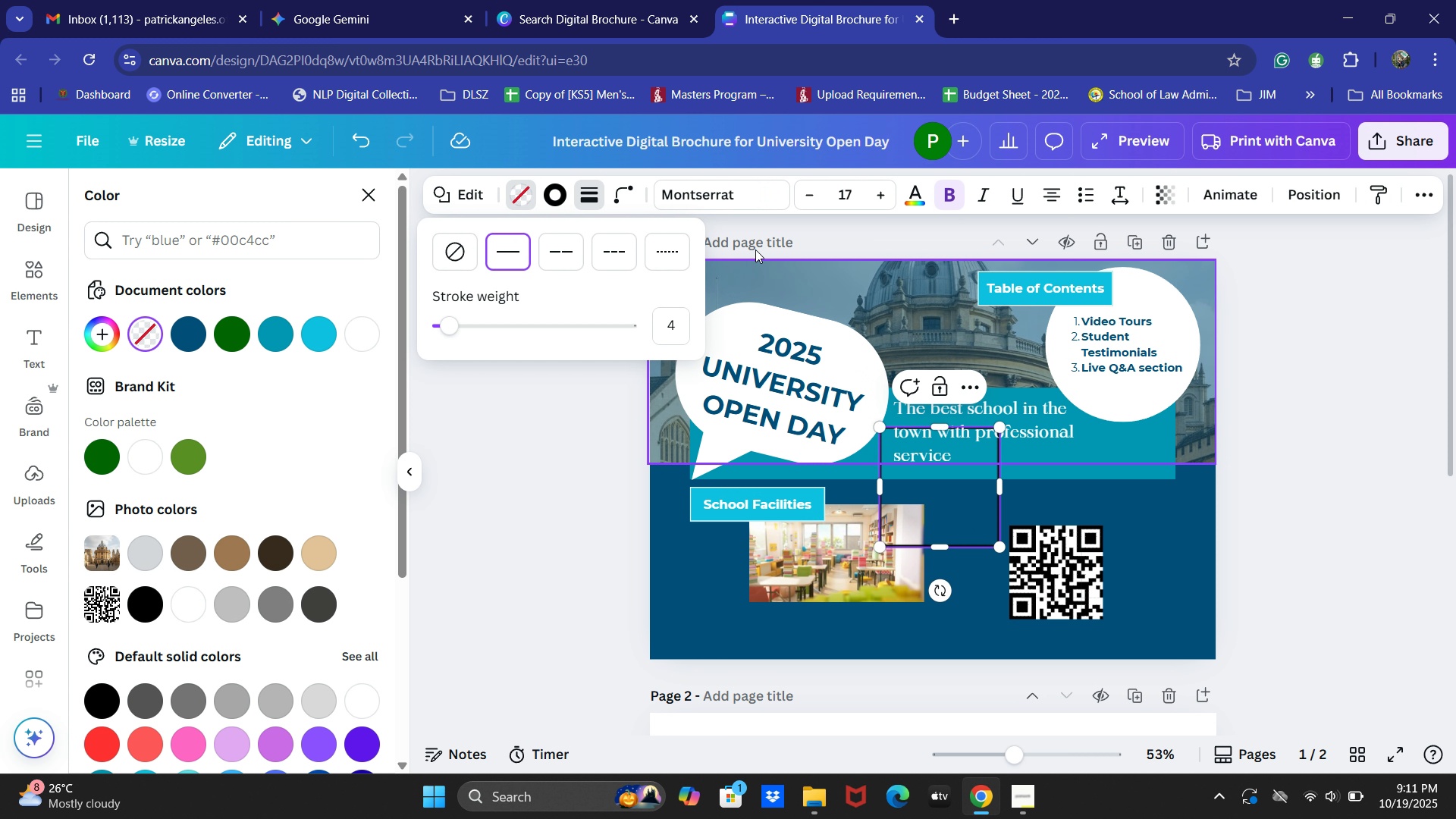 
left_click([550, 188])
 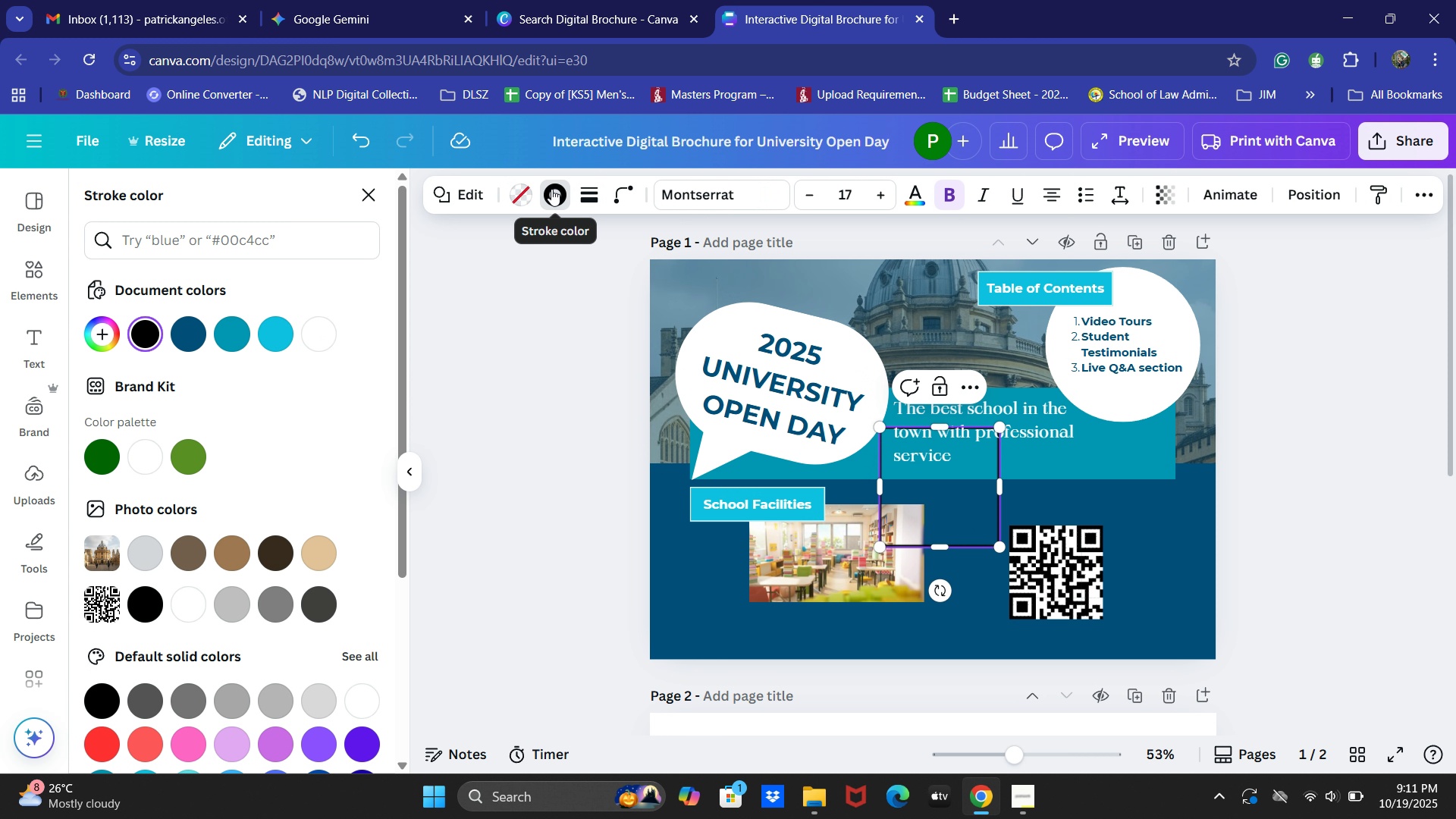 
left_click([328, 328])
 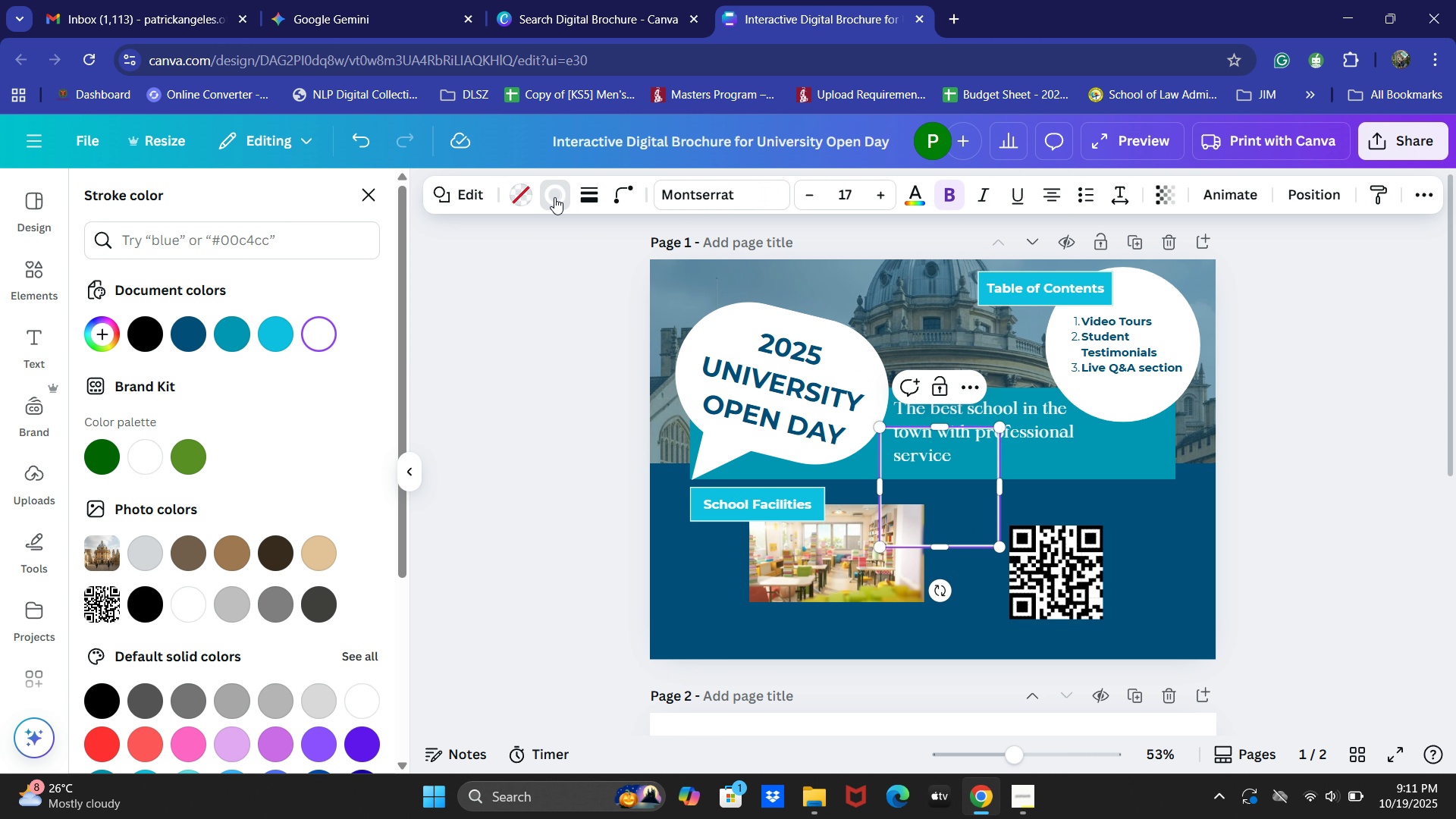 
left_click([579, 199])
 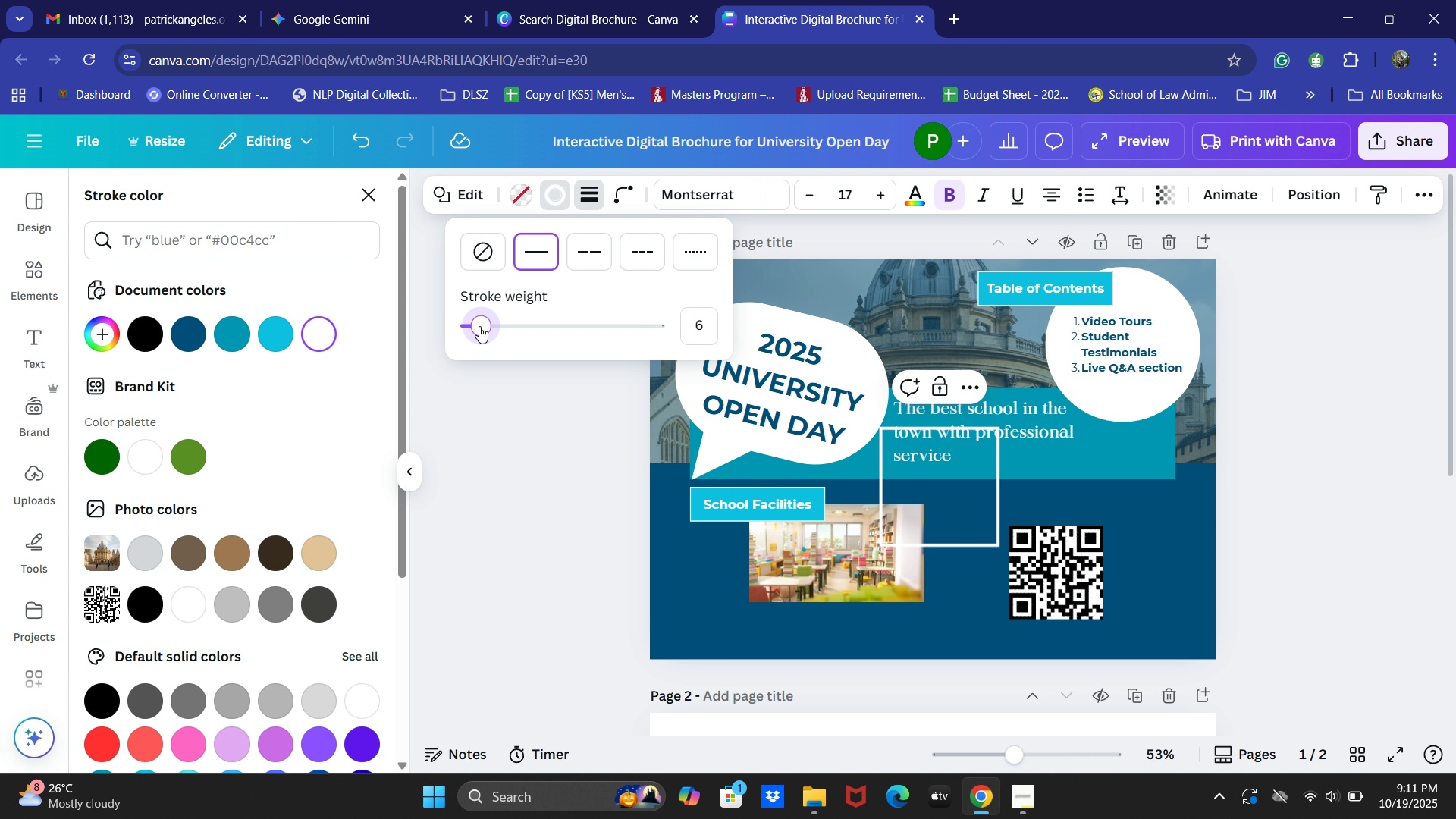 
left_click_drag(start_coordinate=[479, 326], to_coordinate=[474, 331])
 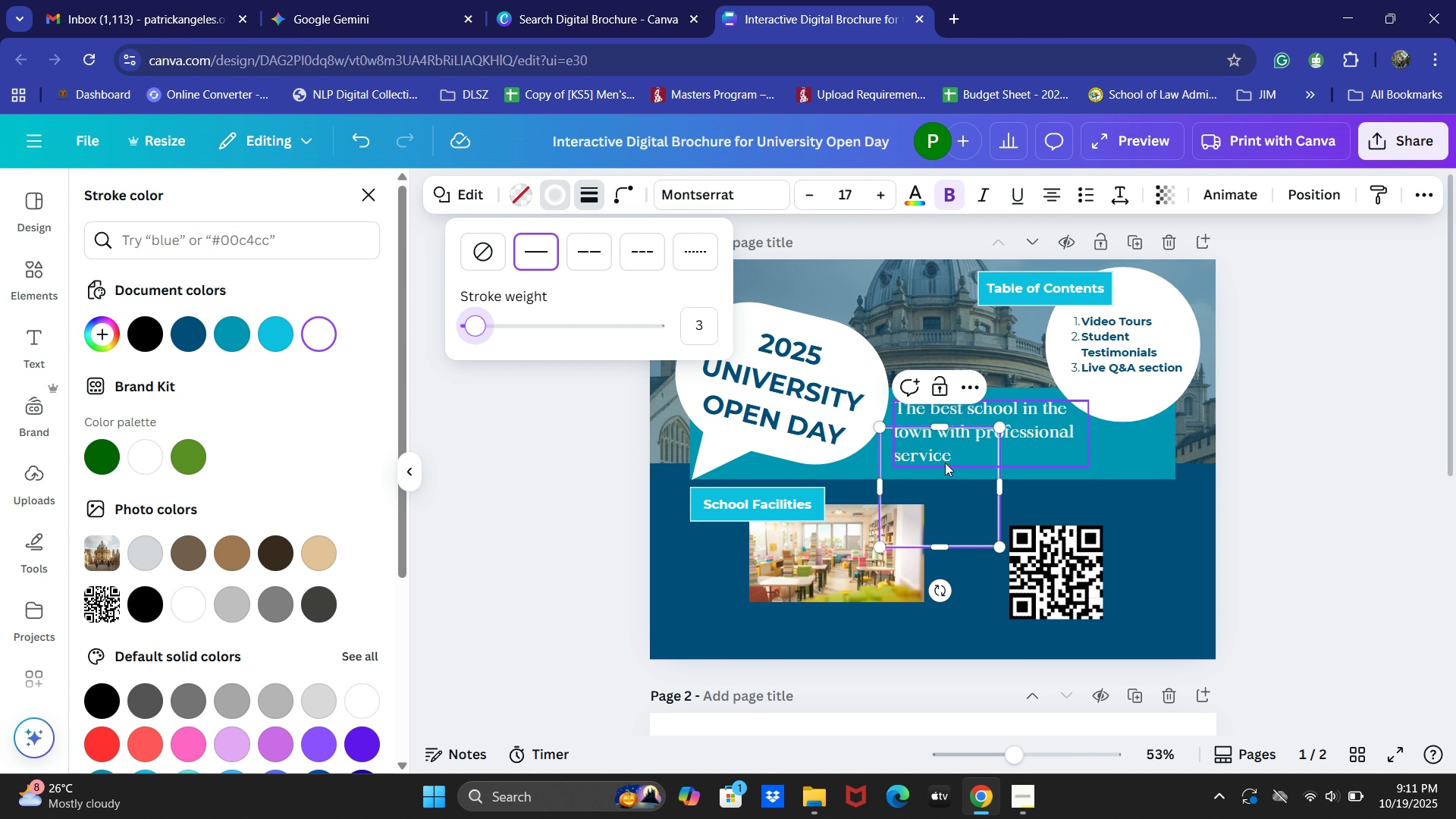 
left_click_drag(start_coordinate=[945, 463], to_coordinate=[1062, 550])
 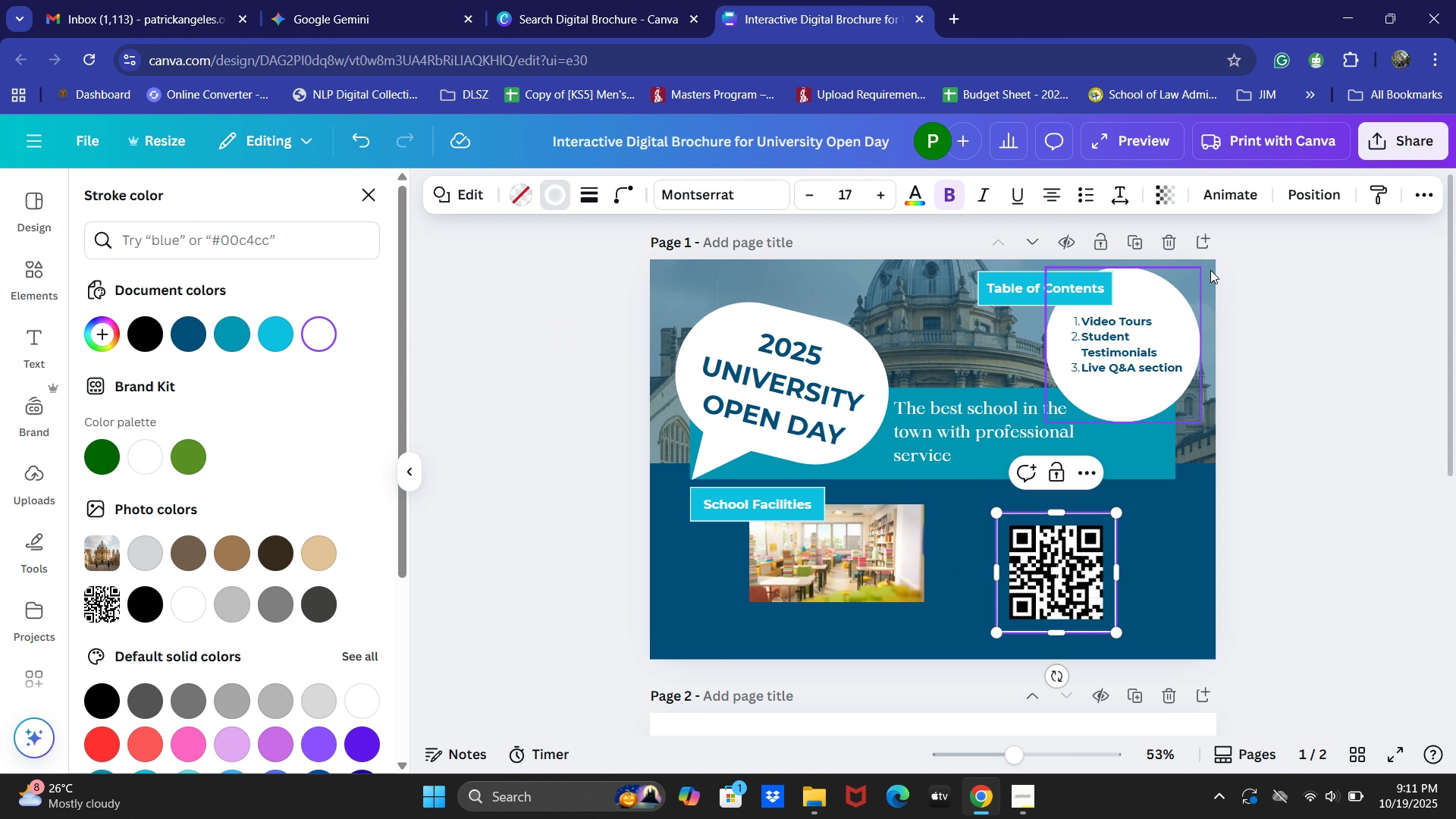 
left_click([1222, 205])
 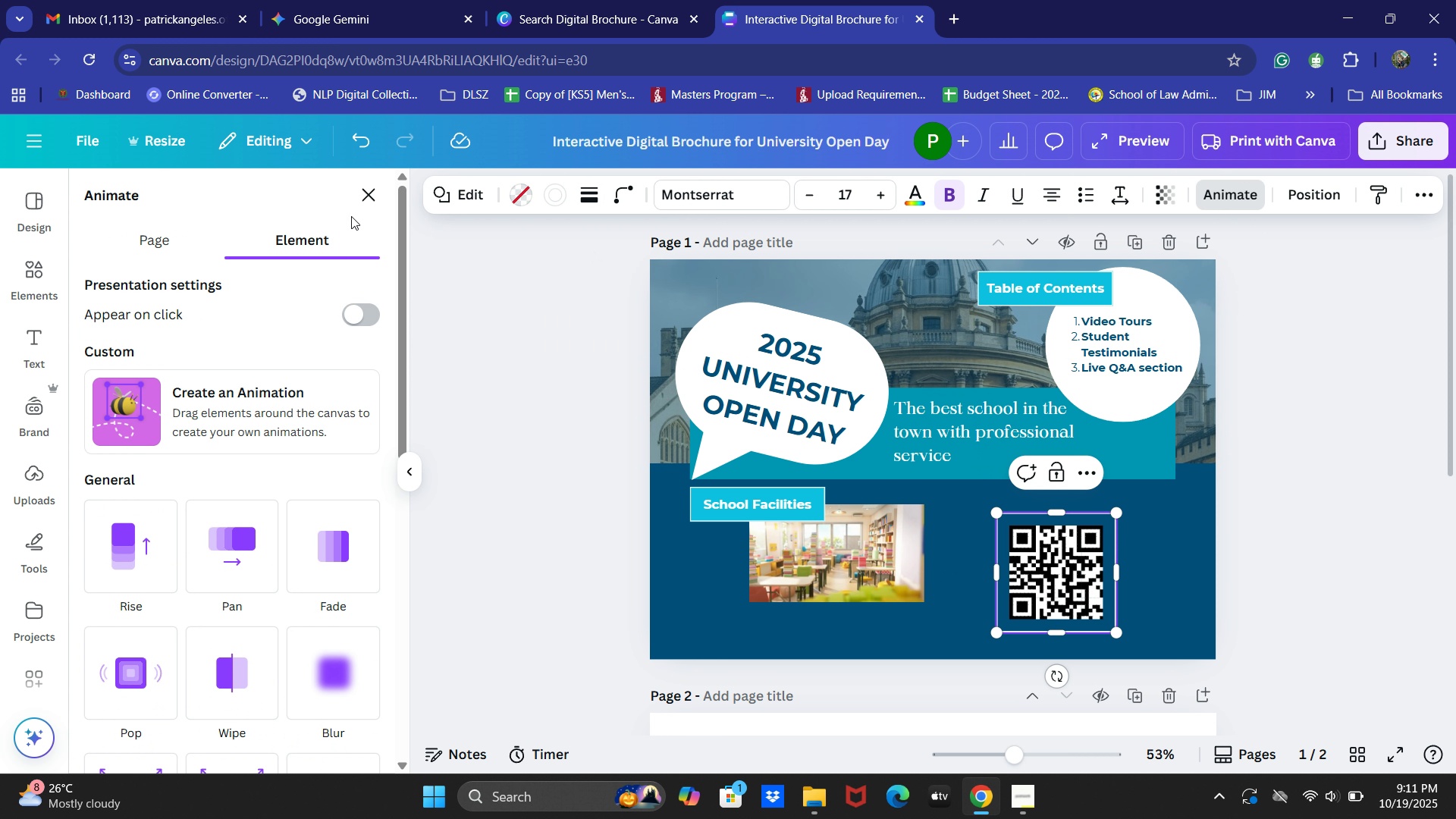 
left_click([368, 204])
 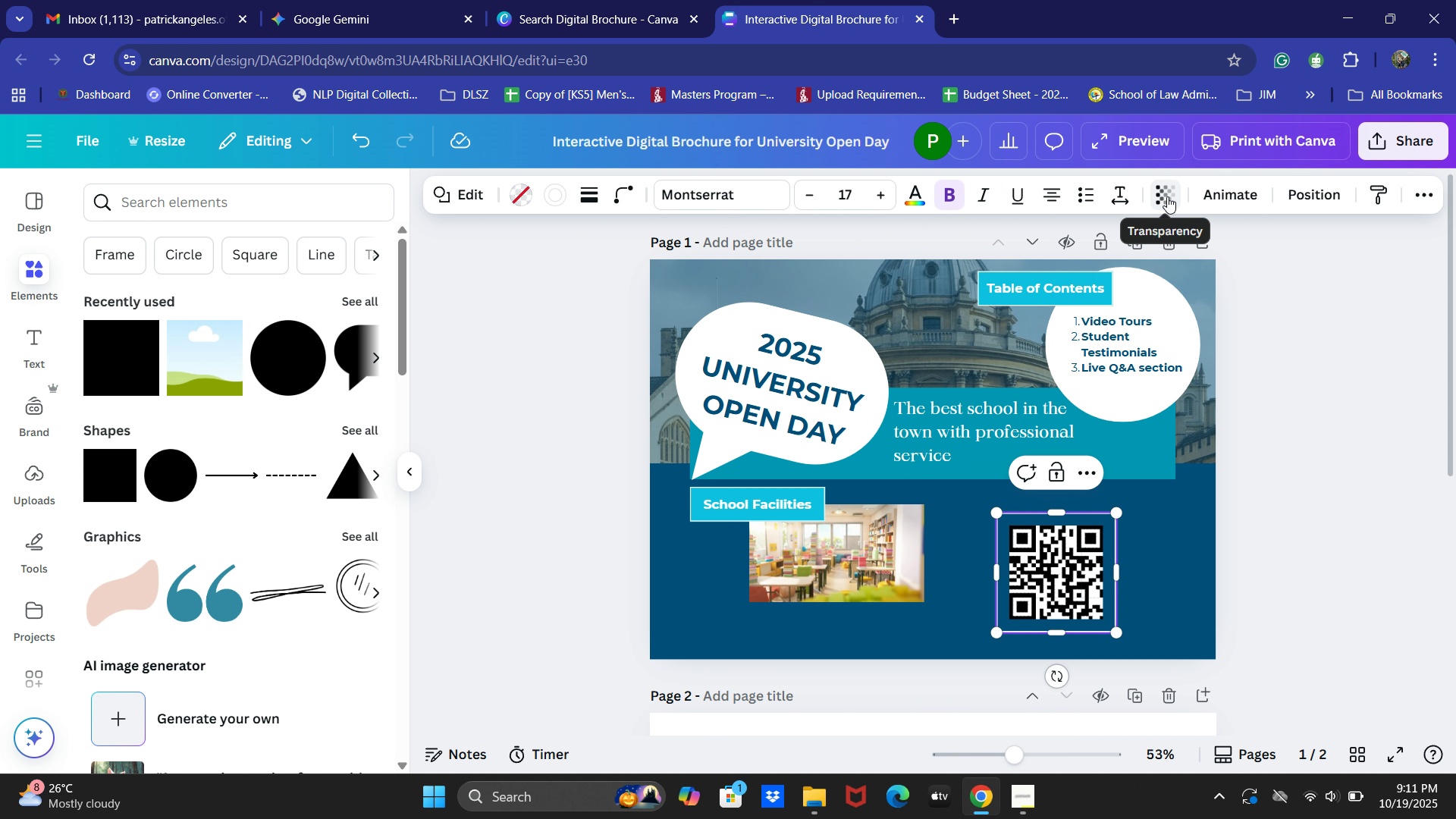 
mouse_move([1104, 192])
 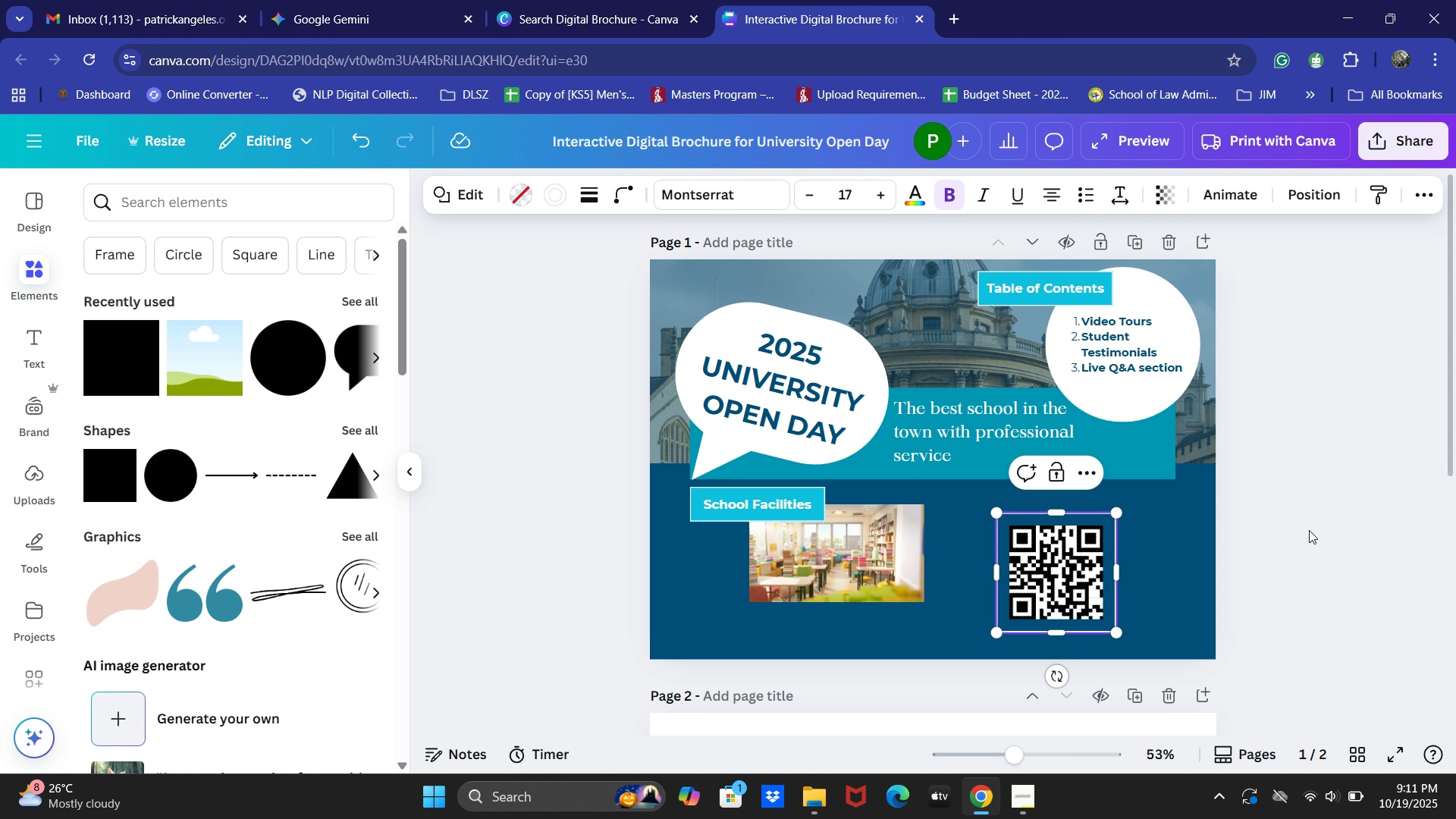 
hold_key(key=ShiftLeft, duration=0.61)
left_click([1060, 572])
 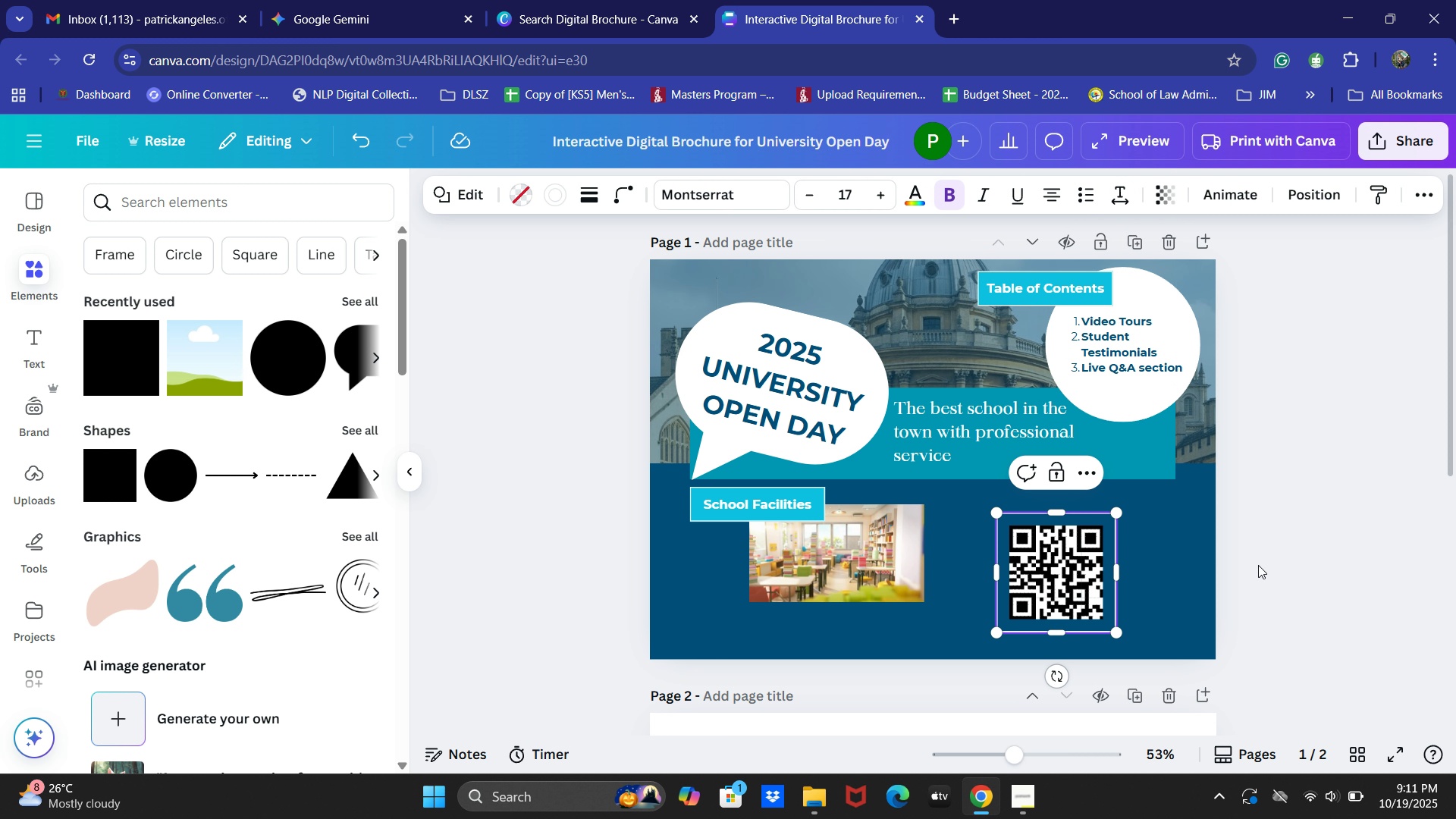 
left_click([1260, 564])
 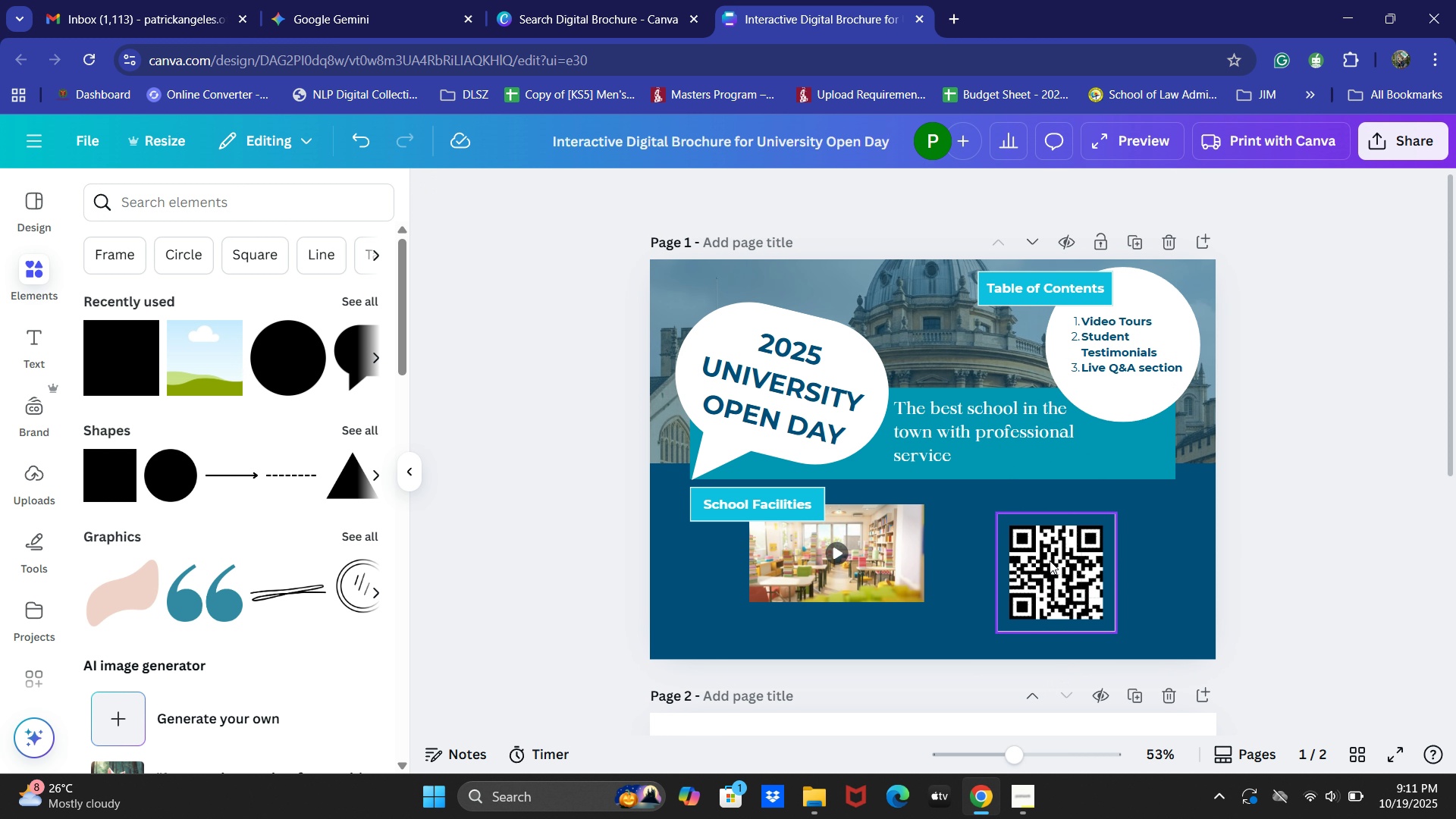 
left_click([1050, 560])
 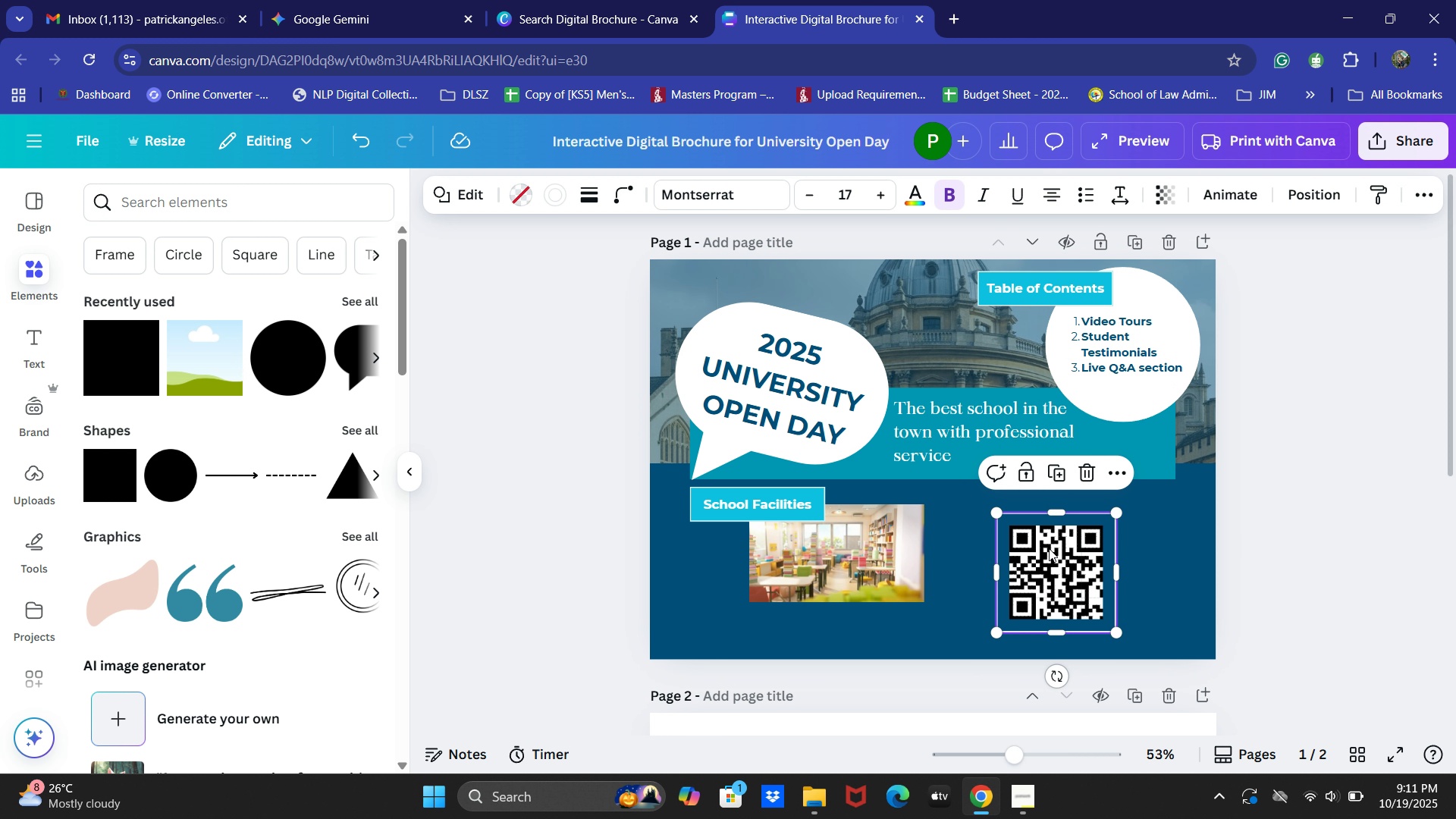 
hold_key(key=ShiftLeft, duration=1.02)
left_click([1061, 563])
 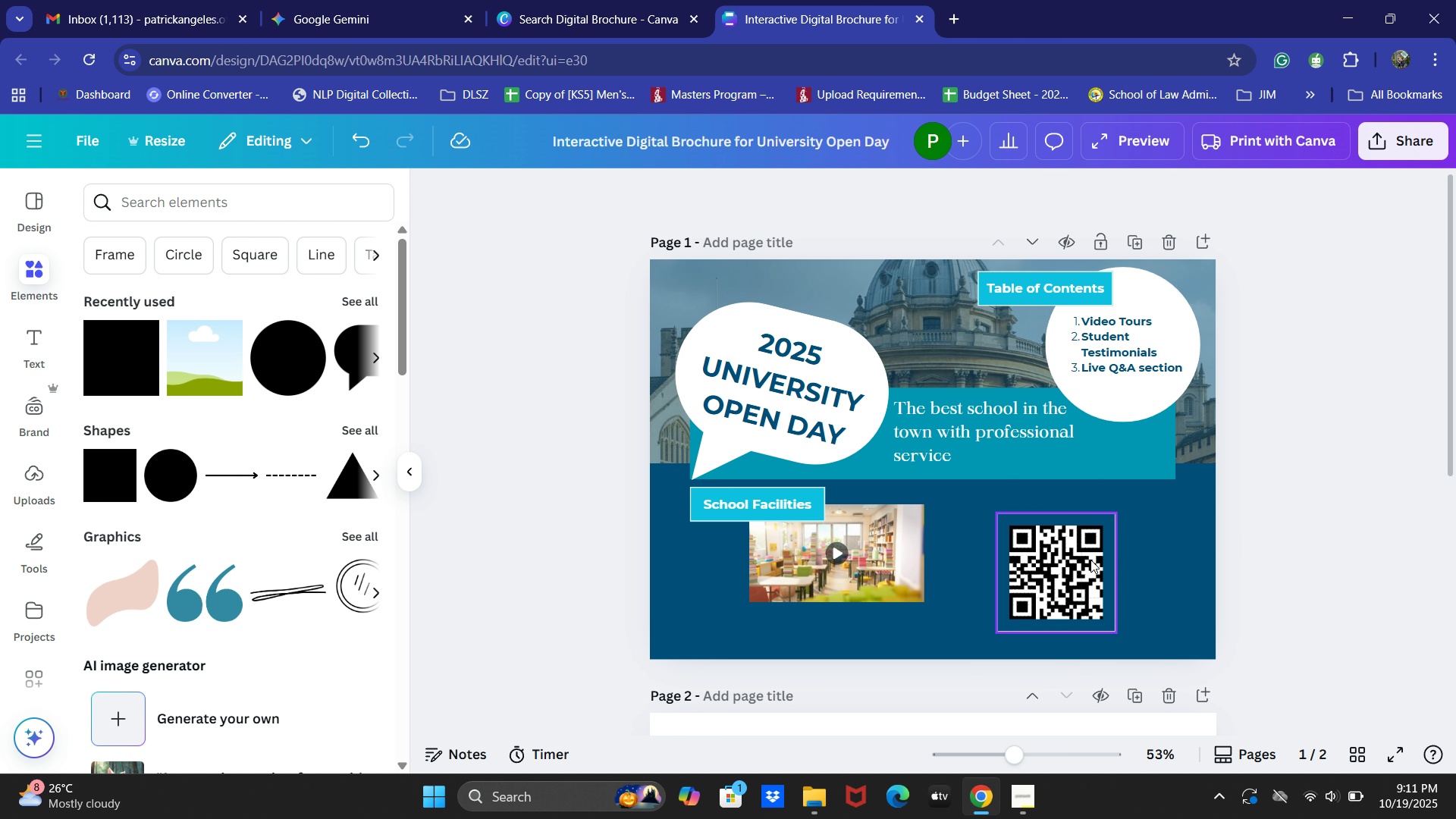 
left_click([1295, 560])
 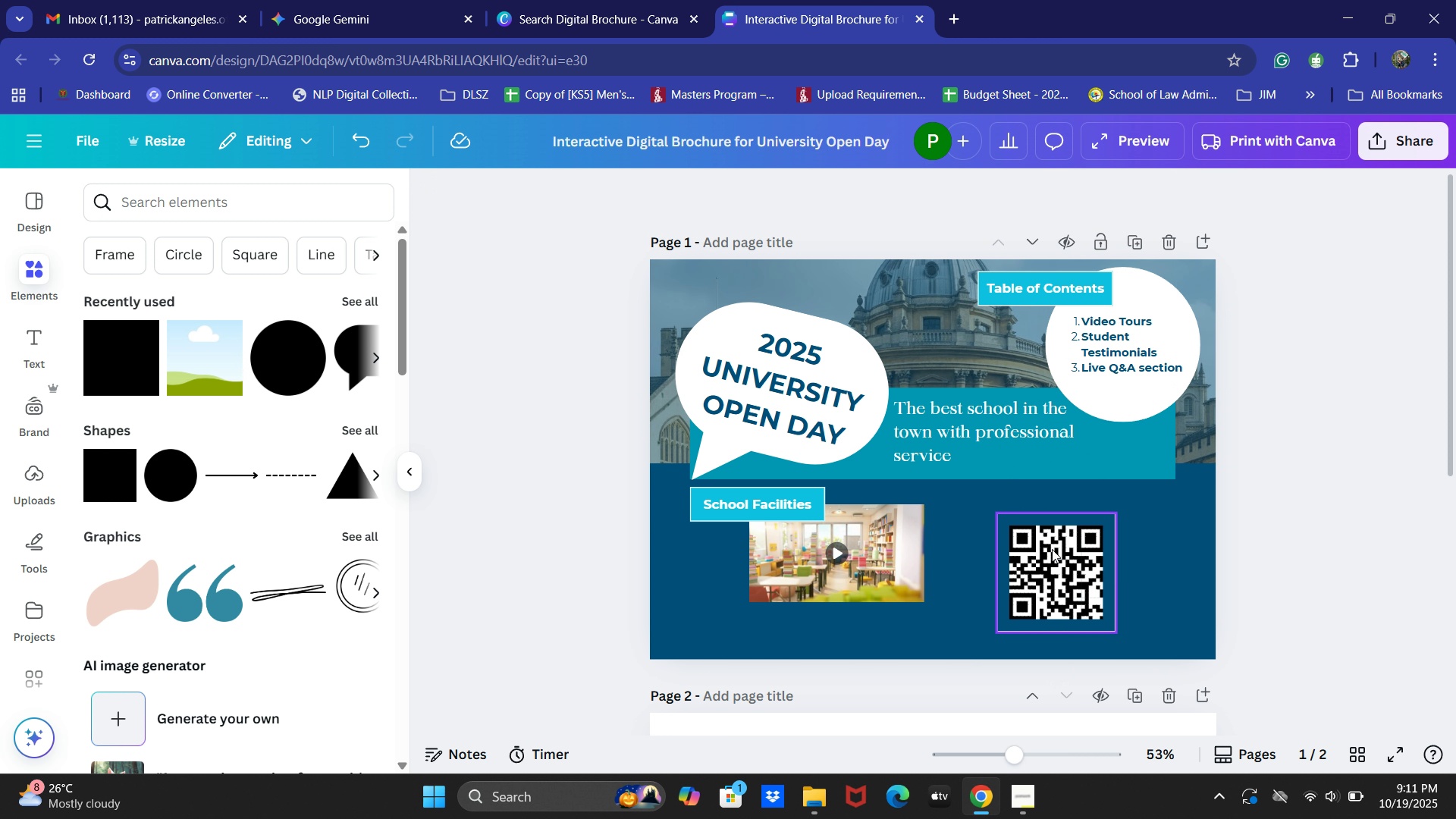 
left_click_drag(start_coordinate=[1055, 554], to_coordinate=[1053, 551])
 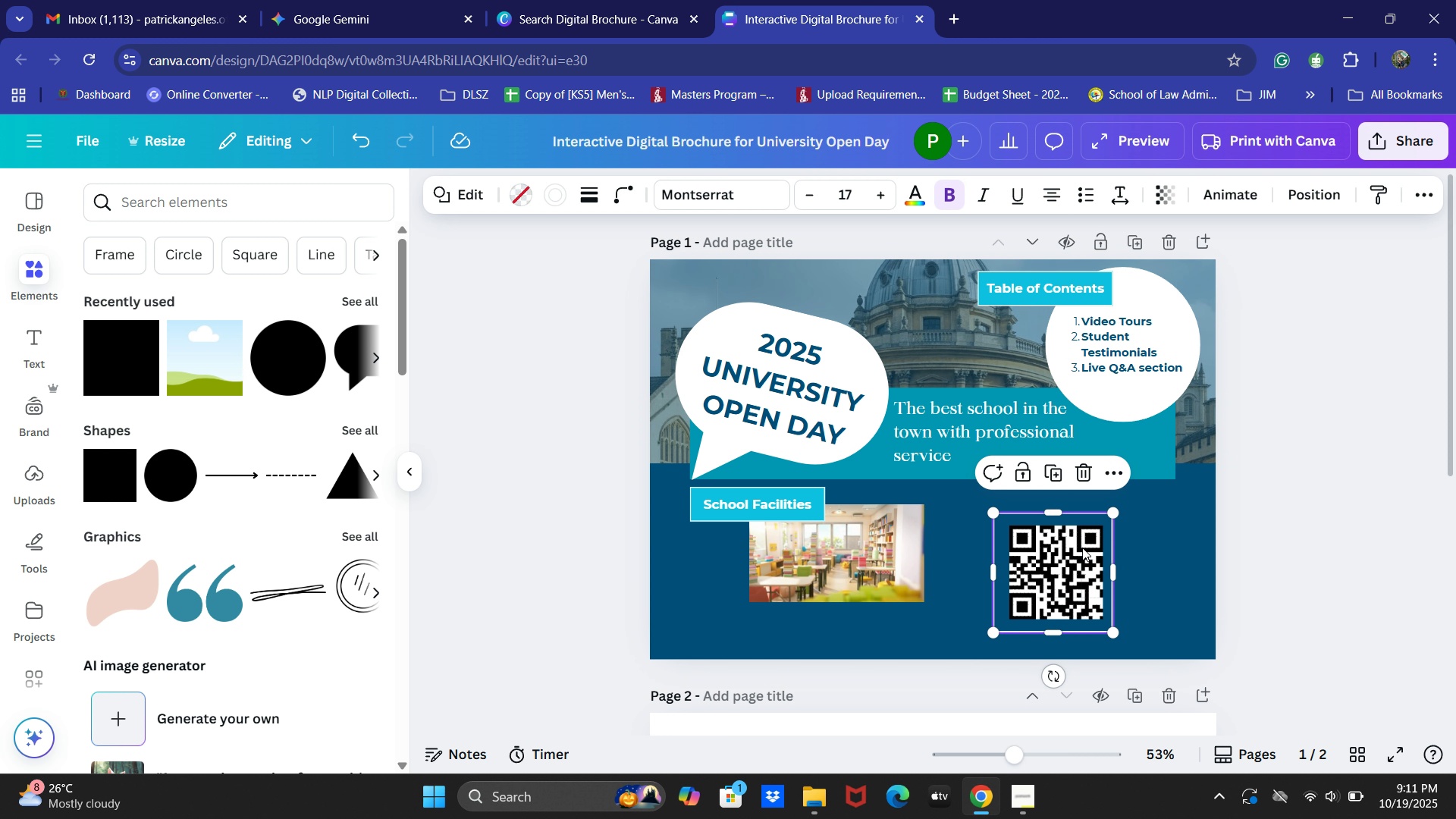 
left_click_drag(start_coordinate=[1068, 541], to_coordinate=[1025, 525])
 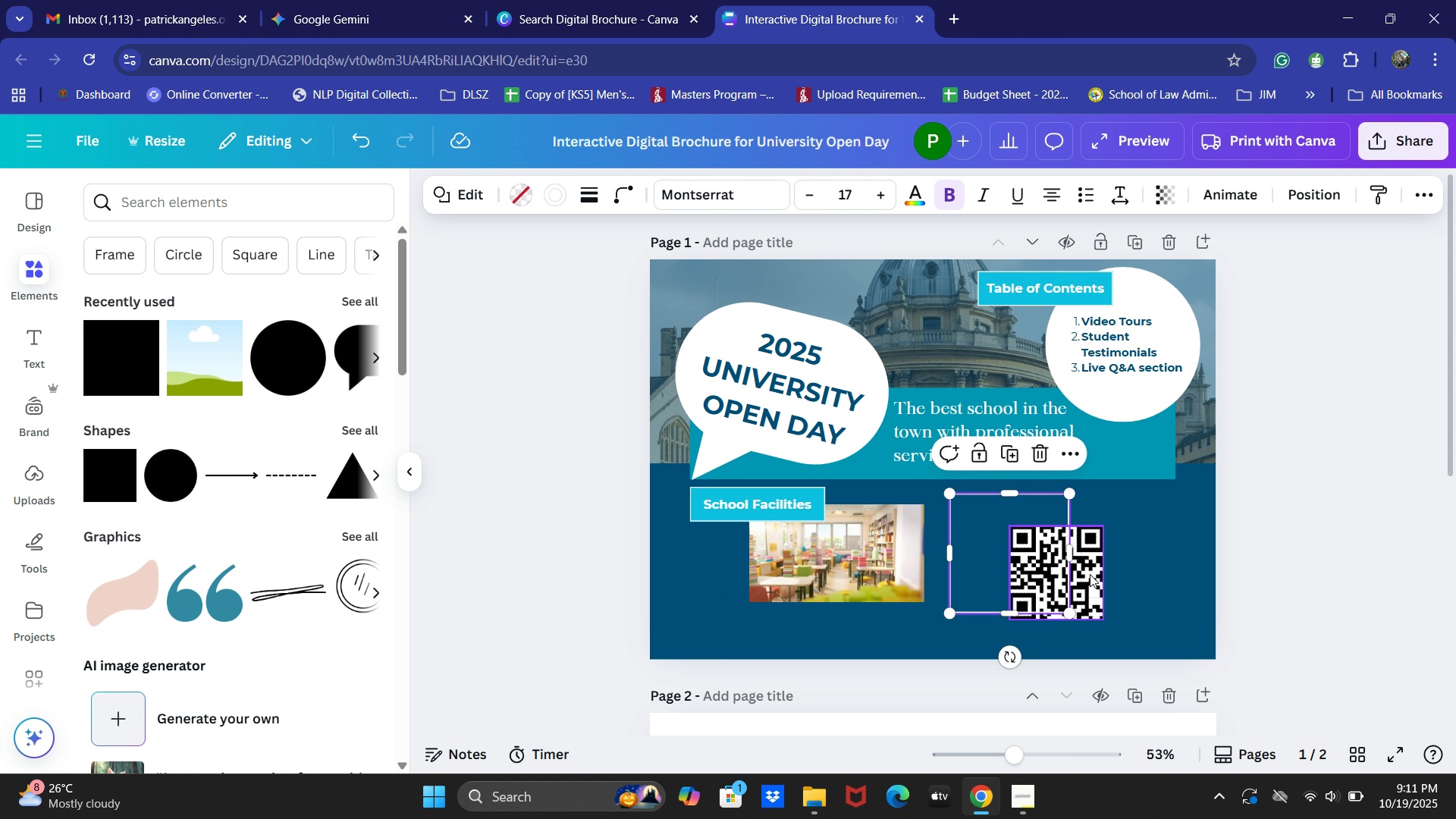 
left_click_drag(start_coordinate=[1090, 575], to_coordinate=[1041, 555])
 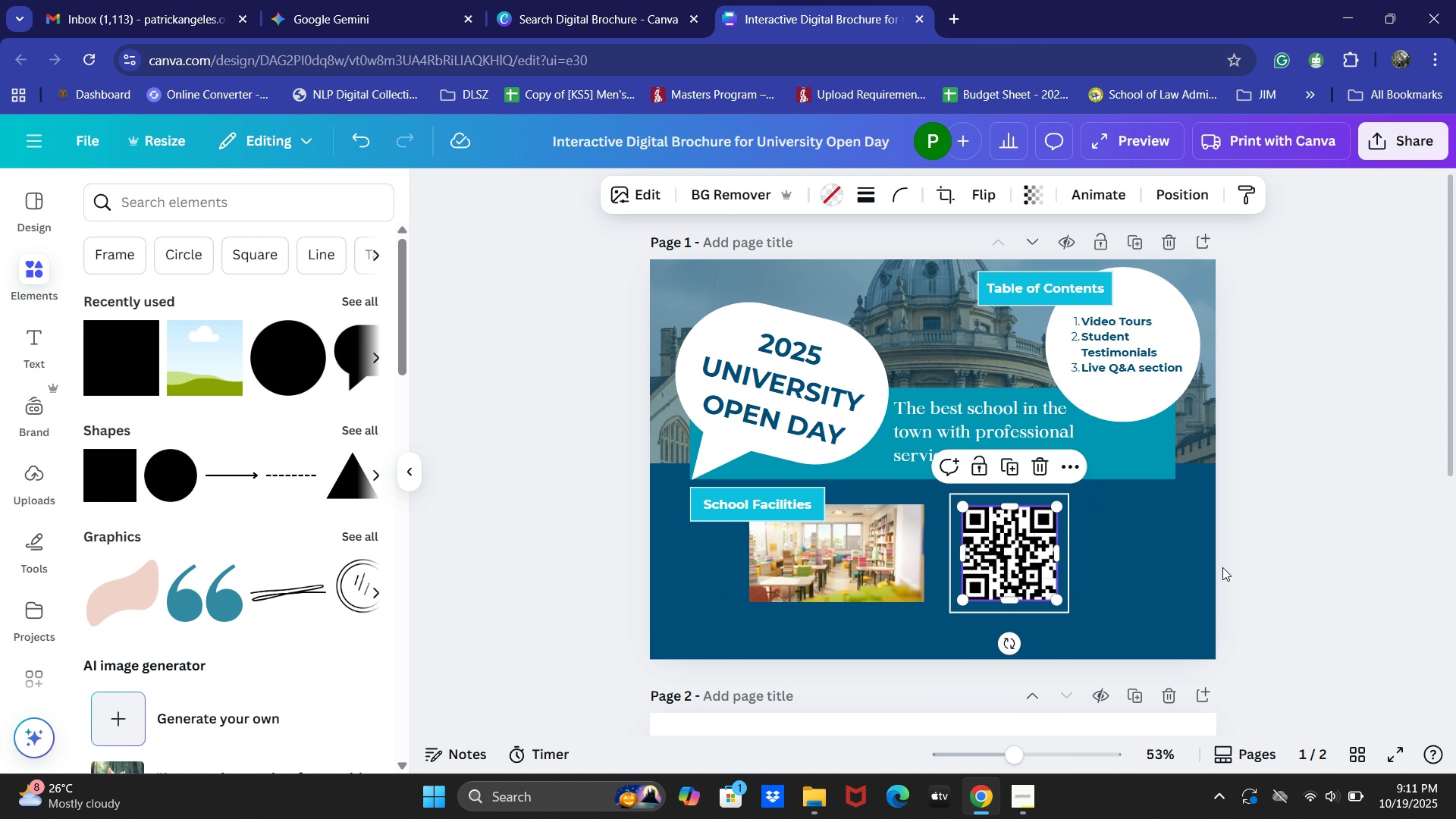 
left_click([1222, 567])
 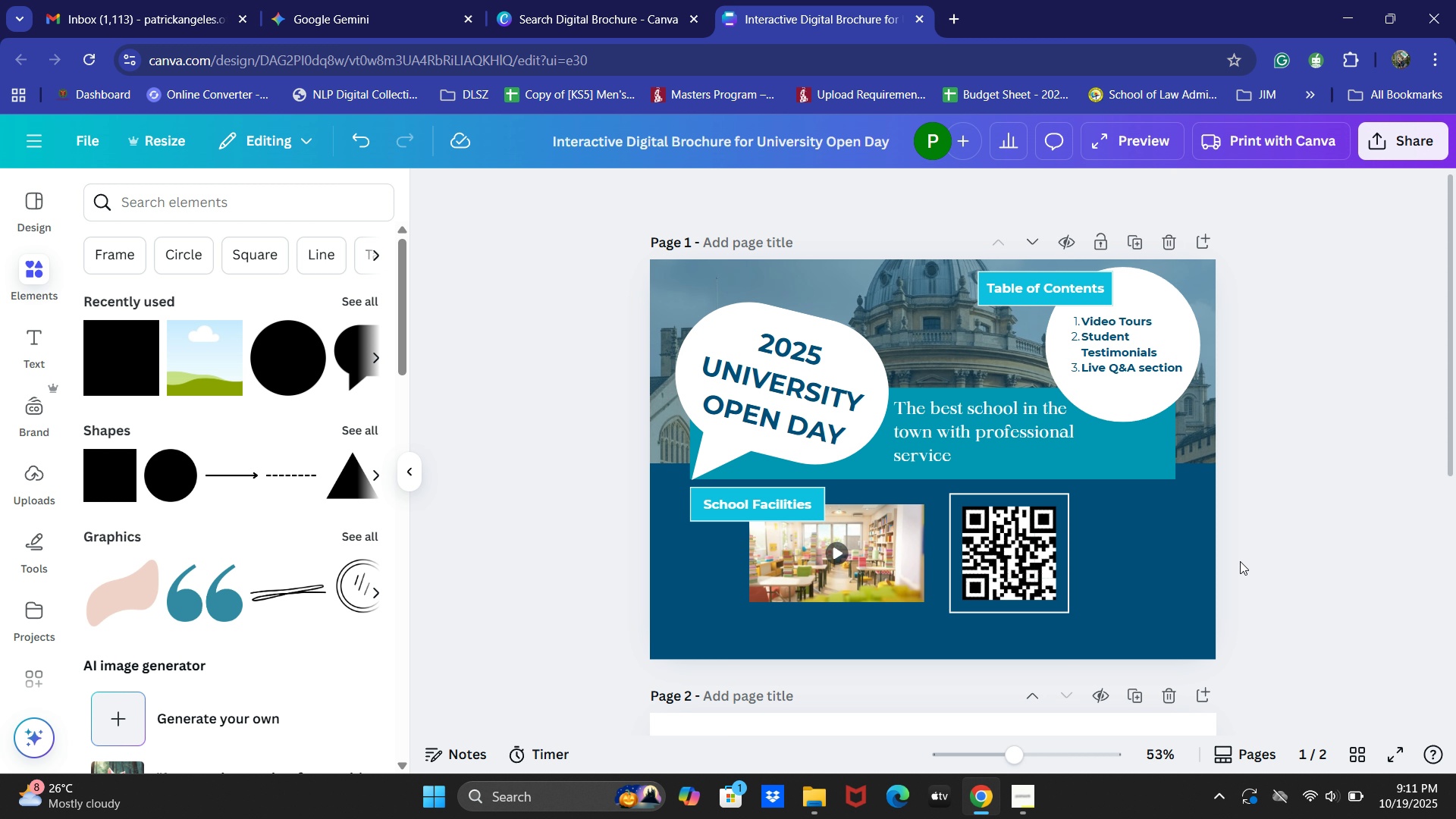 
wait(6.15)
 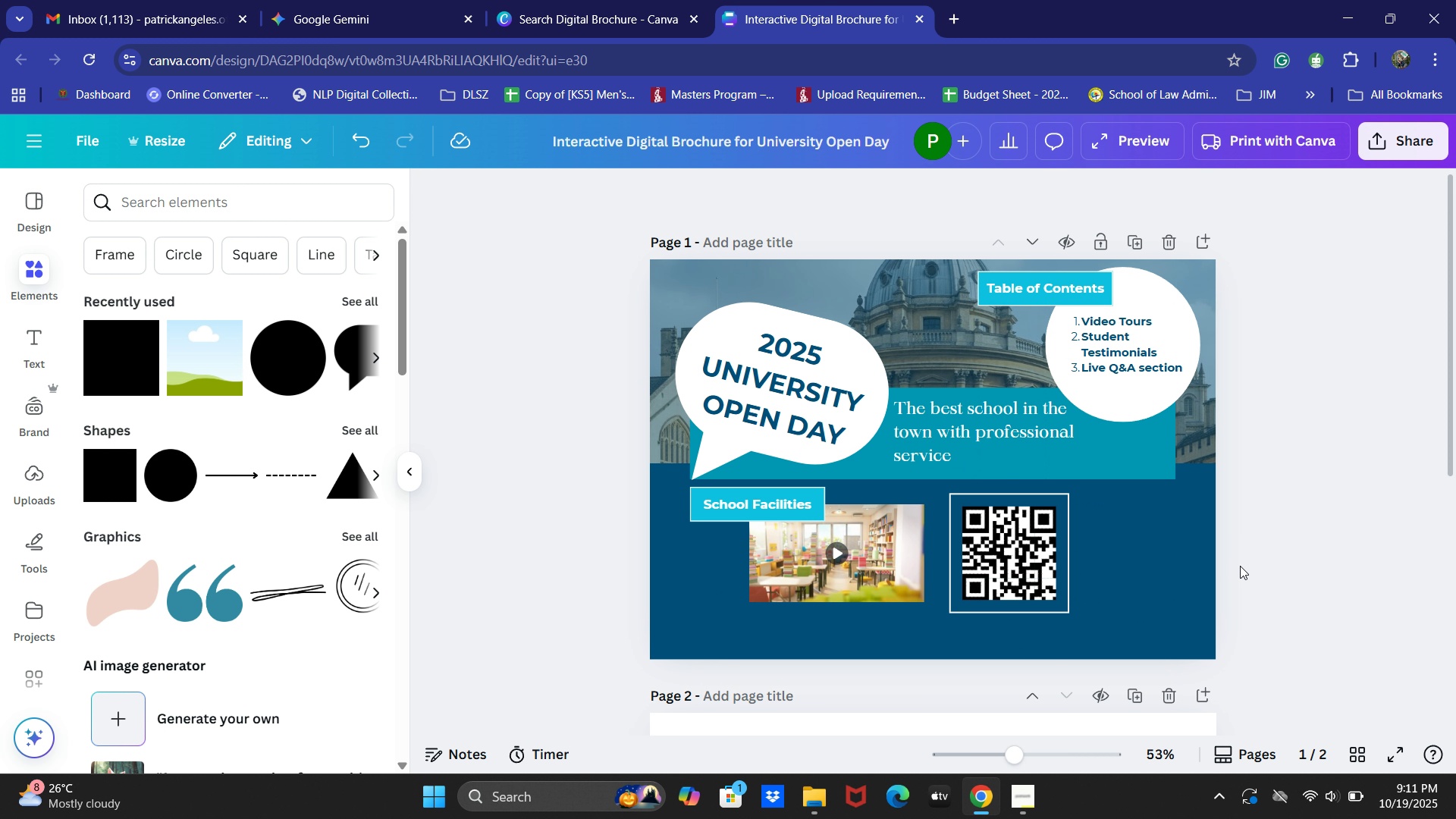 
left_click_drag(start_coordinate=[1008, 563], to_coordinate=[996, 565])
 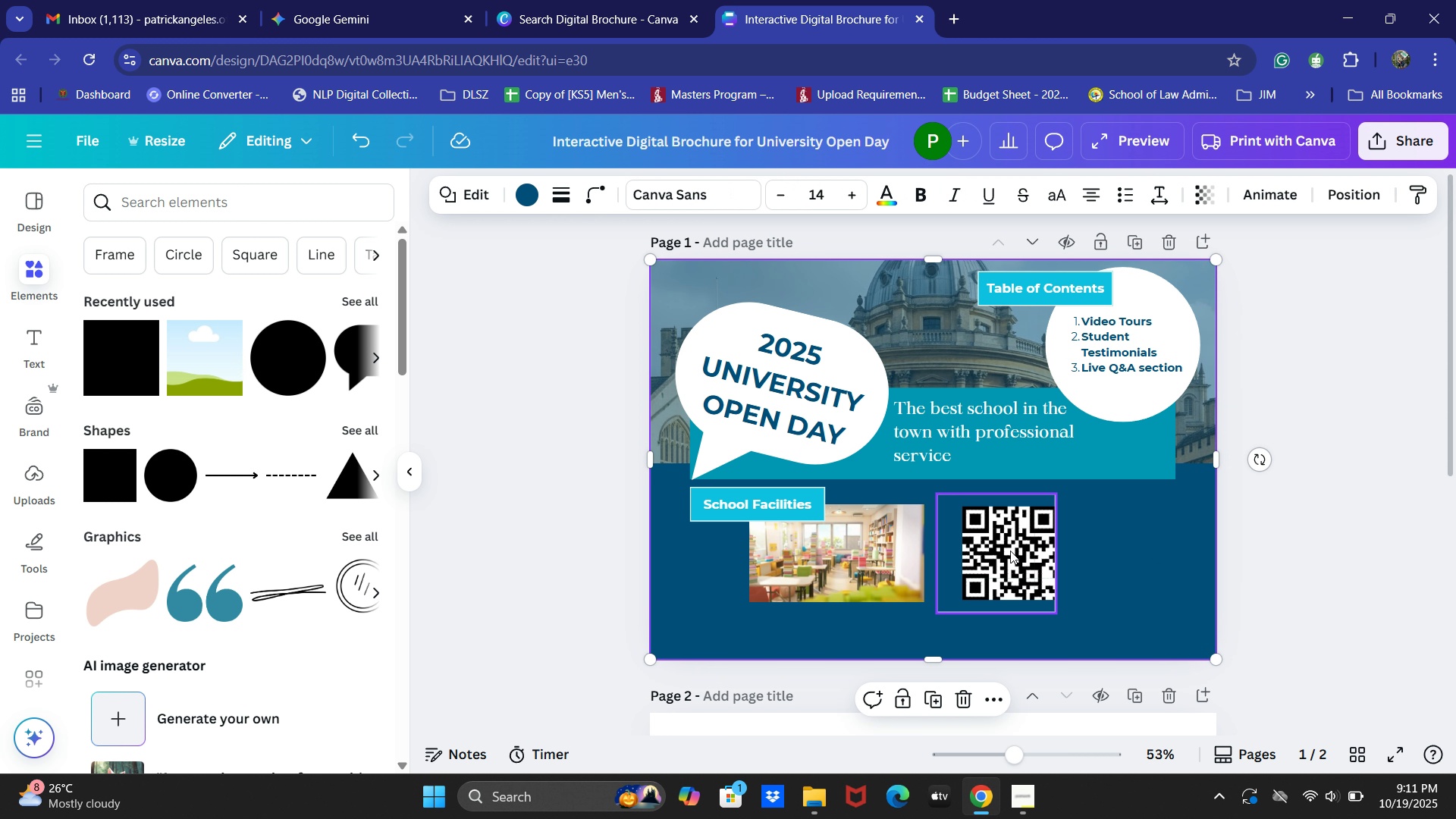 
double_click([1010, 551])
 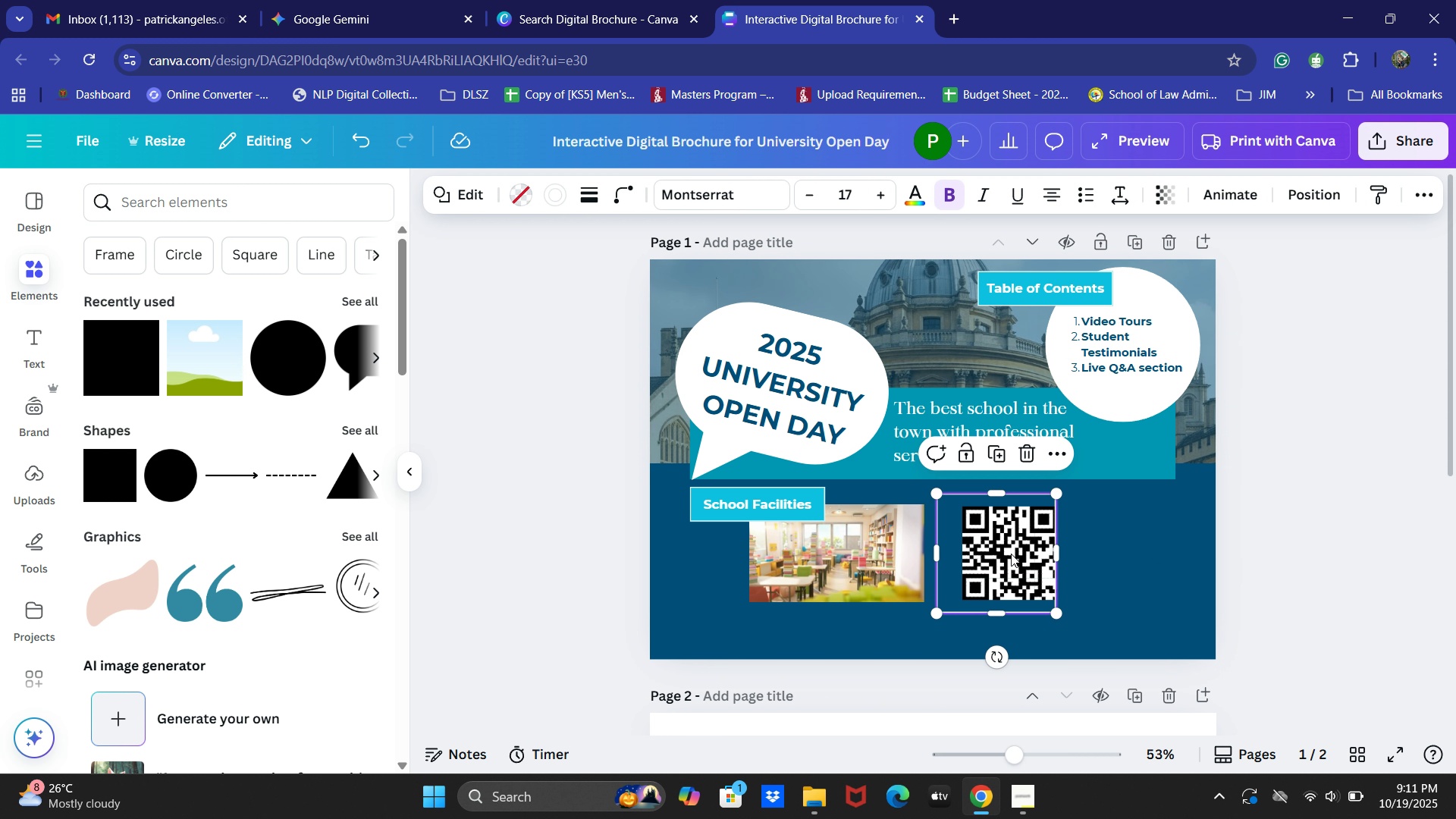 
left_click_drag(start_coordinate=[1010, 551], to_coordinate=[1174, 593])
 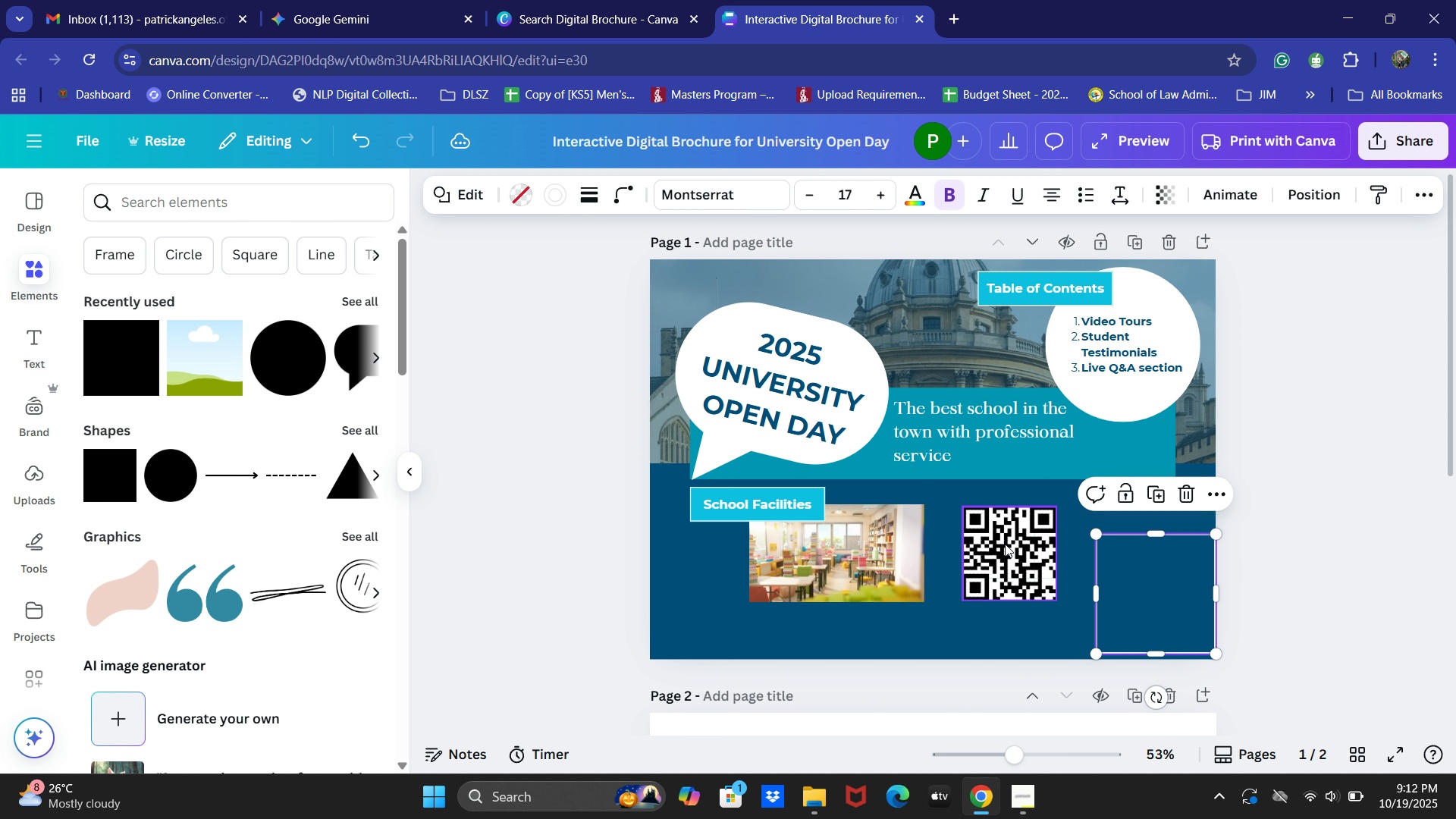 
left_click_drag(start_coordinate=[1005, 543], to_coordinate=[990, 541])
 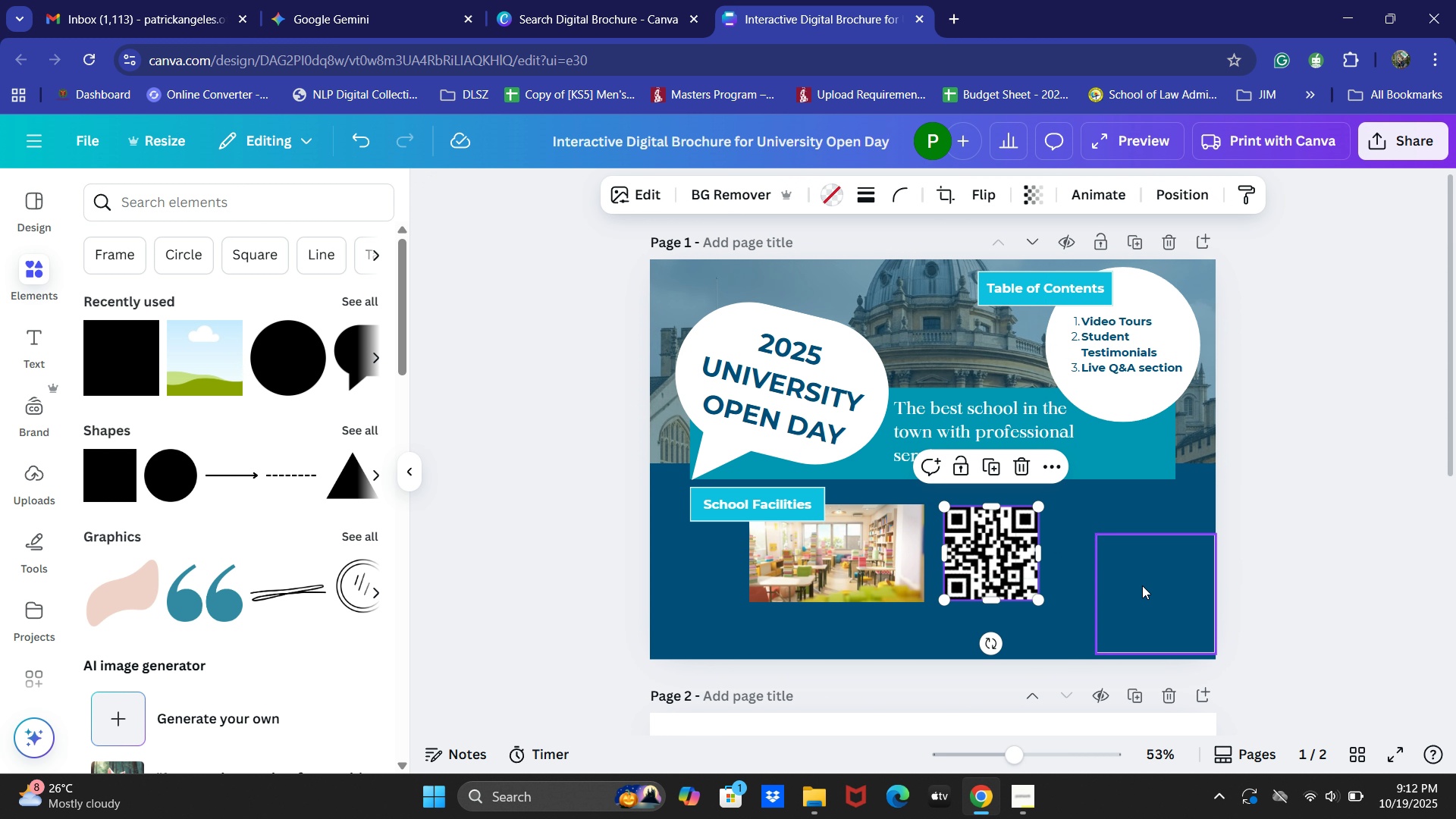 
left_click_drag(start_coordinate=[1146, 587], to_coordinate=[981, 544])
 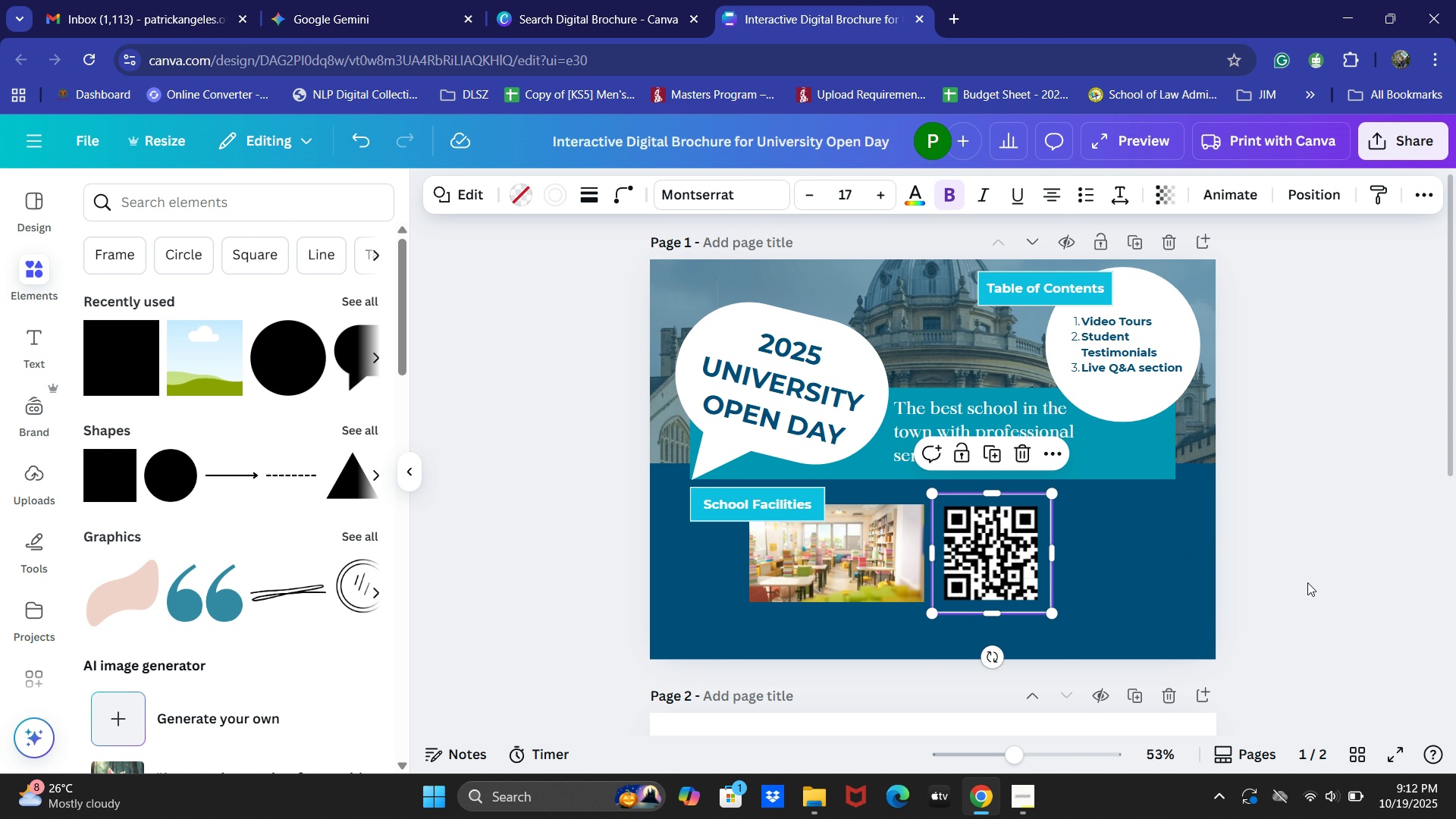 
left_click([1307, 582])
 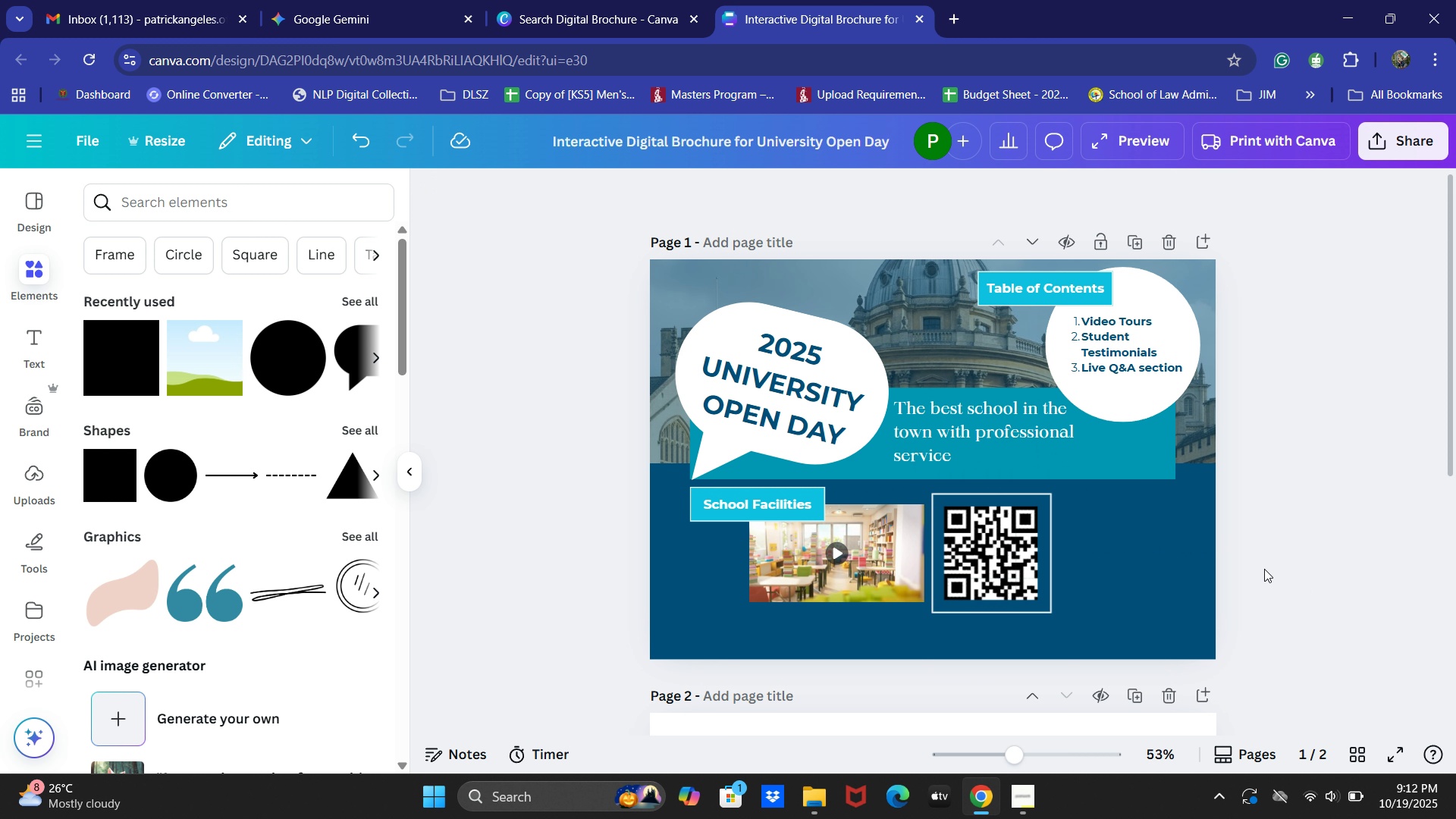 
wait(8.66)
 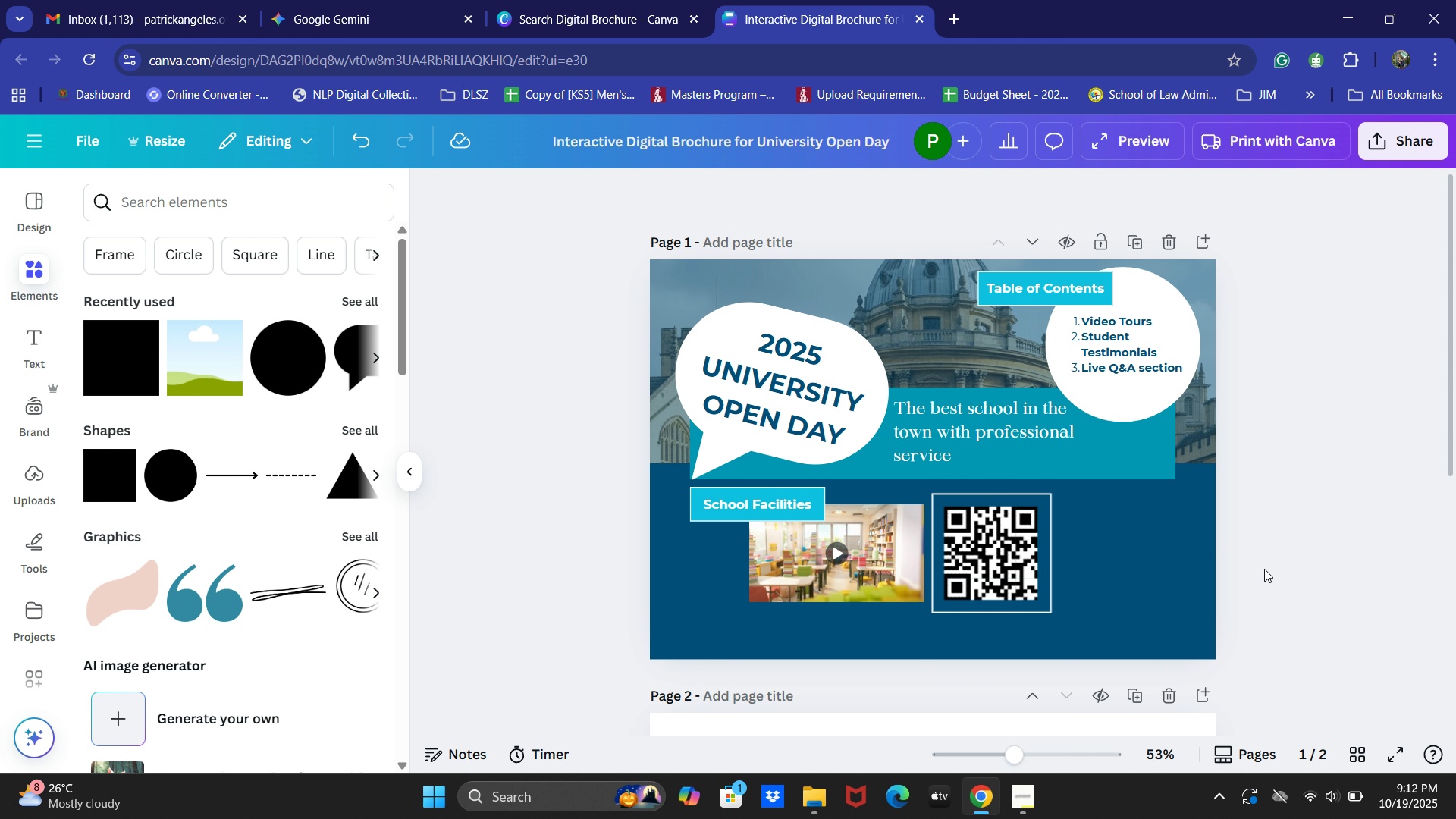 
key(Alt+AltLeft)
 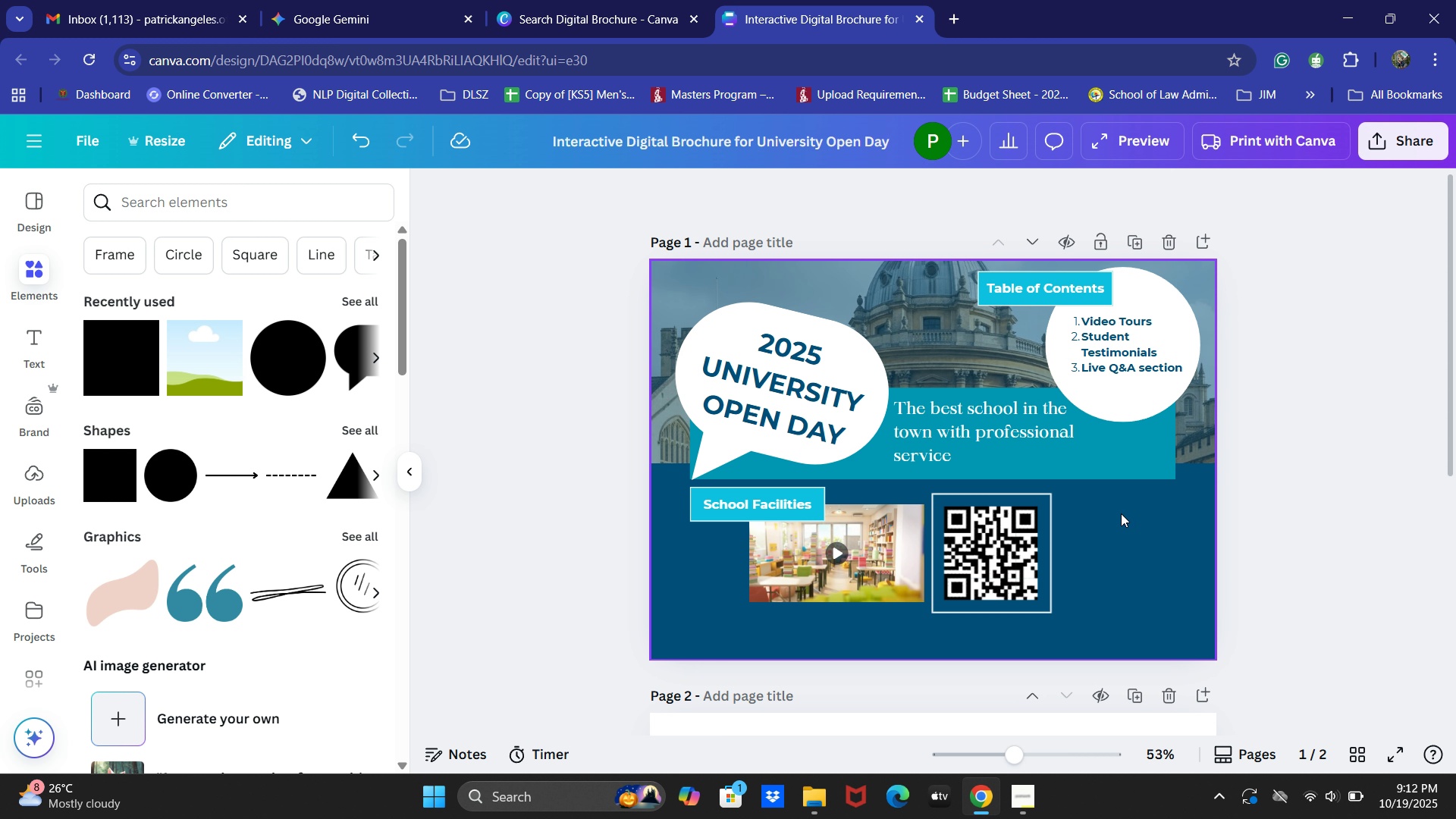 
key(Alt+Tab)